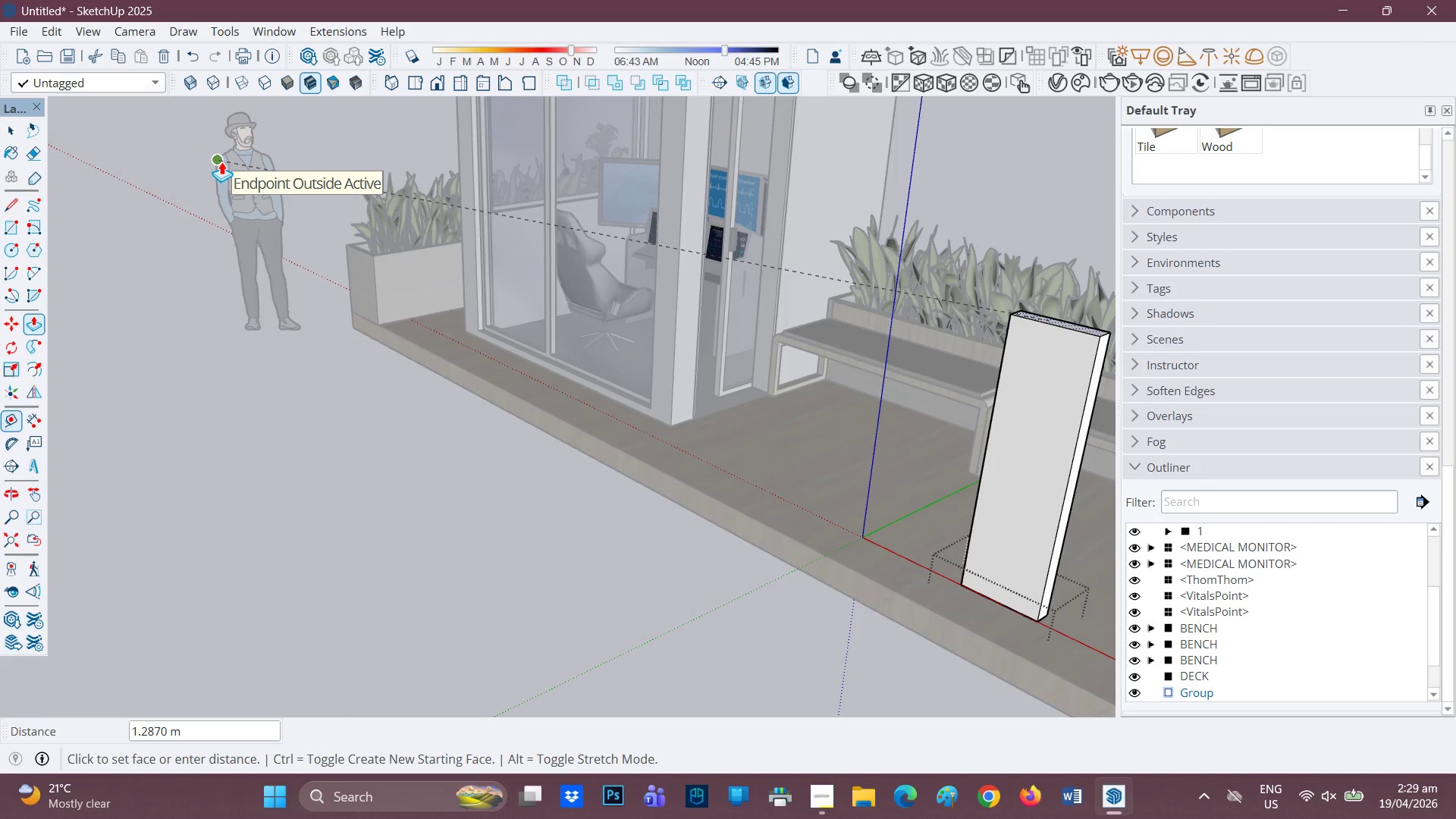 
left_click([221, 162])
 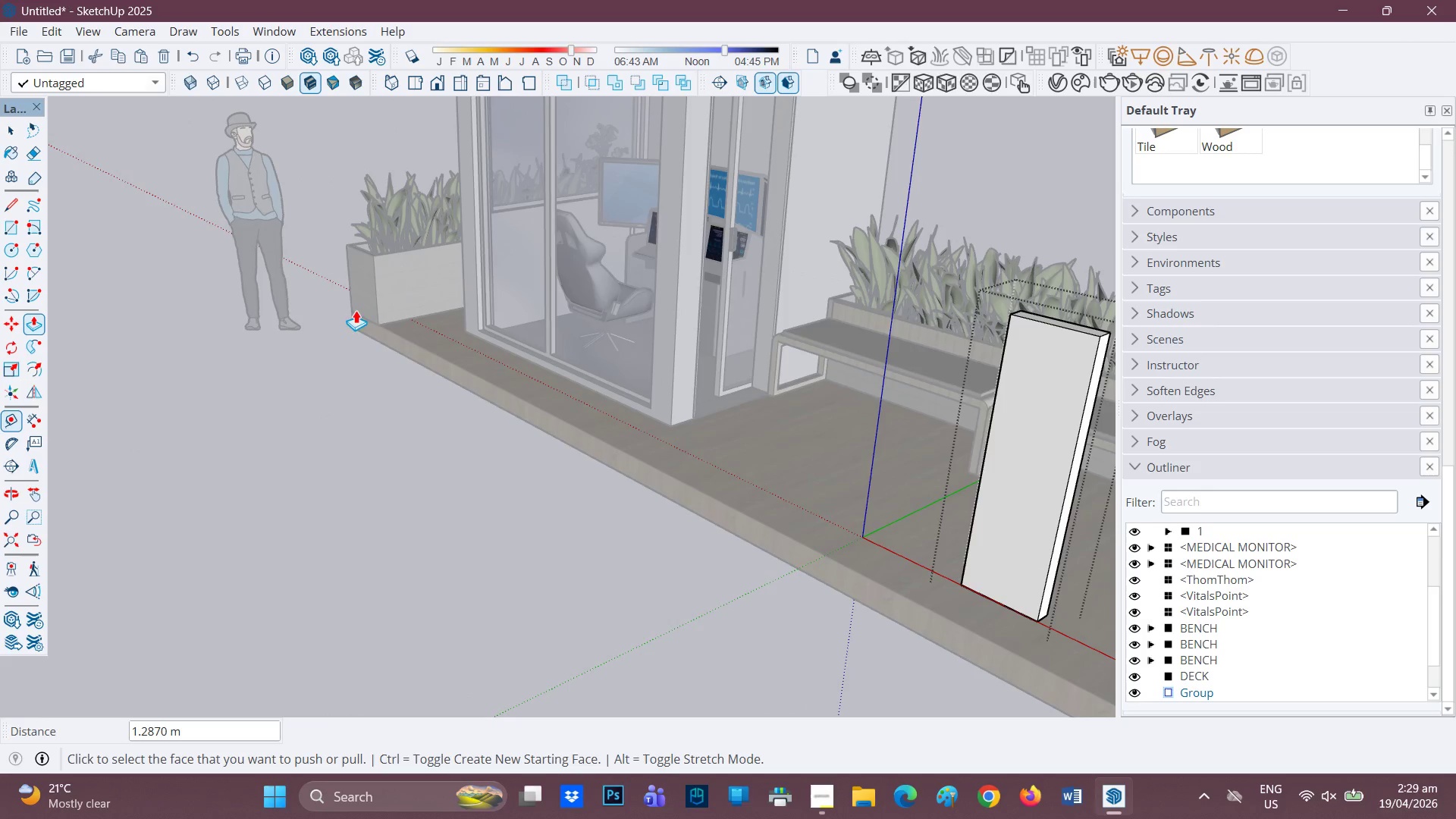 
scroll: coordinate [472, 338], scroll_direction: down, amount: 2.0
 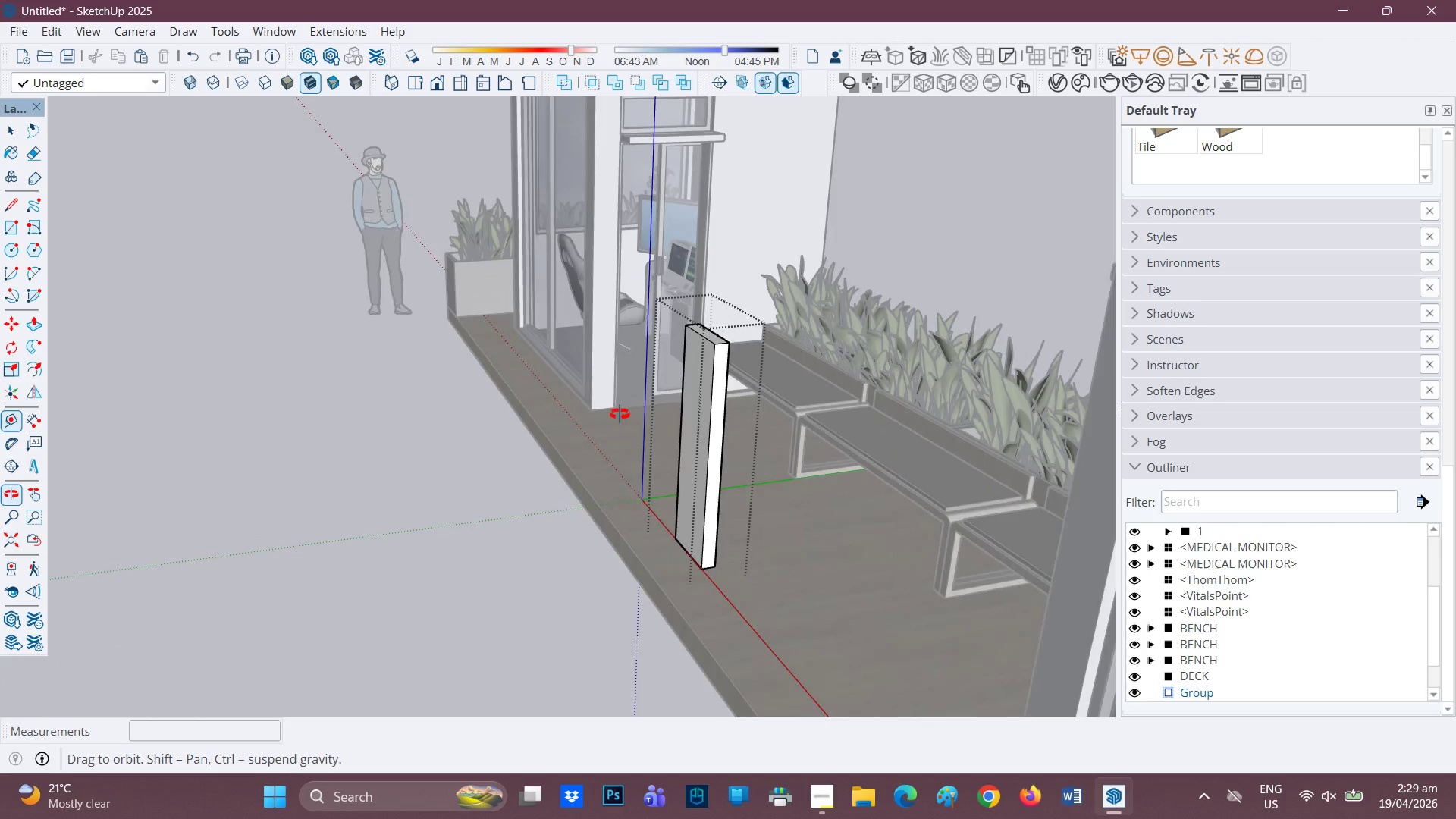 
scroll: coordinate [685, 366], scroll_direction: up, amount: 1.0
 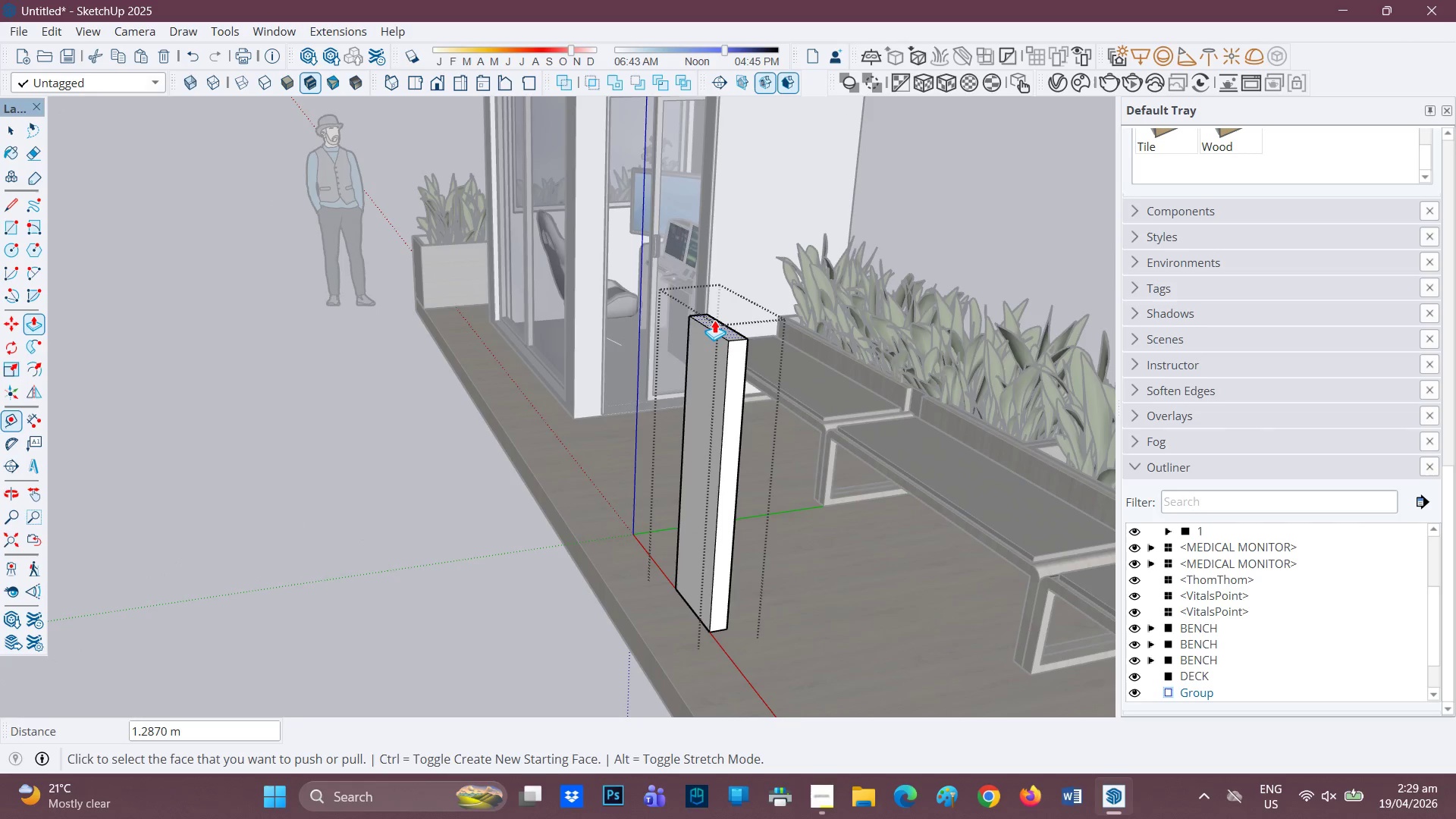 
left_click([715, 321])
 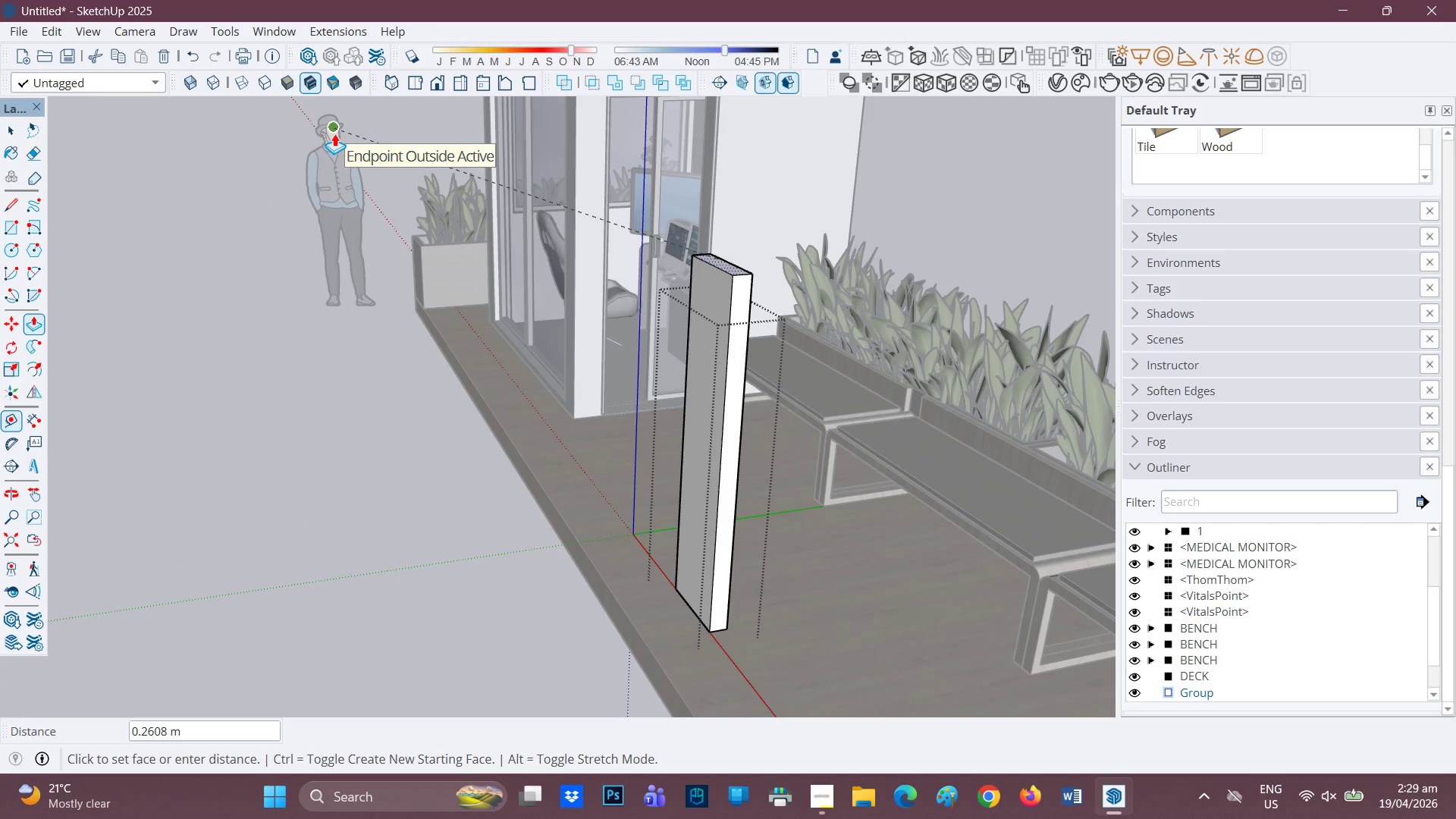 
left_click([334, 133])
 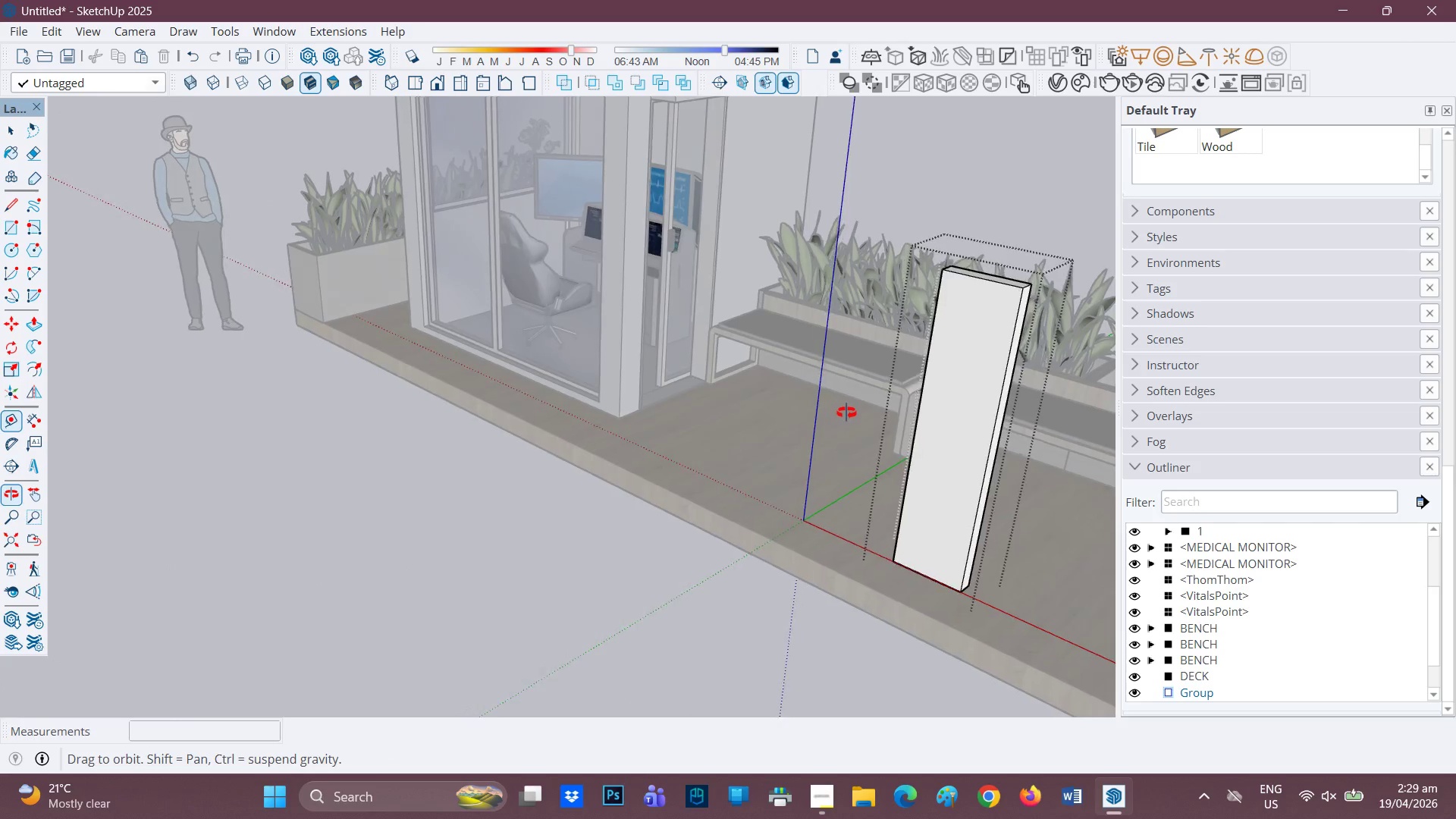 
scroll: coordinate [911, 442], scroll_direction: none, amount: 0.0
 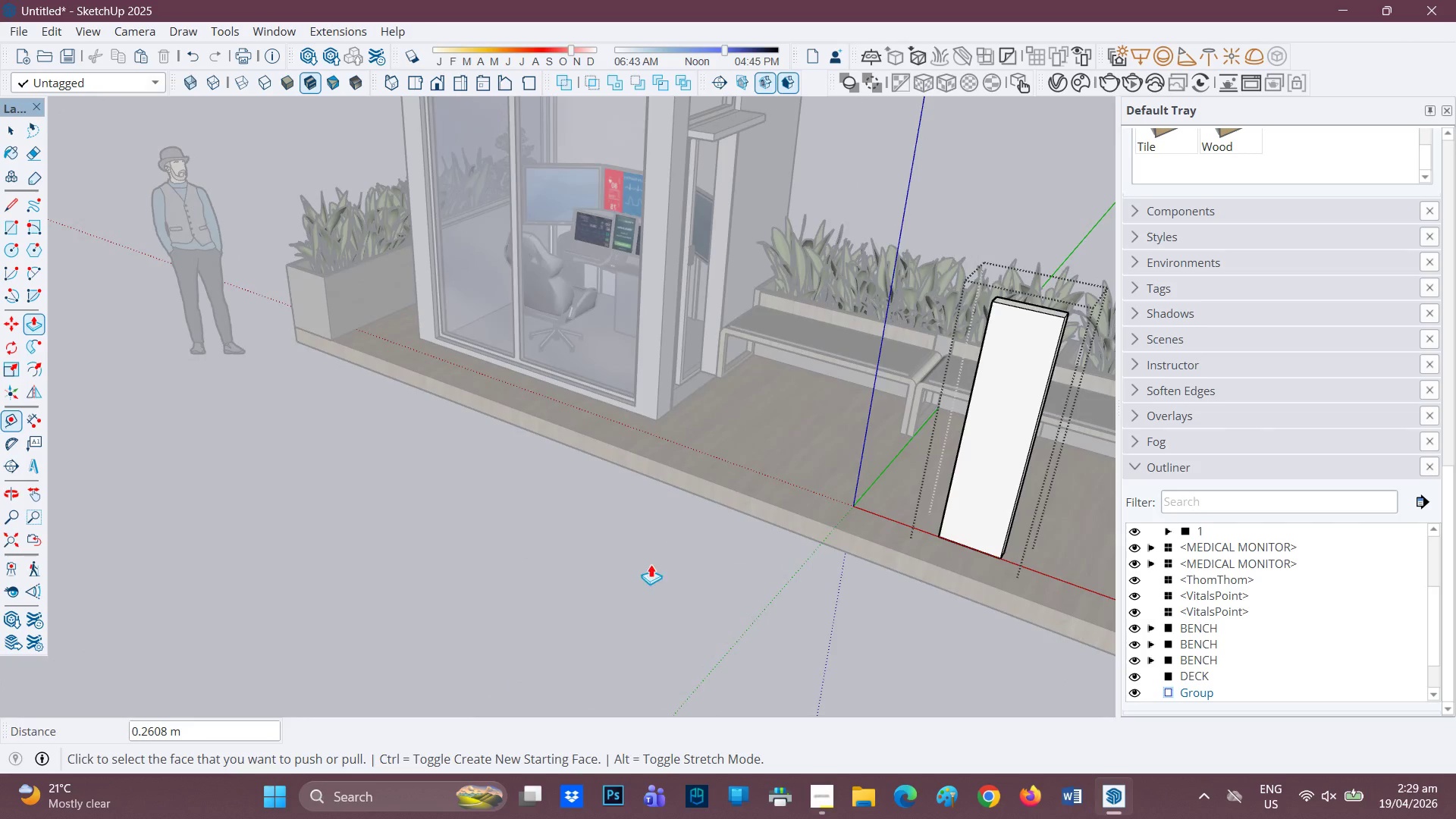 
key(Space)
 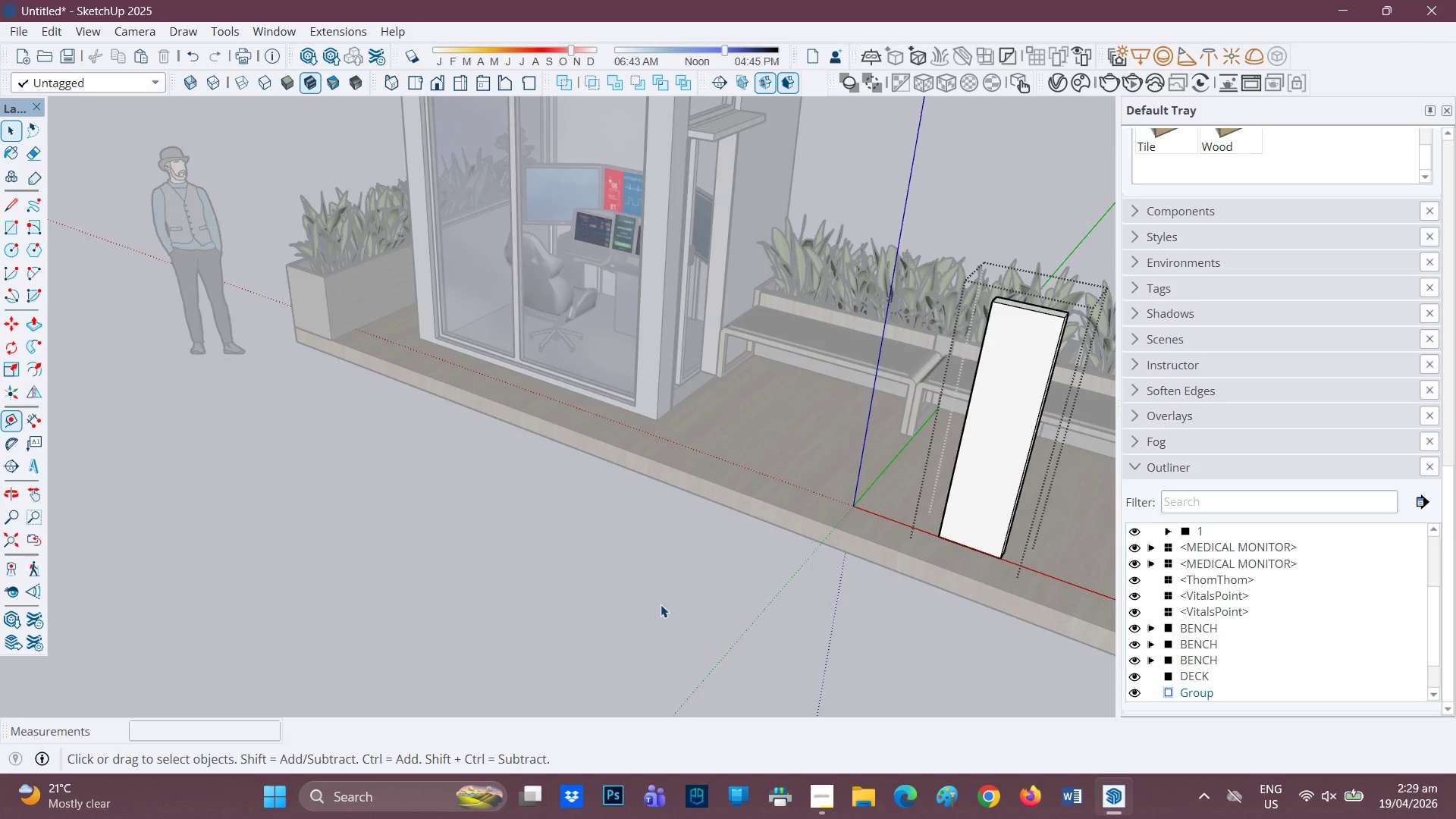 
left_click([661, 604])
 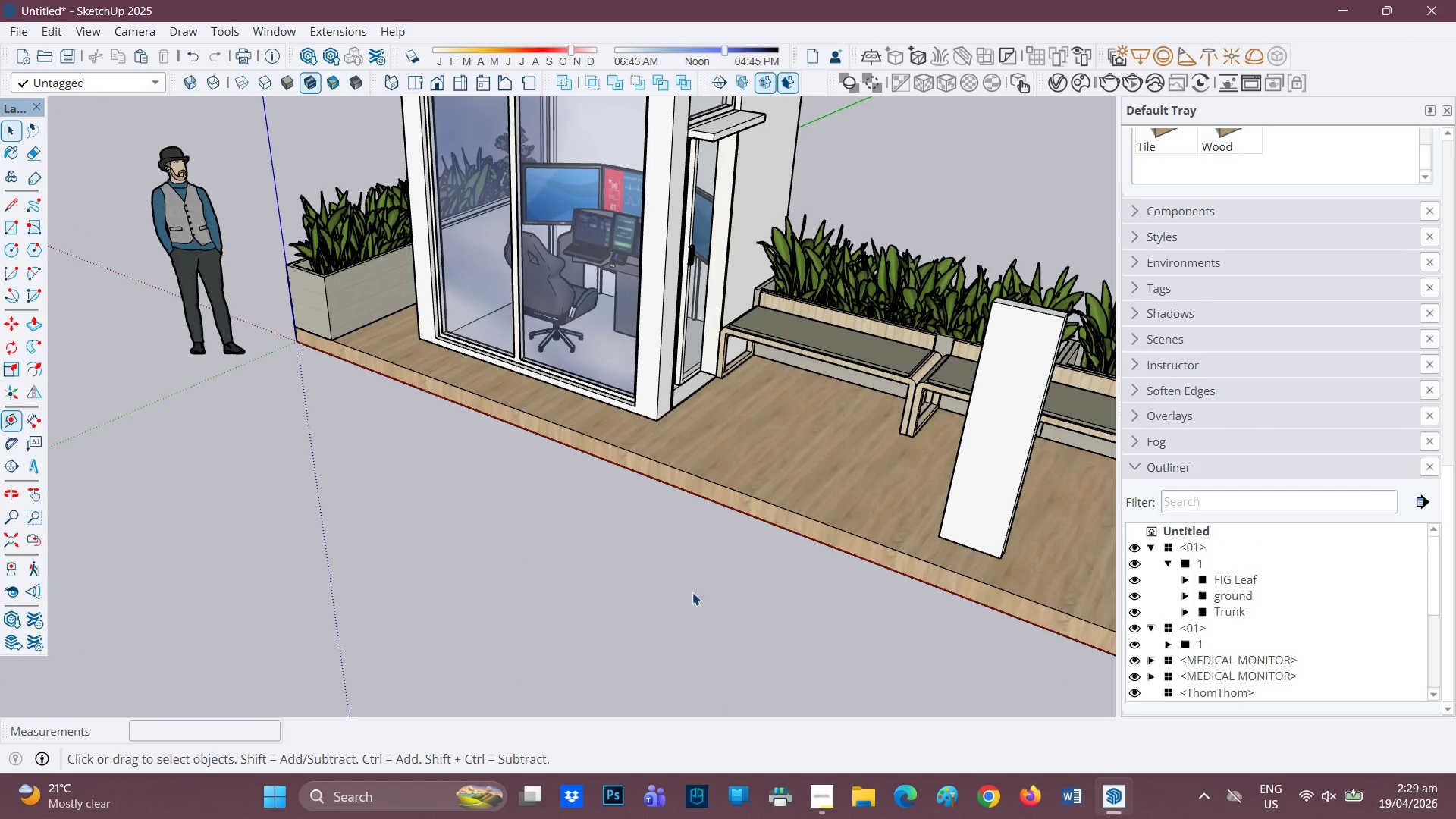 
scroll: coordinate [711, 580], scroll_direction: down, amount: 2.0
 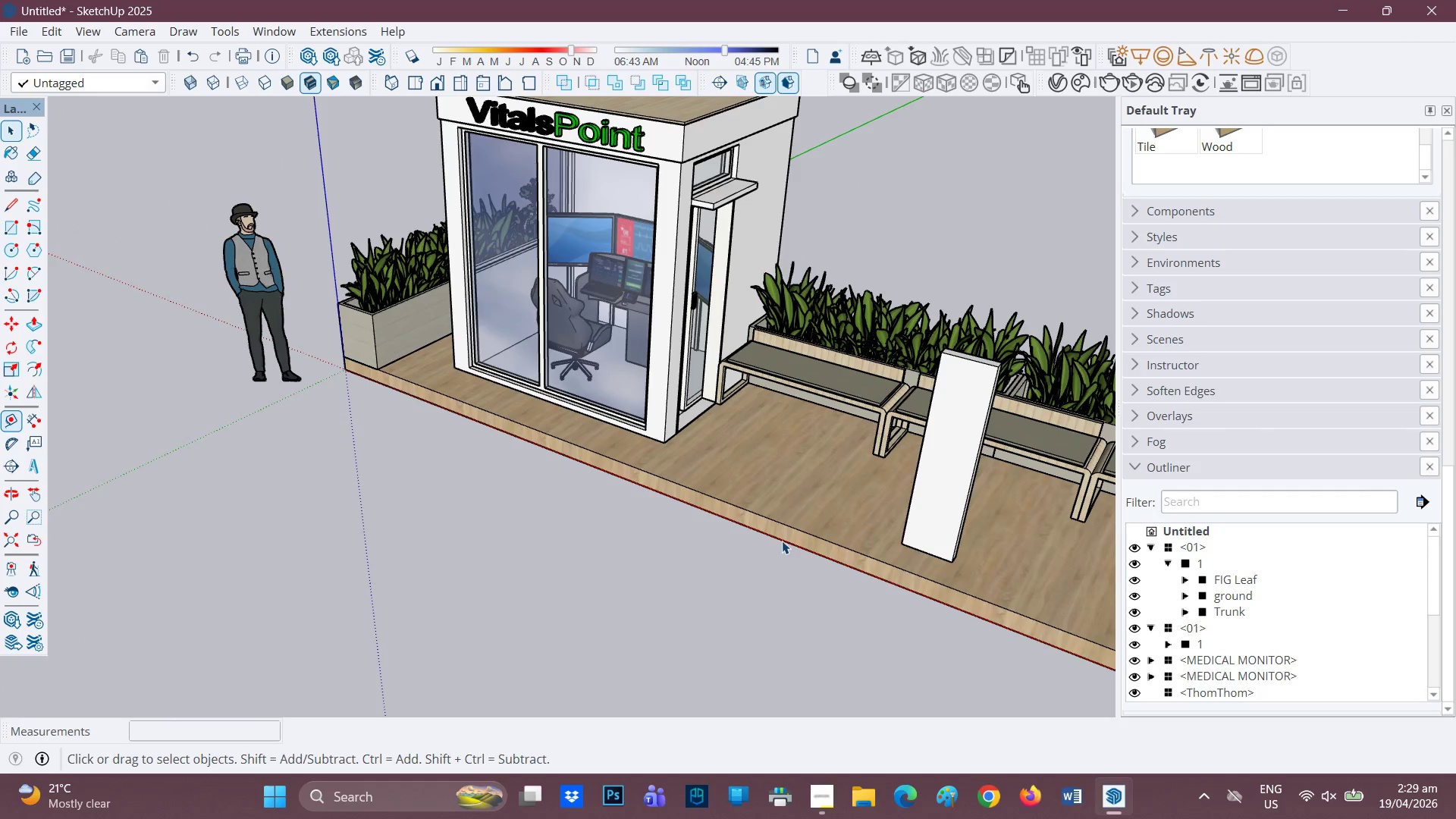 
key(H)
 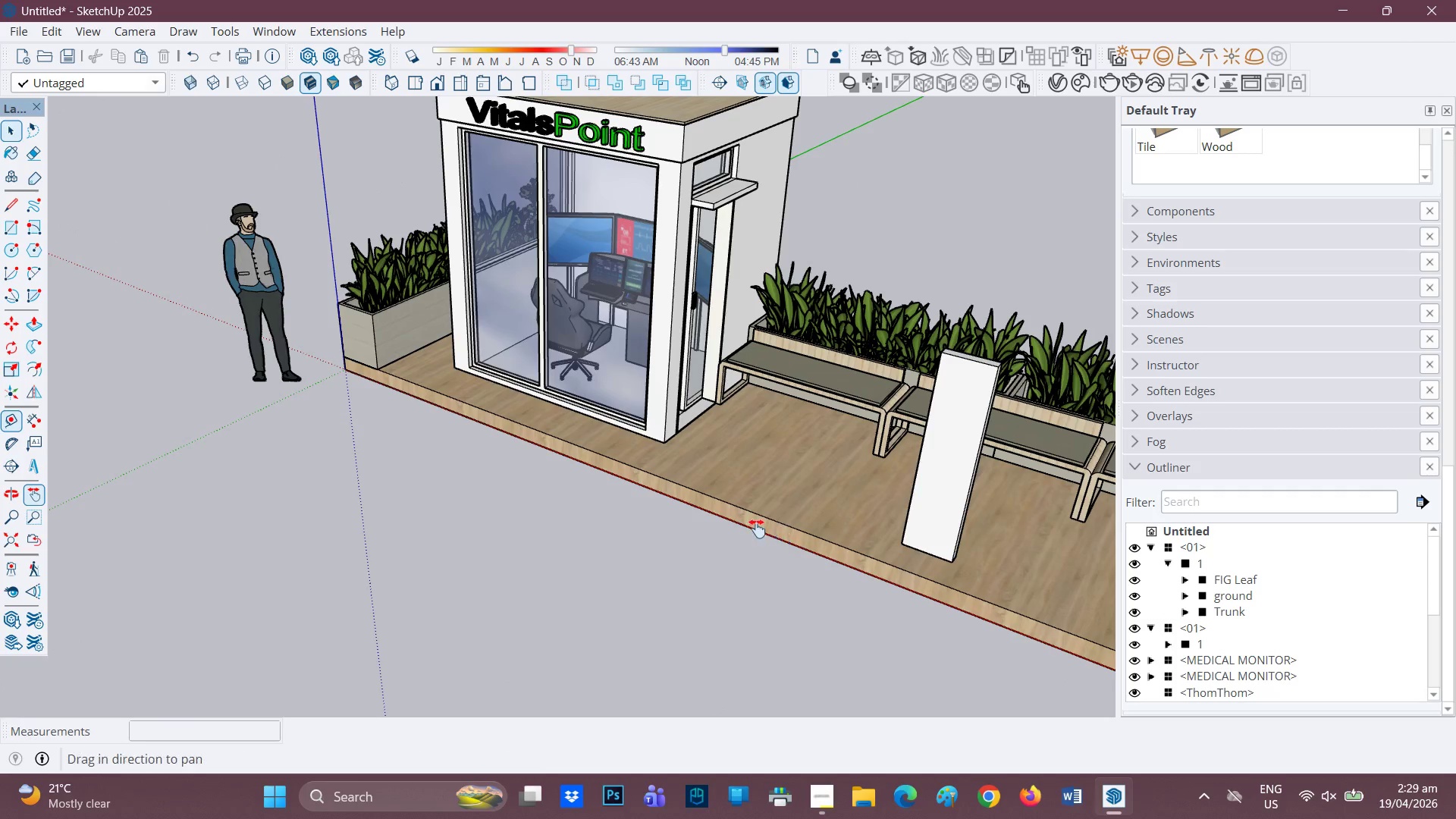 
left_click_drag(start_coordinate=[777, 535], to_coordinate=[303, 520])
 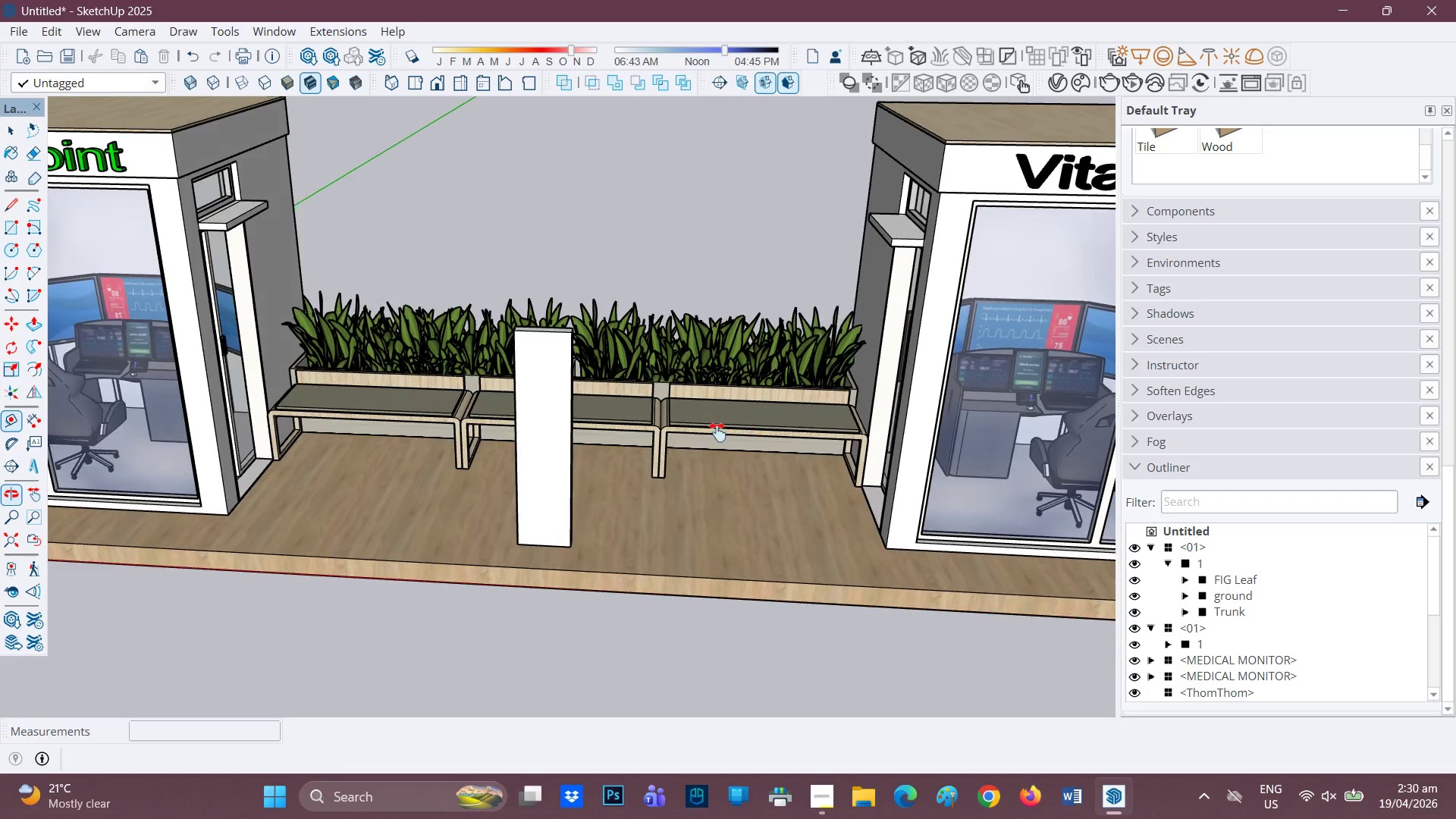 
scroll: coordinate [485, 460], scroll_direction: up, amount: 4.0
 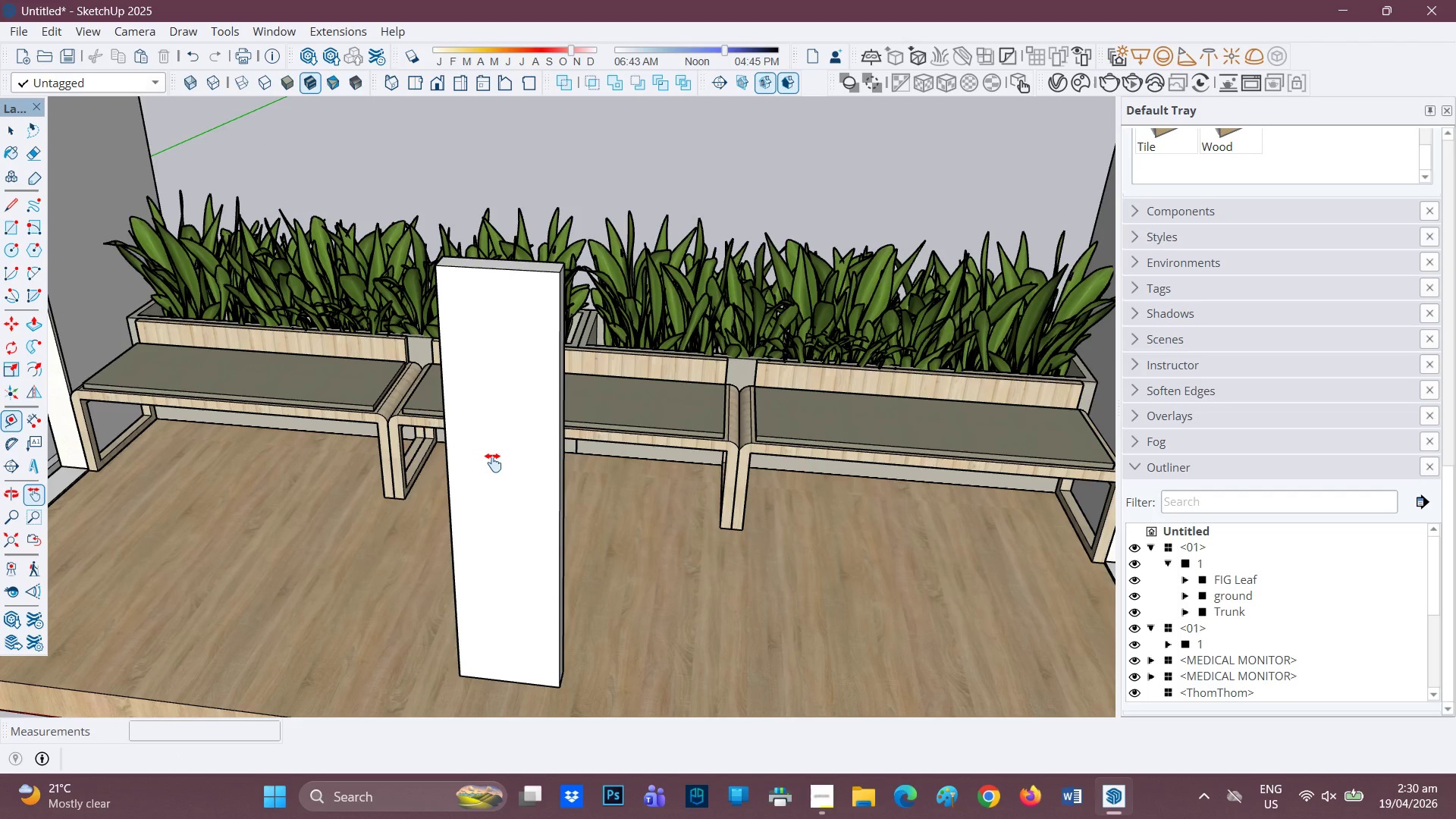 
key(Space)
 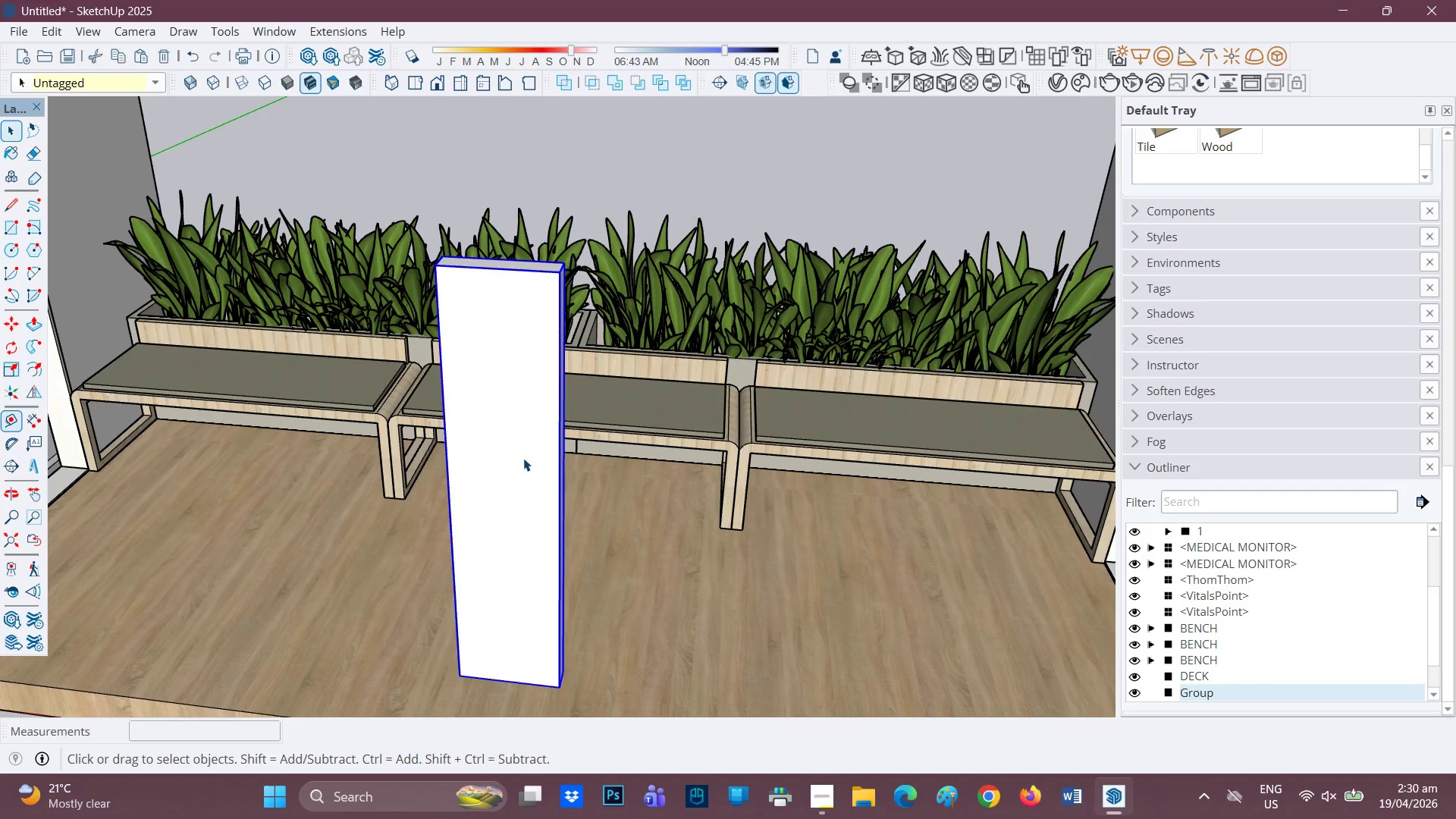 
scroll: coordinate [537, 453], scroll_direction: down, amount: 6.0
 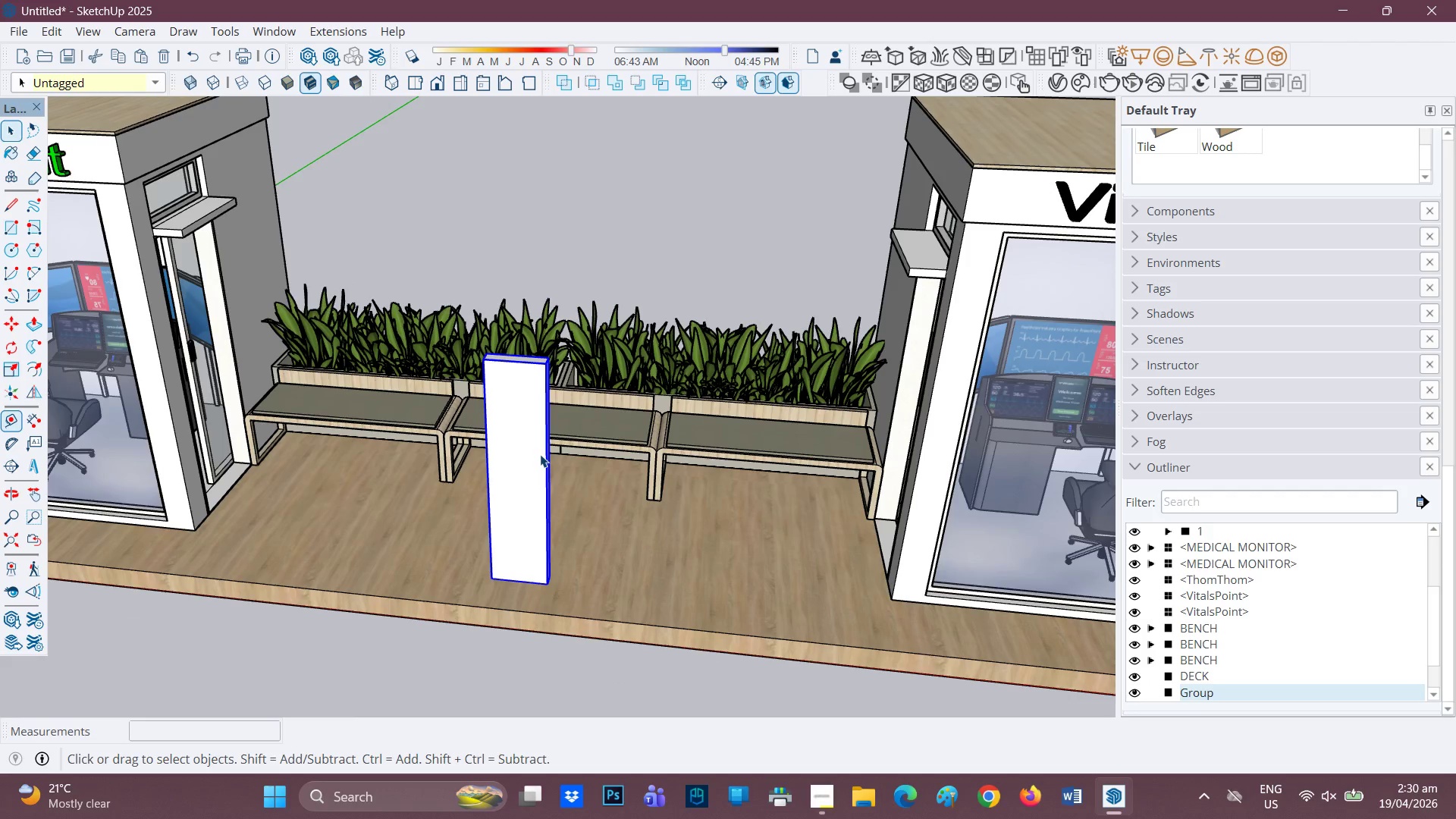 
scroll: coordinate [463, 539], scroll_direction: up, amount: 8.0
 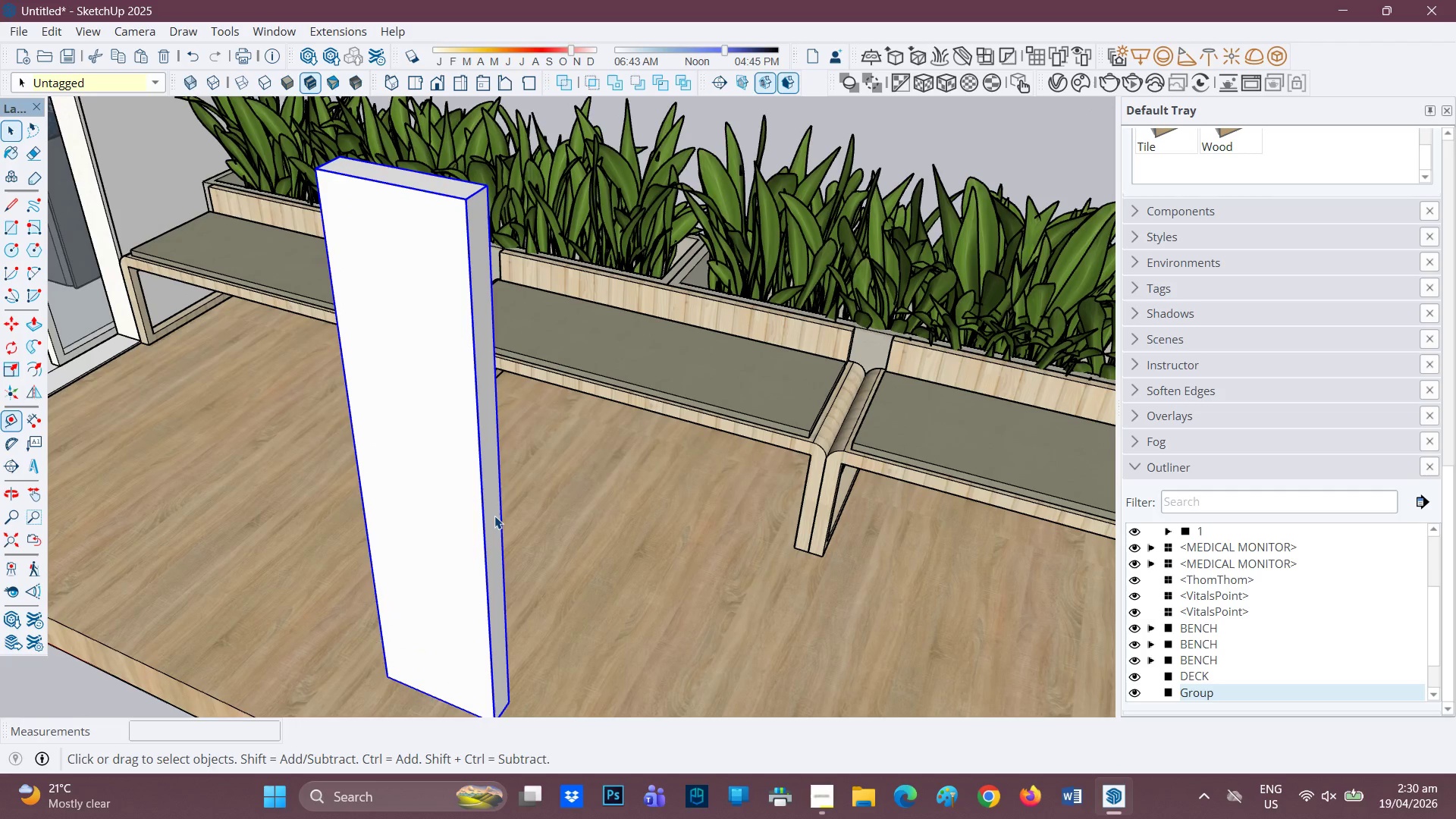 
double_click([494, 516])
 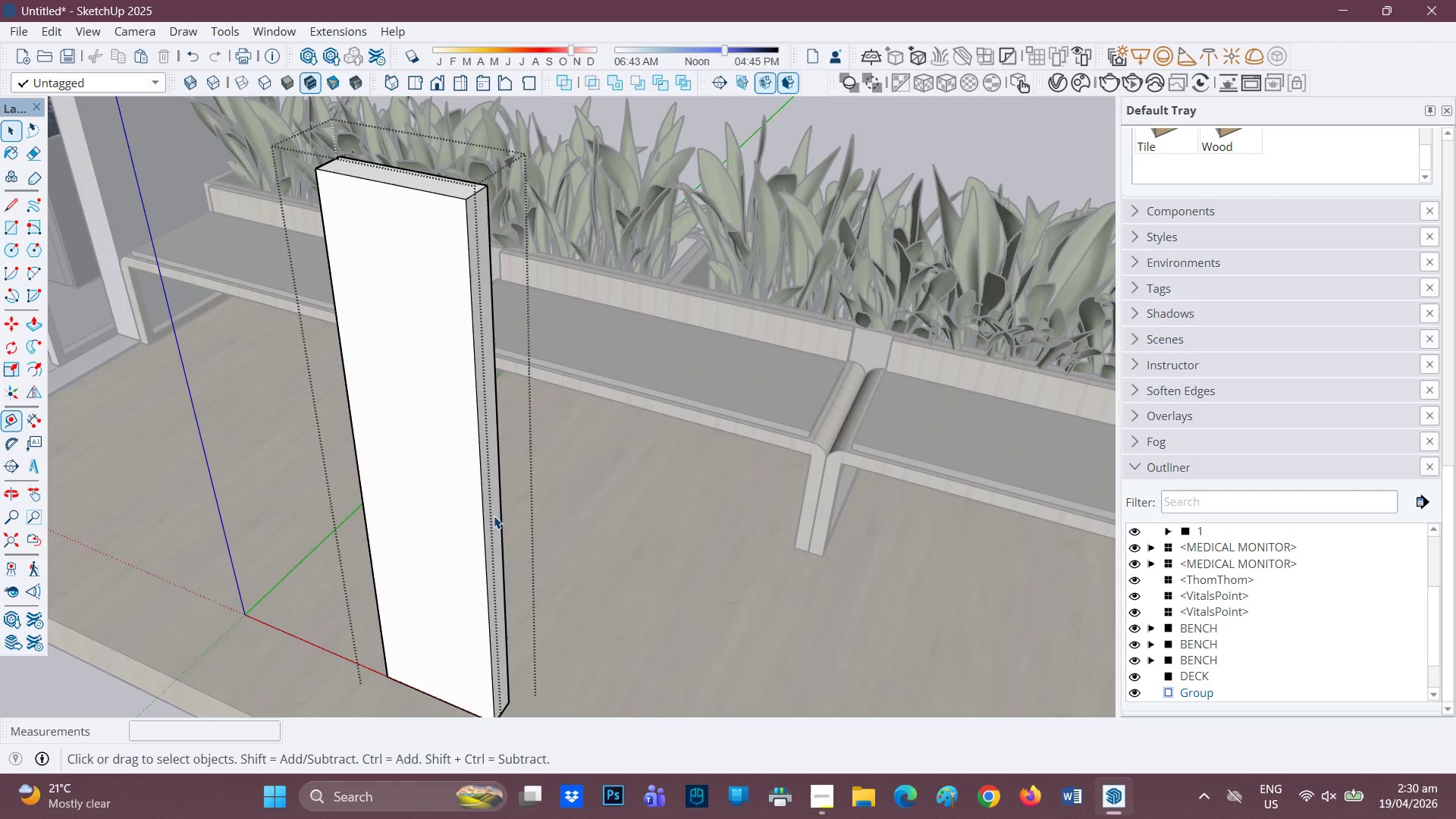 
key(P)
 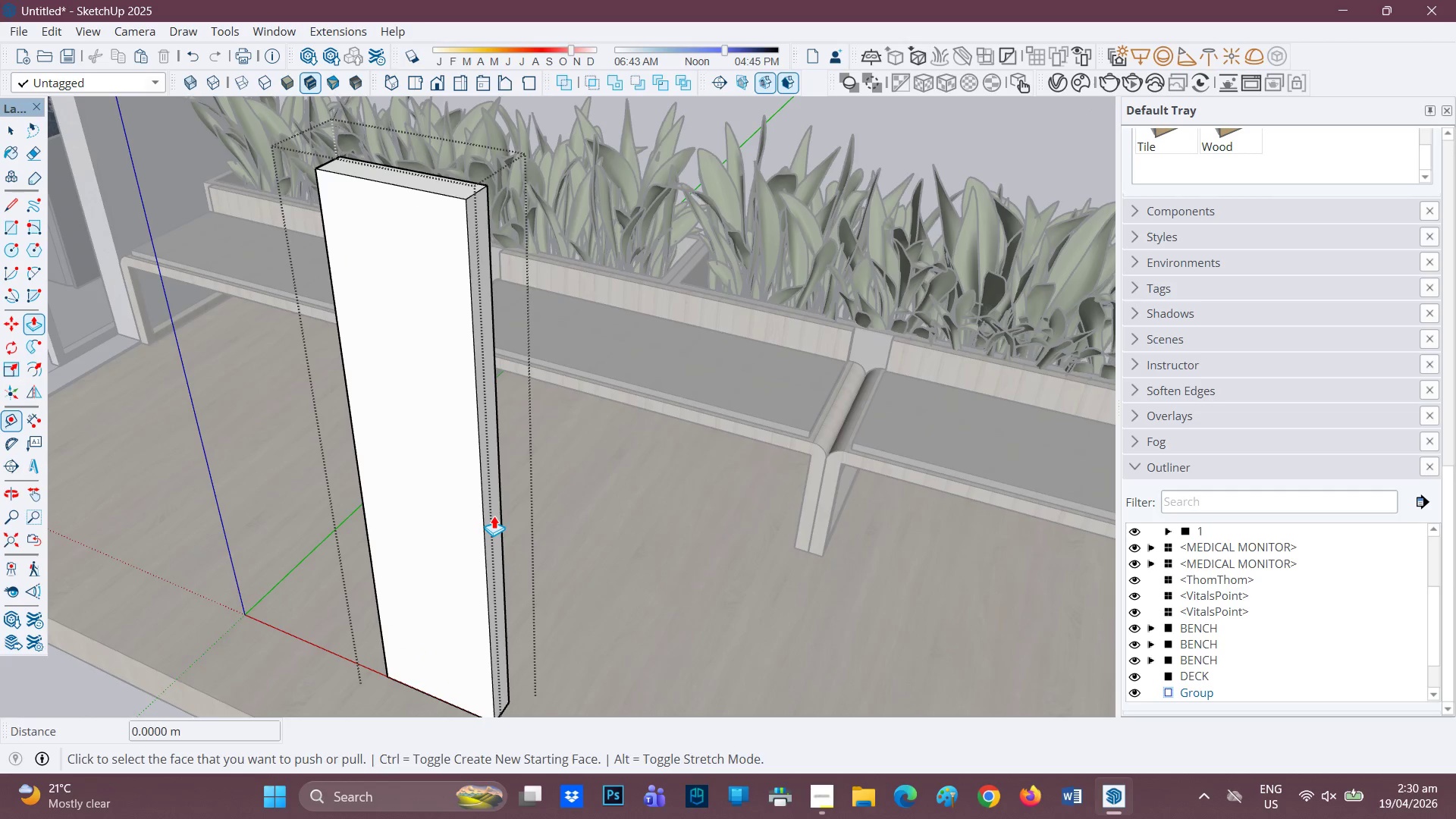 
left_click([494, 516])
 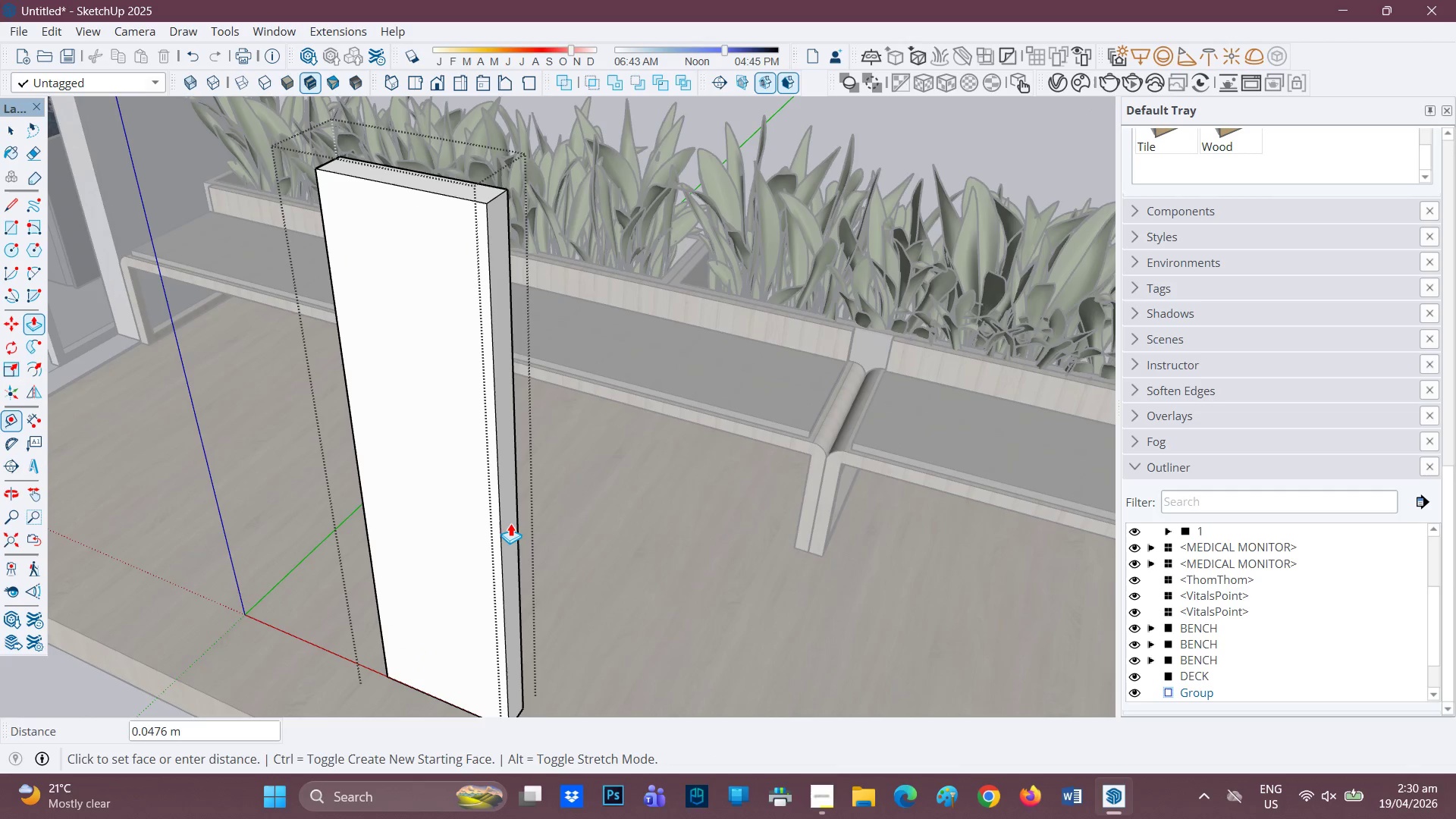 
type(0.02)
 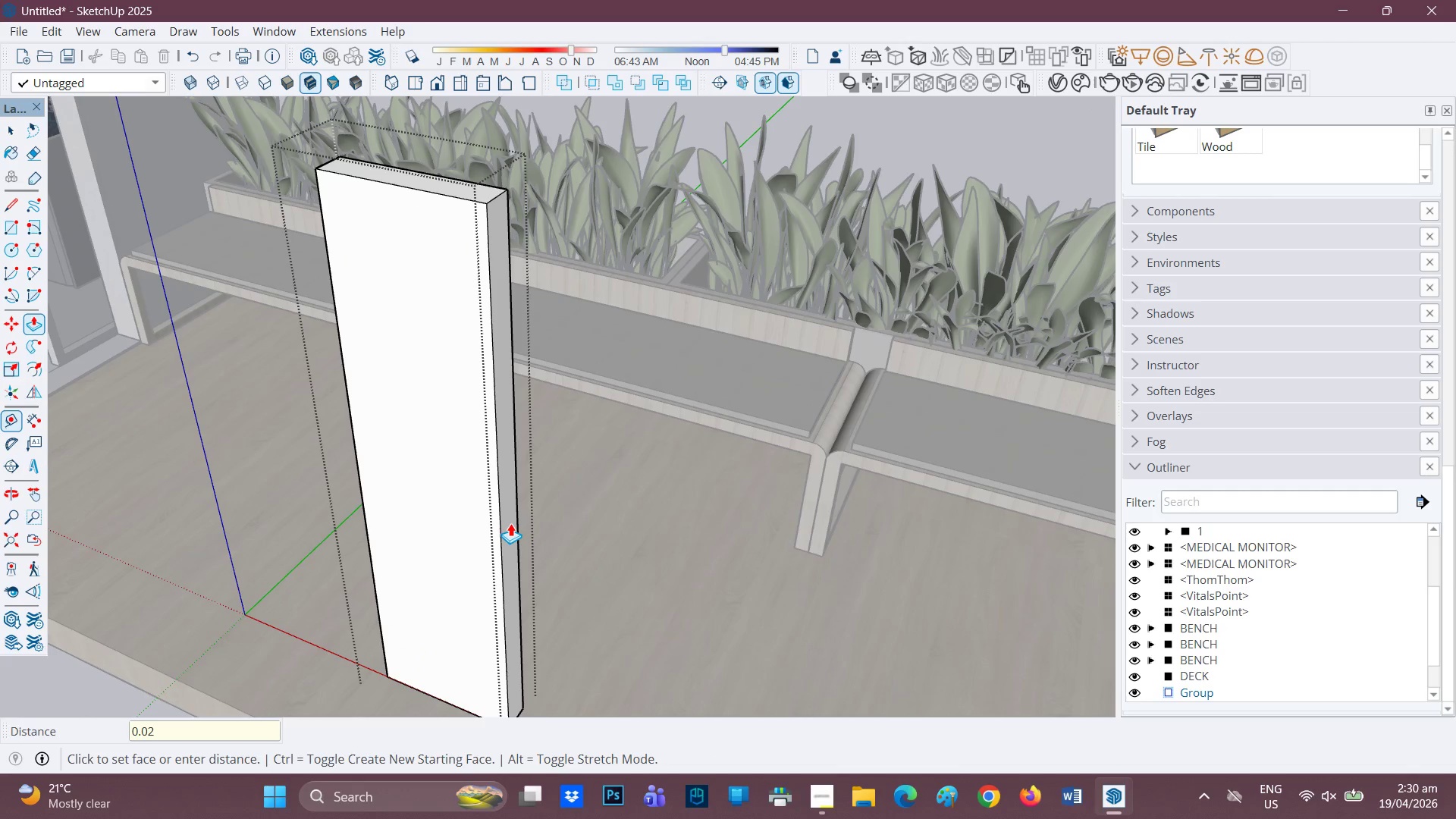 
key(Enter)
 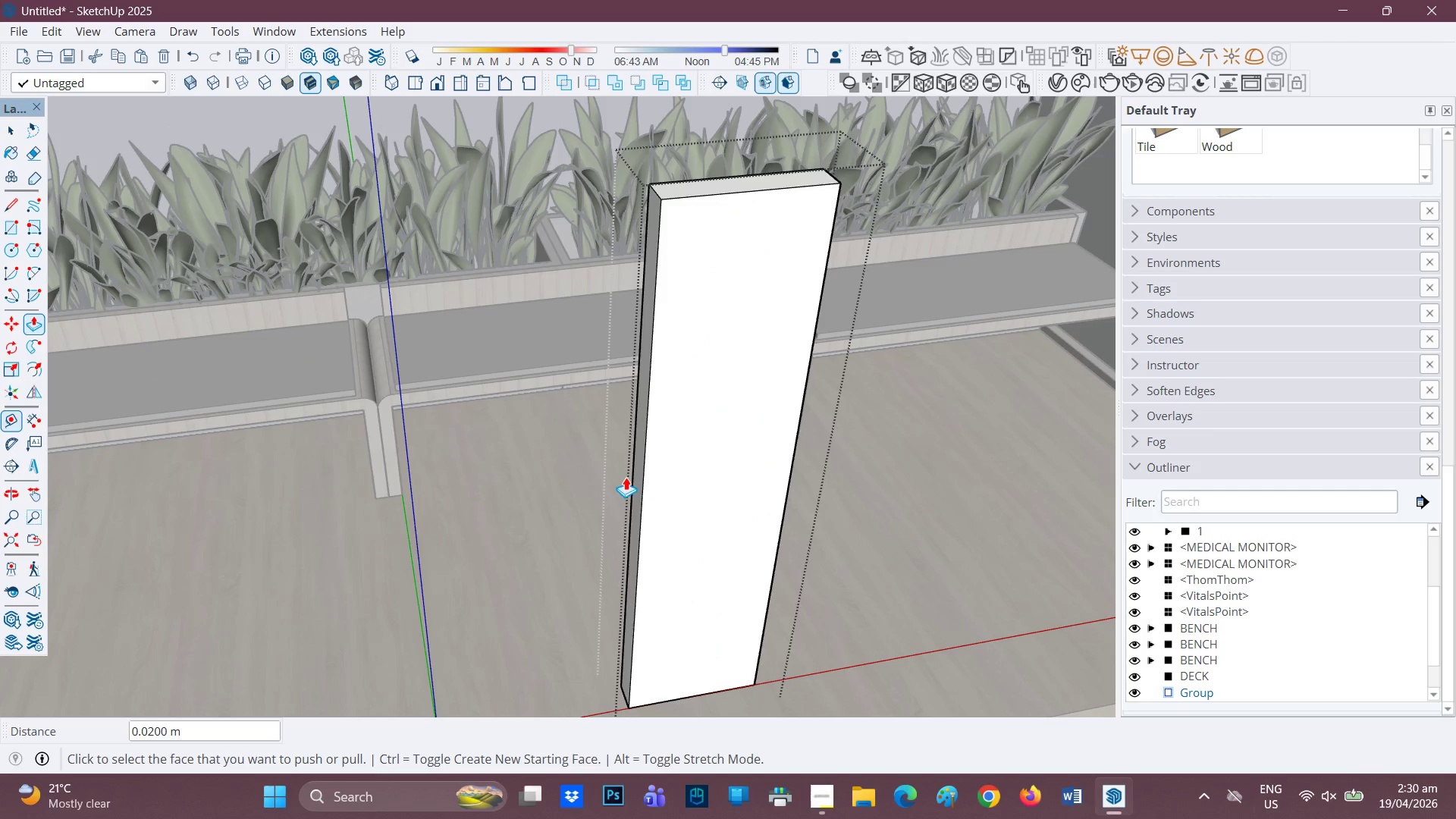 
left_click([637, 471])
 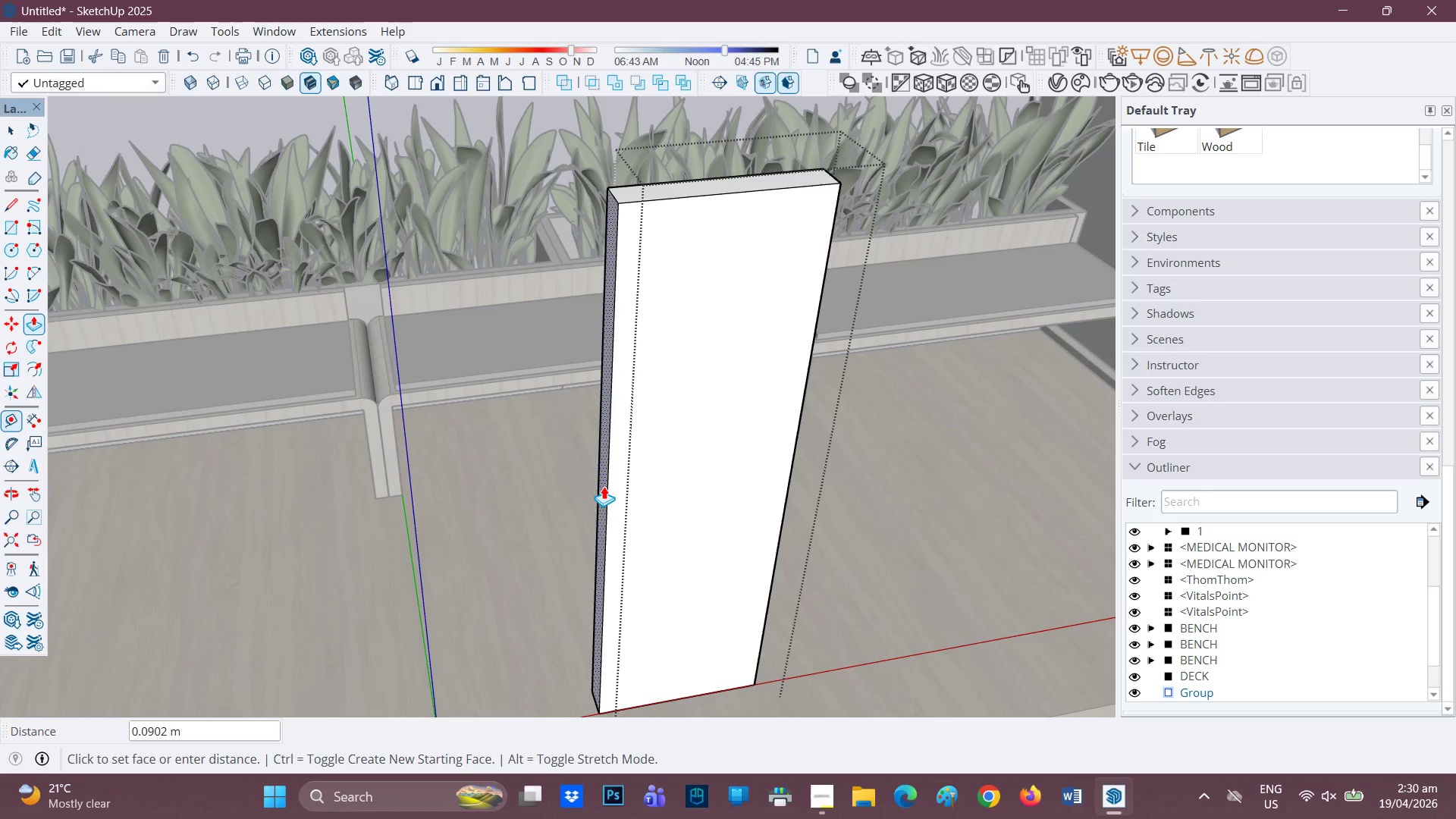 
type(0.02)
 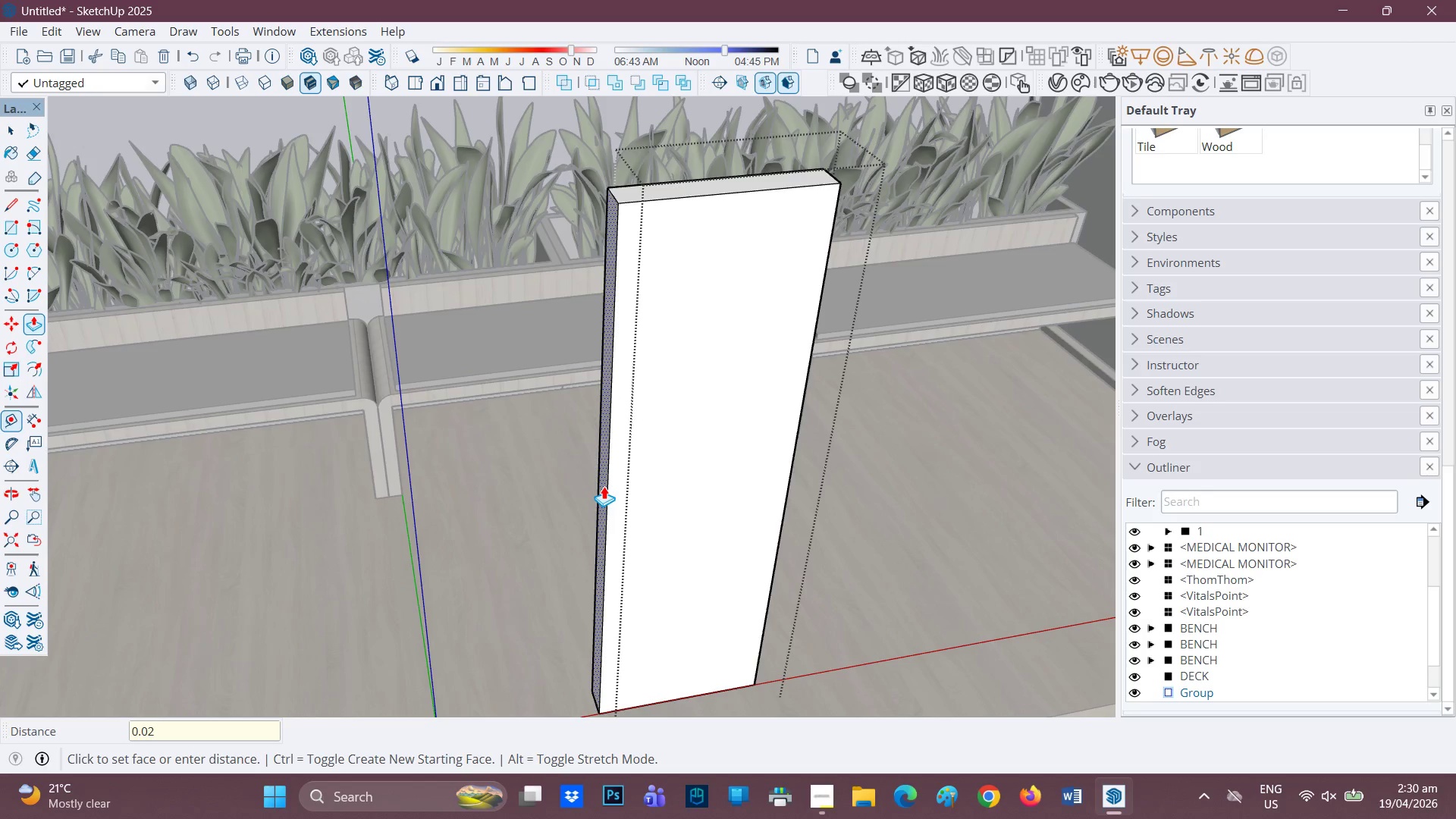 
key(Enter)
 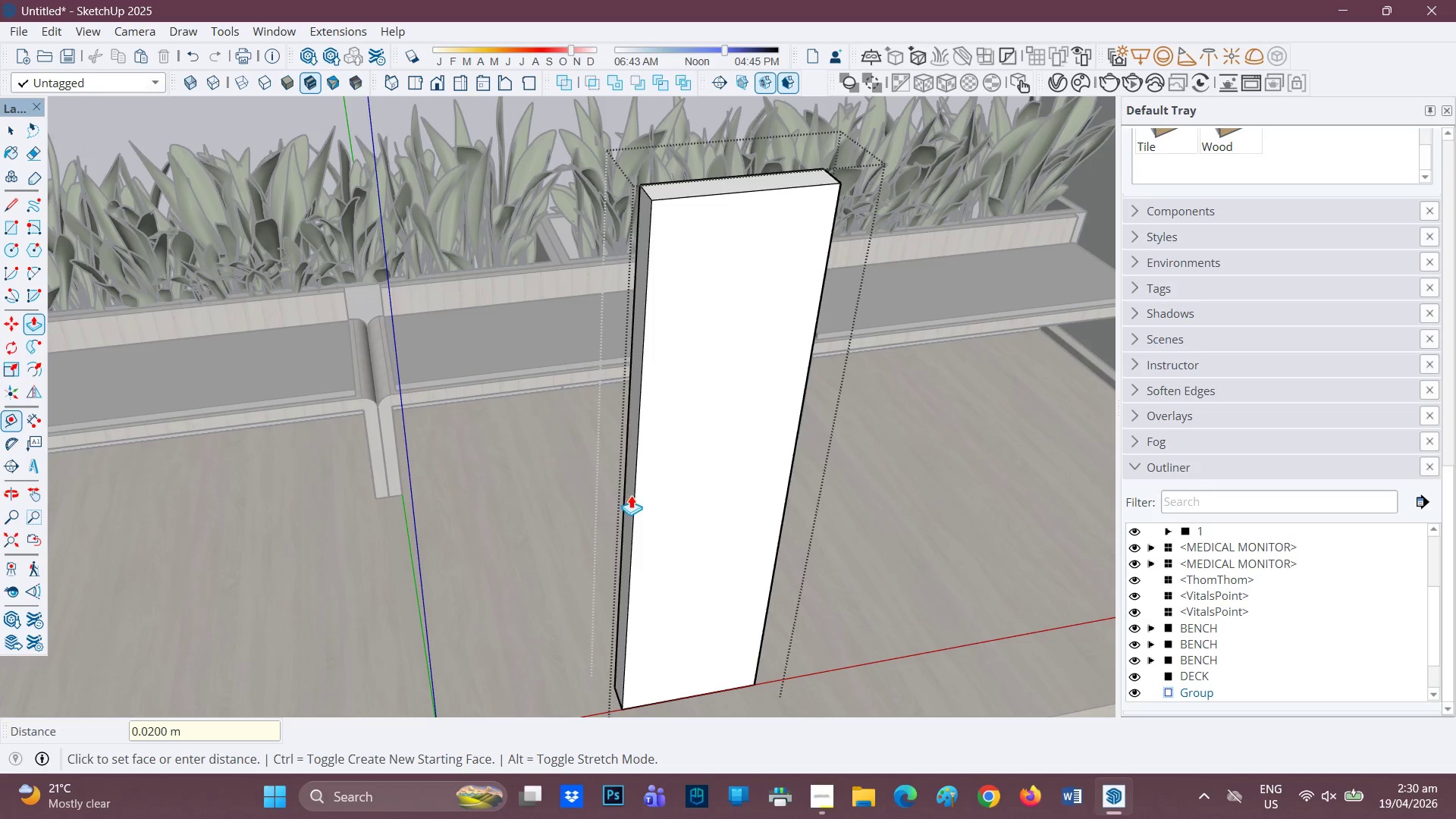 
scroll: coordinate [569, 391], scroll_direction: down, amount: 7.0
 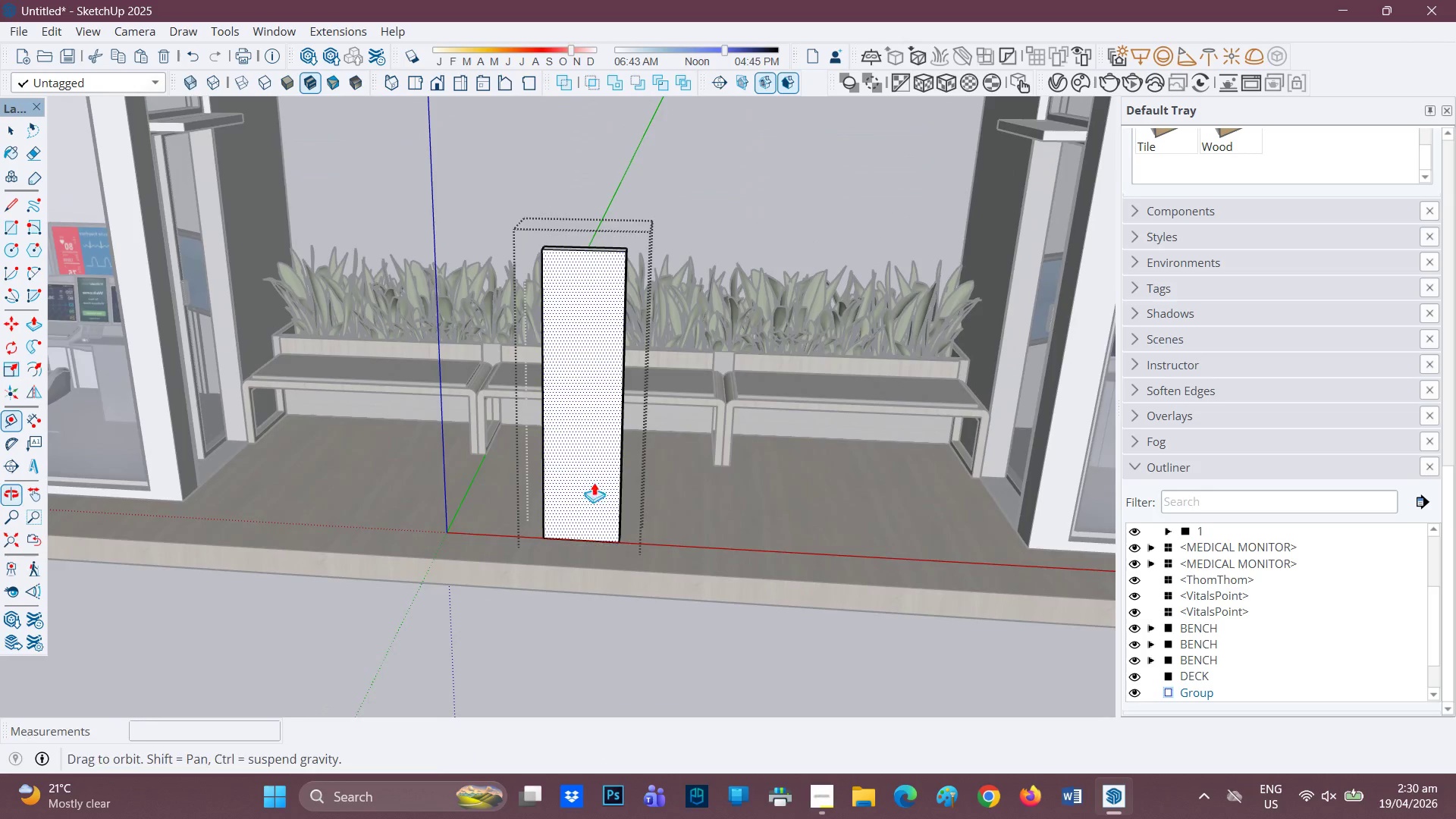 
scroll: coordinate [607, 485], scroll_direction: none, amount: 0.0
 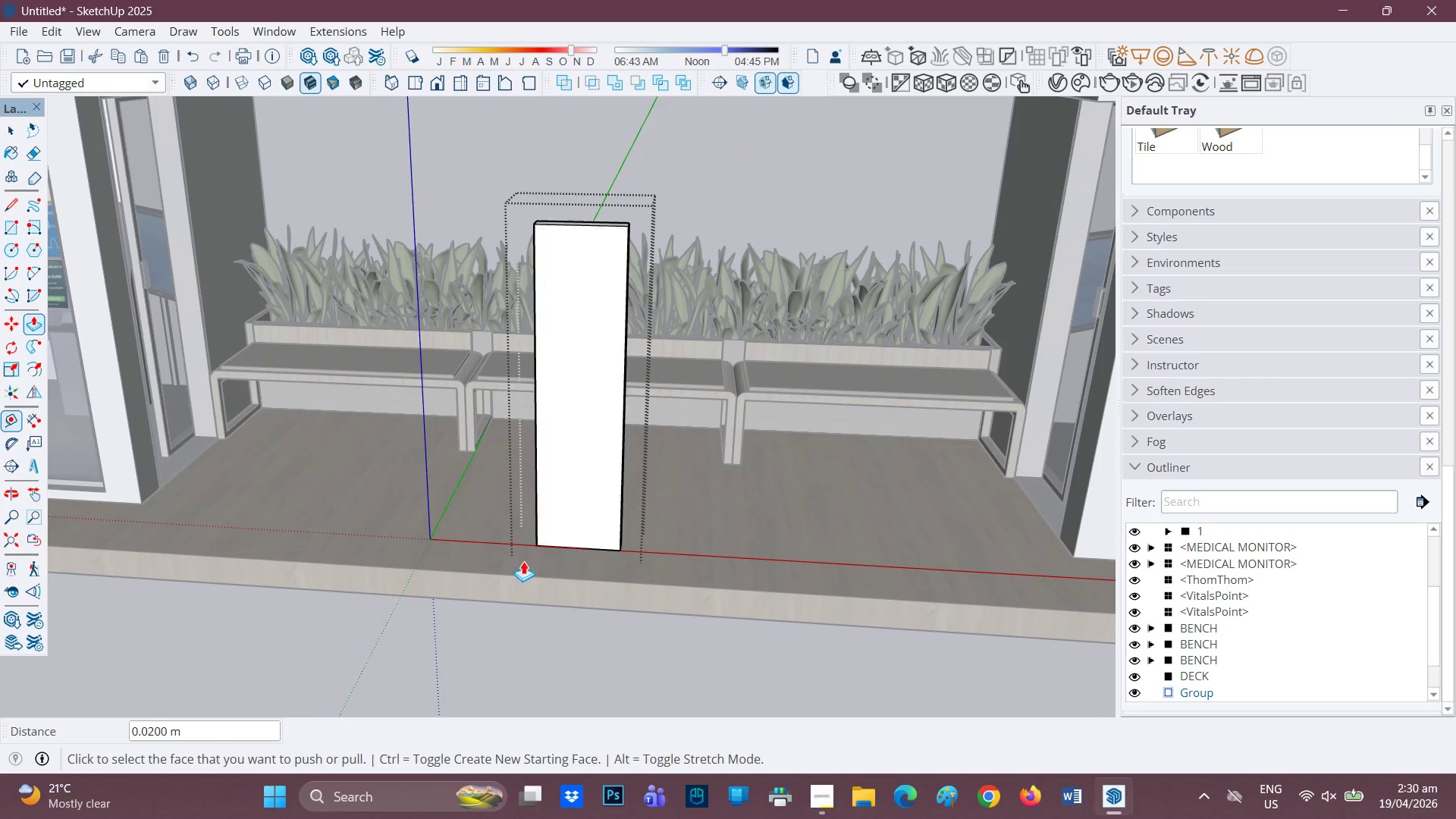 
key(Space)
 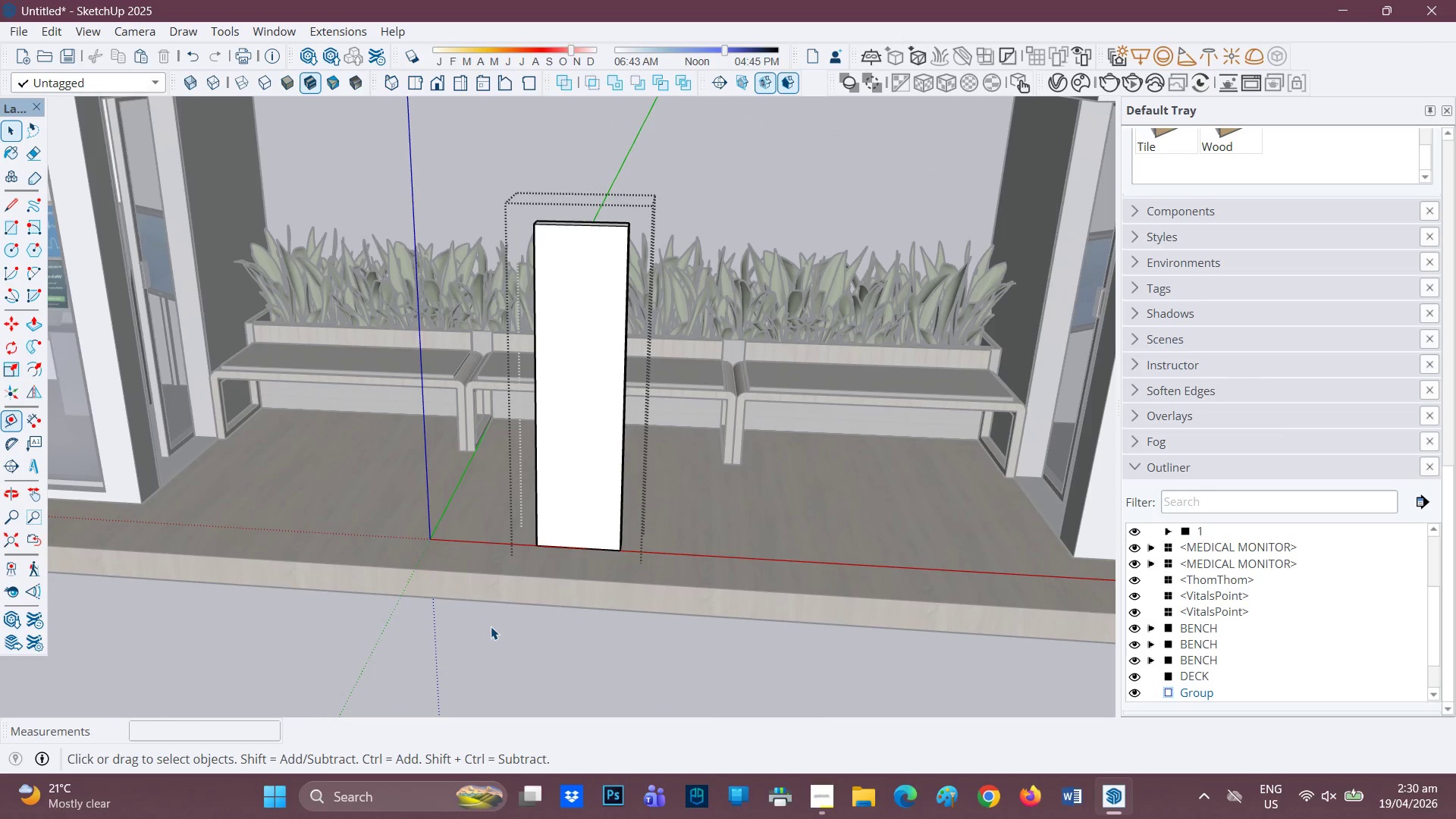 
left_click([491, 626])
 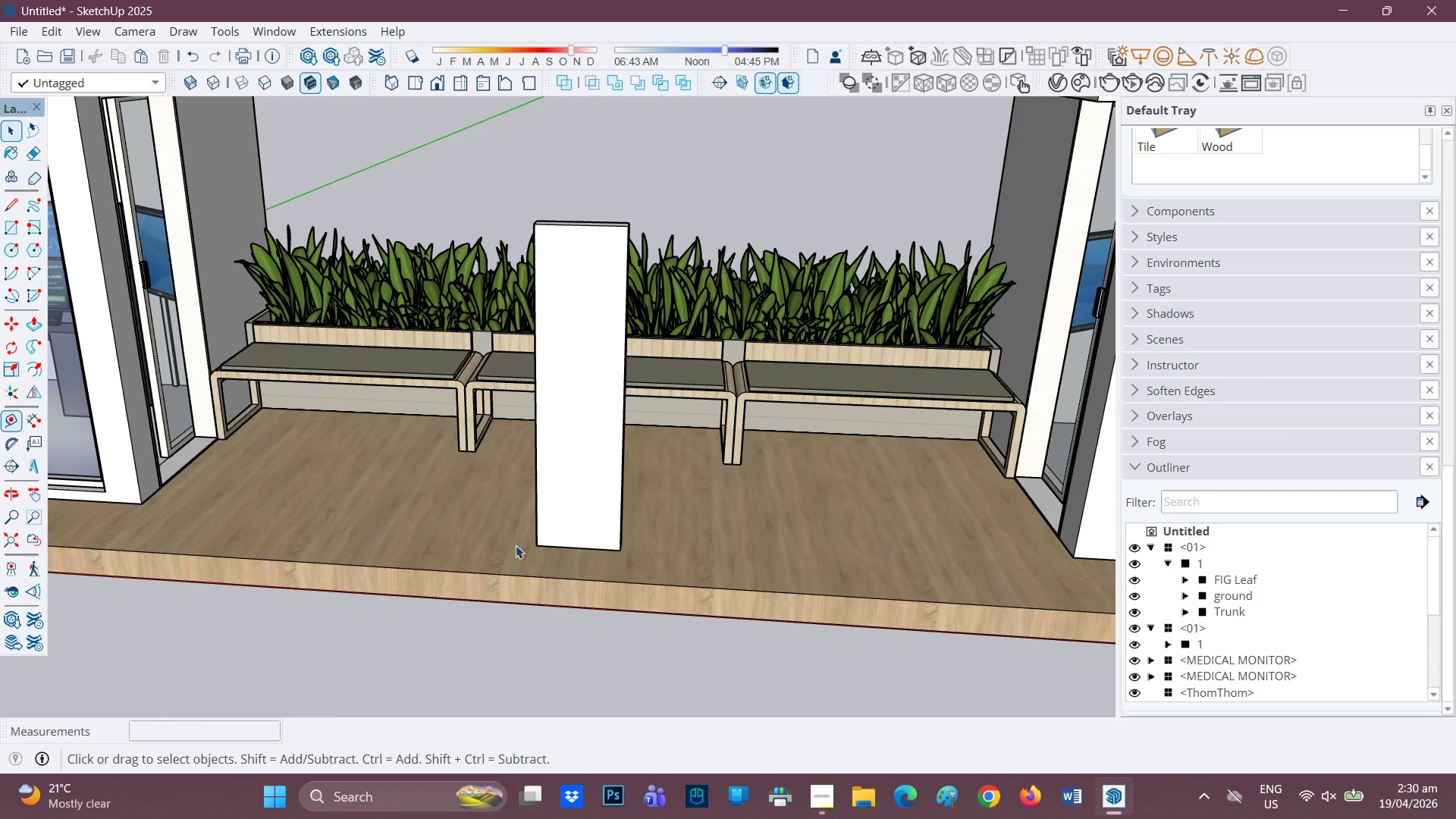 
scroll: coordinate [679, 488], scroll_direction: down, amount: 6.0
 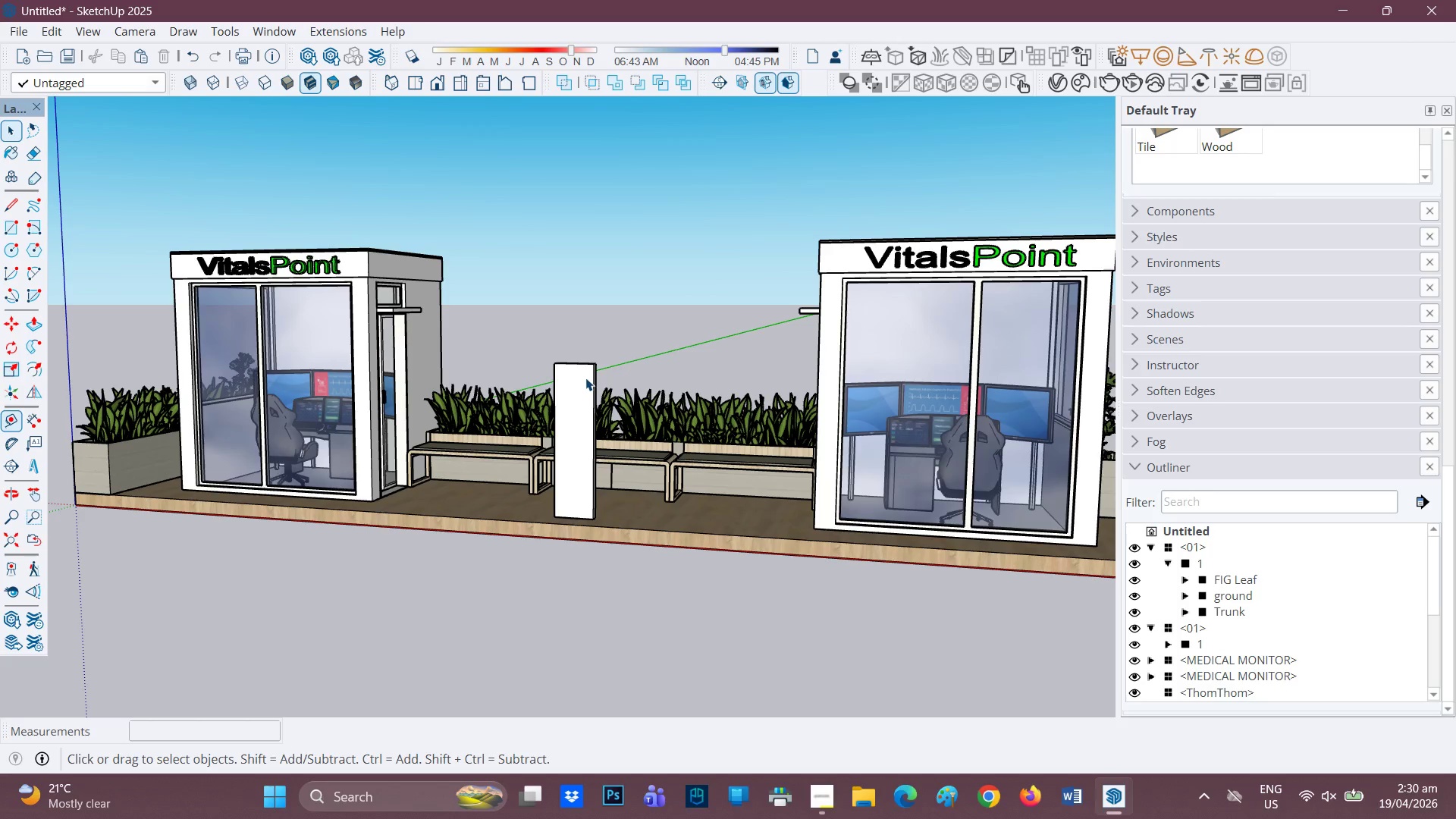 
wait(27.1)
 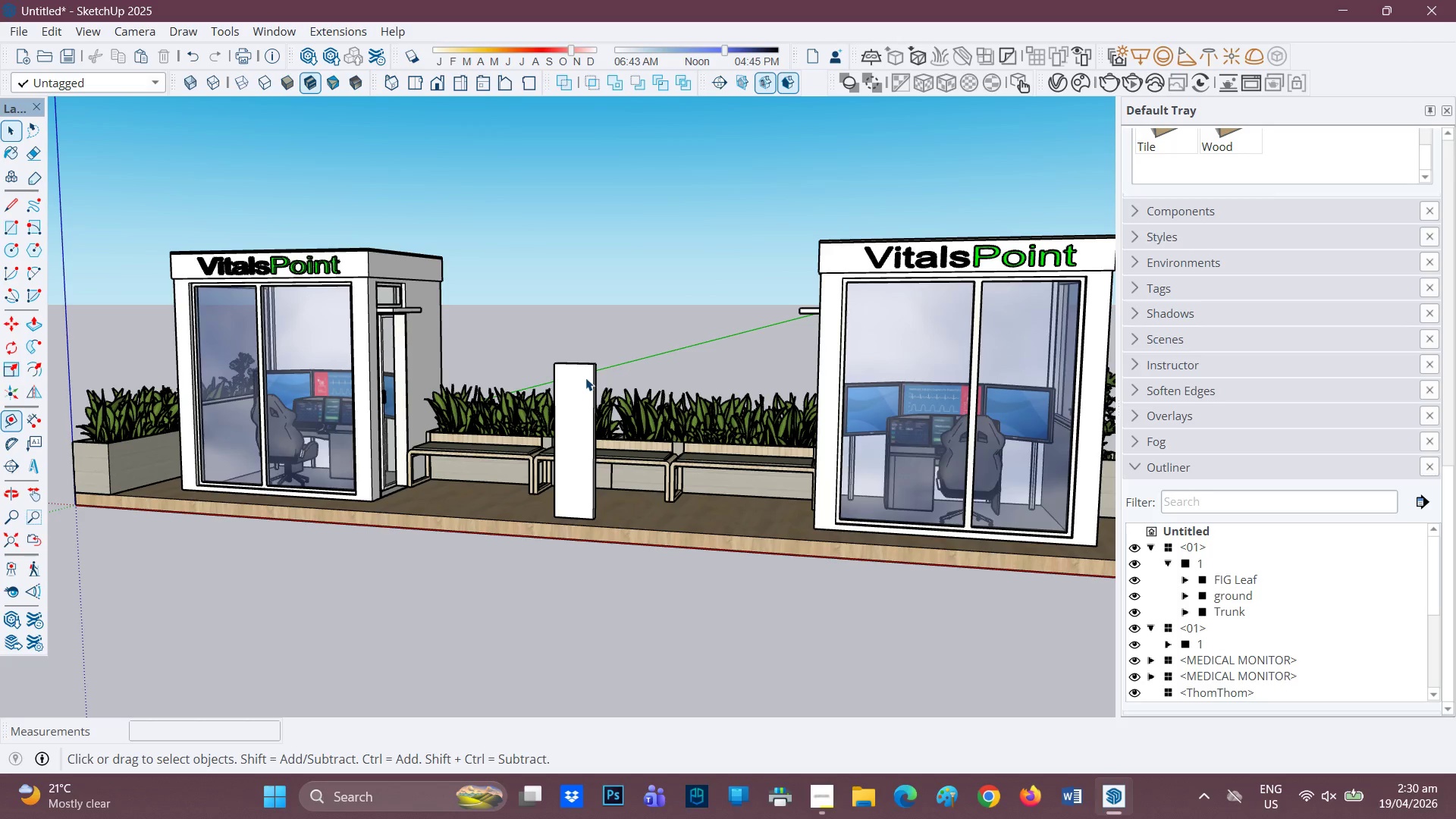 
scroll: coordinate [582, 426], scroll_direction: up, amount: 5.0
 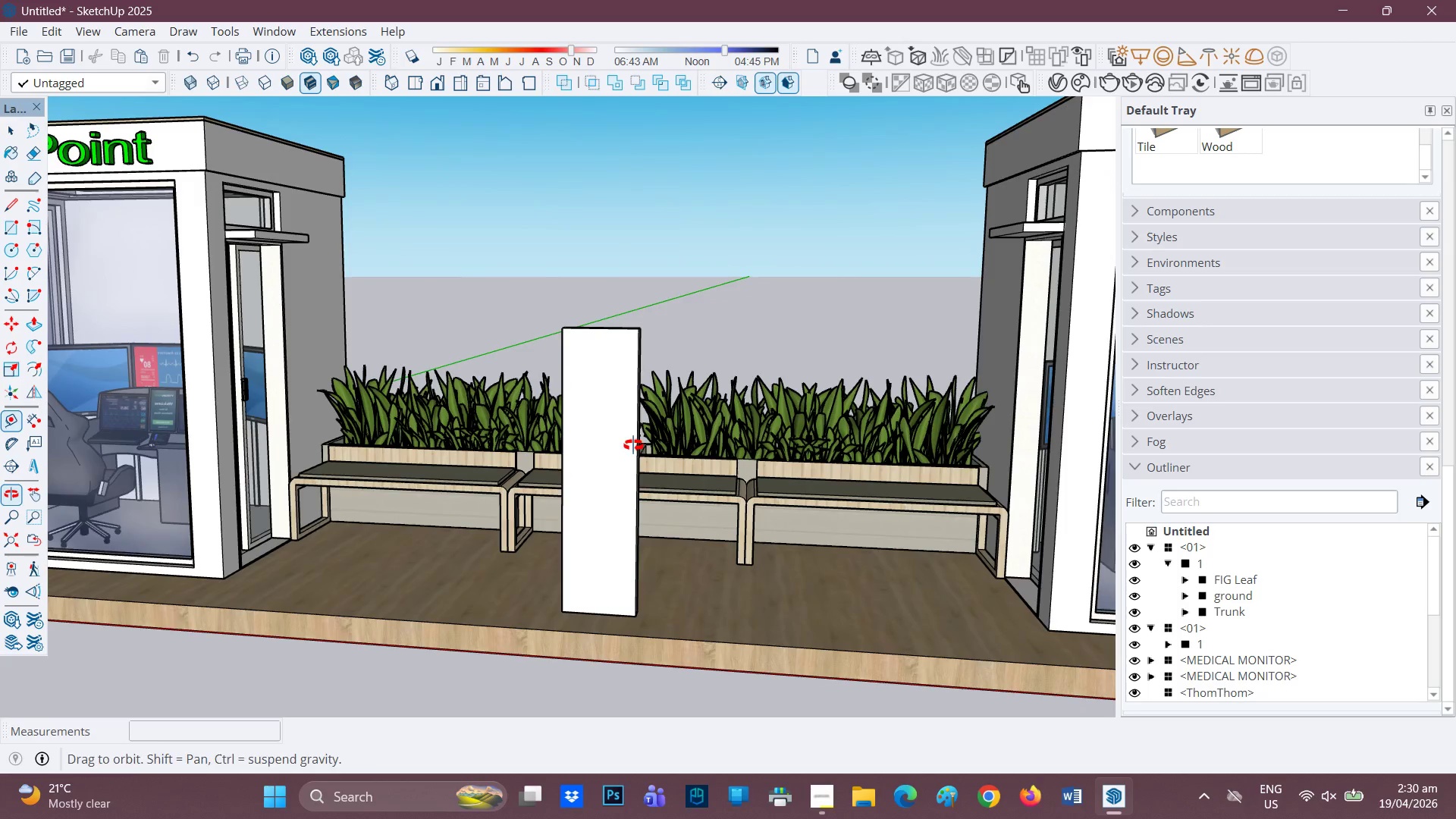 
left_click([617, 456])
 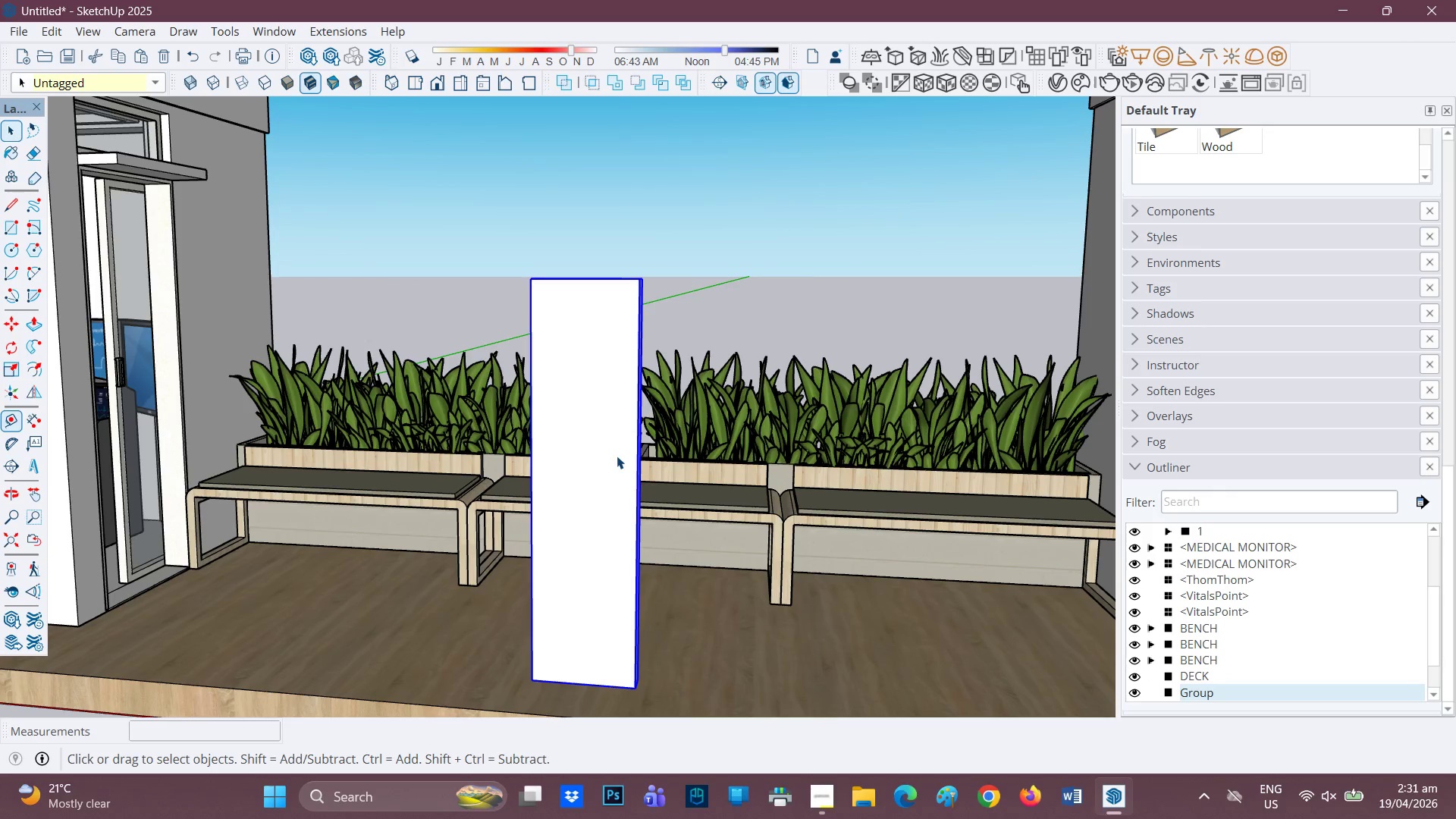 
scroll: coordinate [629, 452], scroll_direction: up, amount: 3.0
 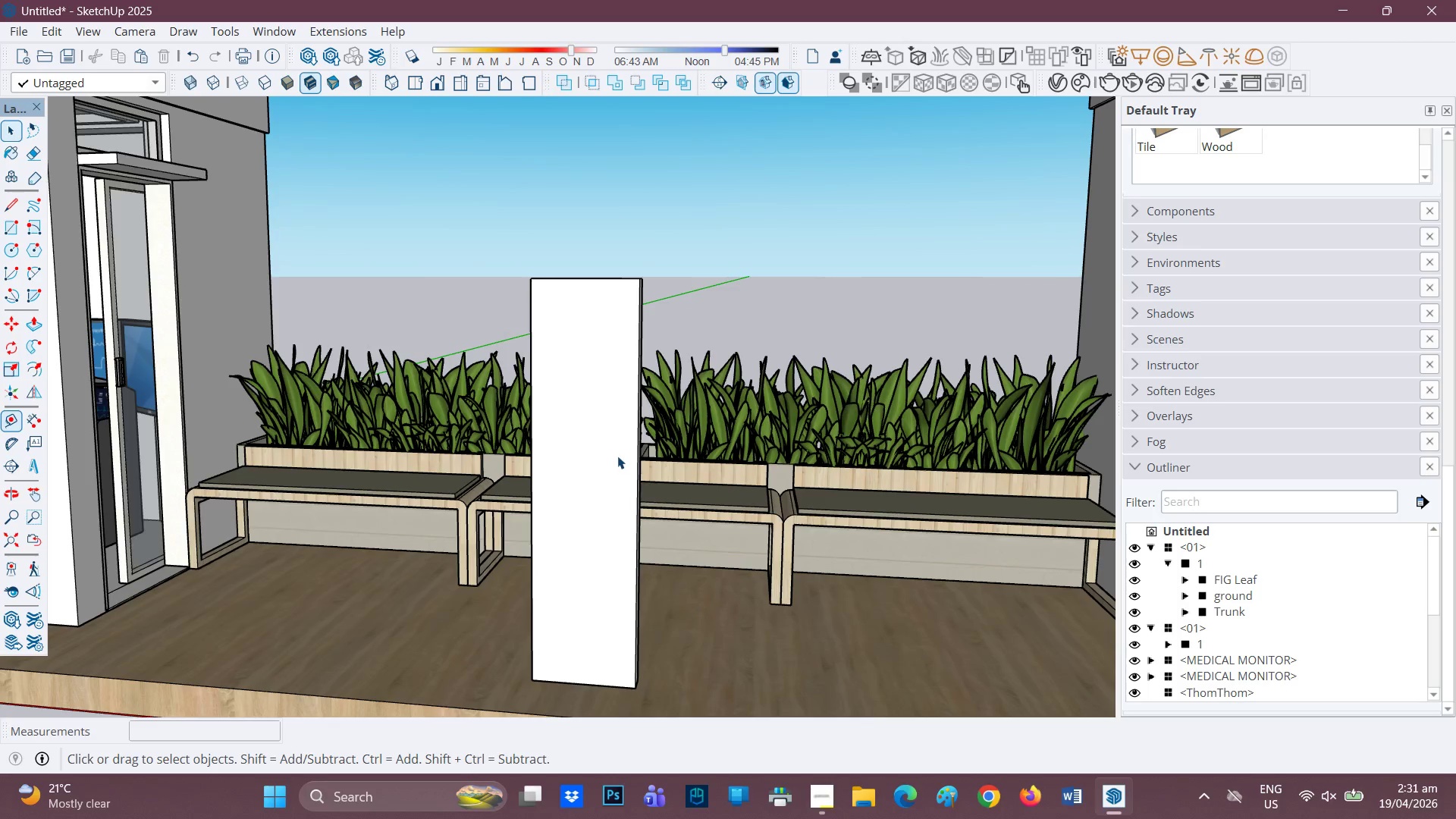 
double_click([617, 456])
 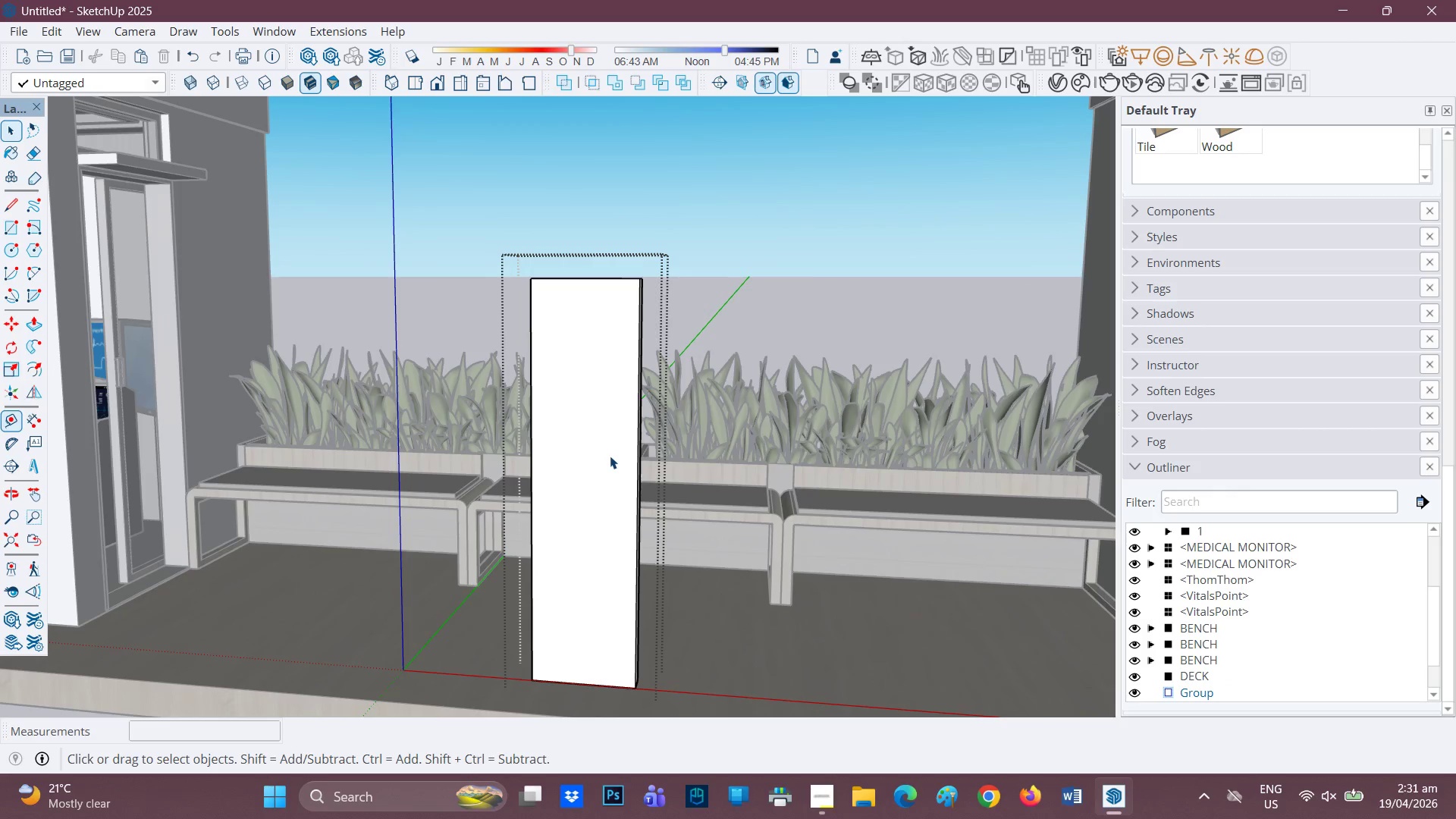 
scroll: coordinate [604, 458], scroll_direction: up, amount: 2.0
 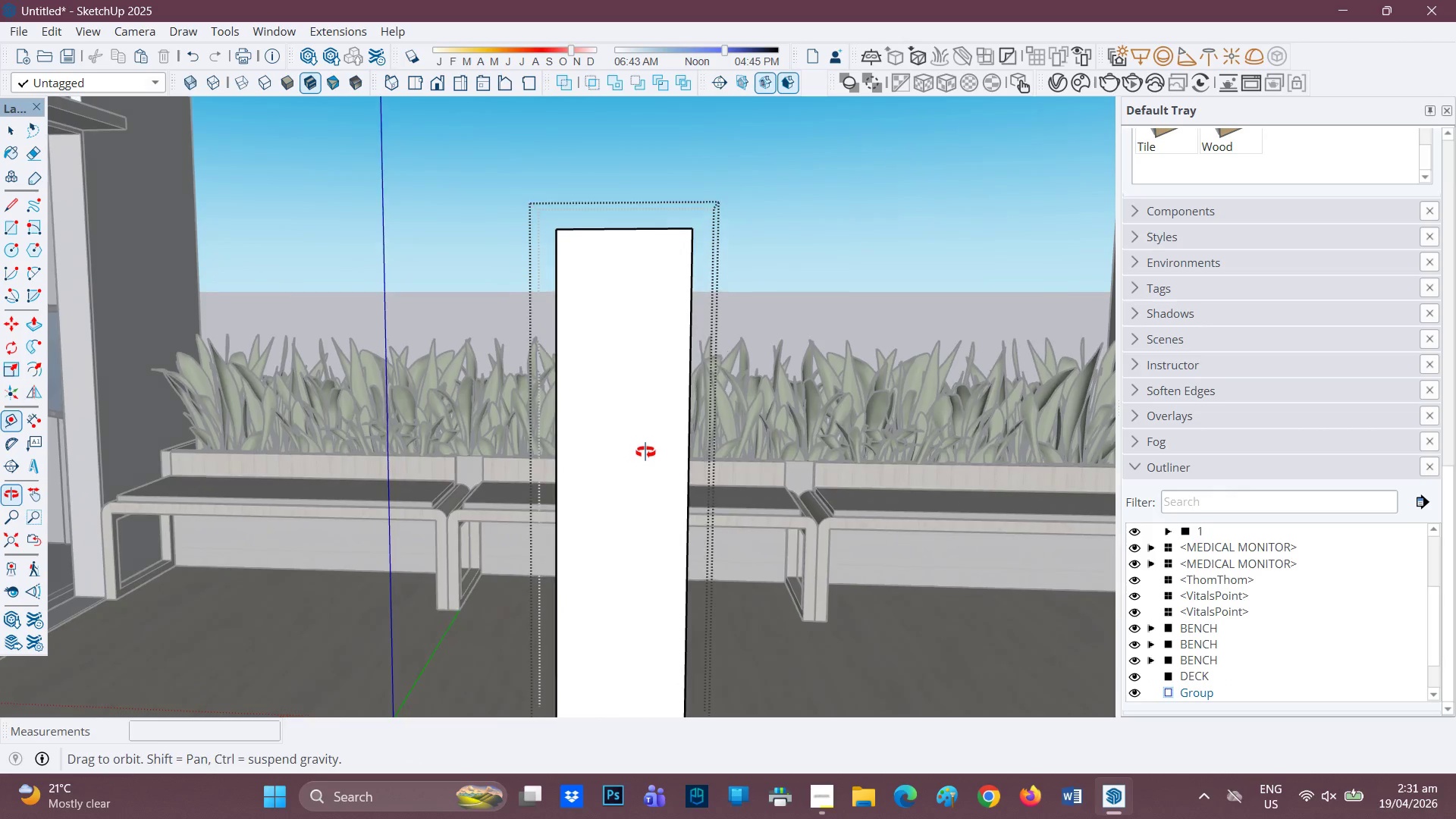 
key(L)
 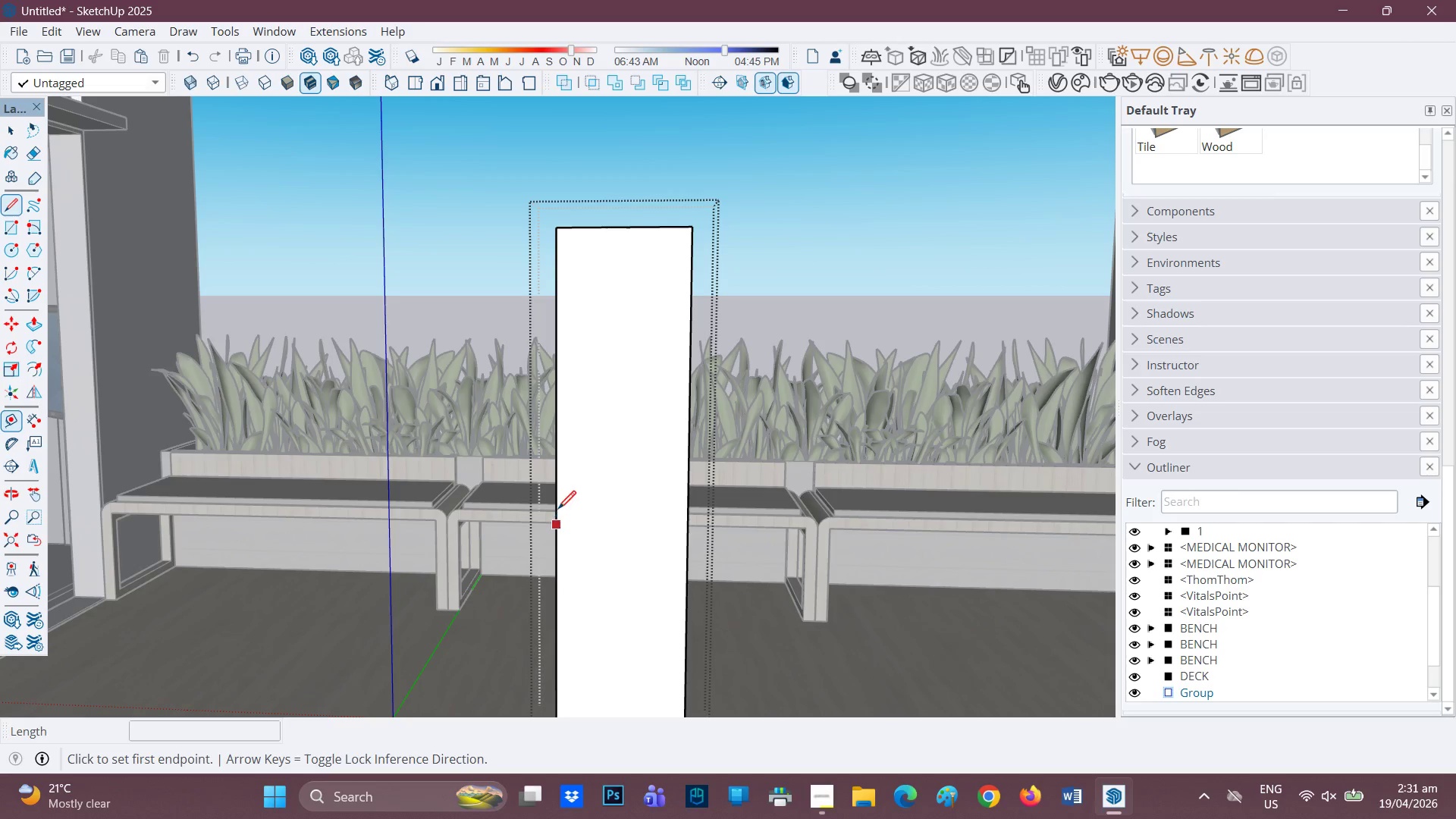 
wait(5.45)
 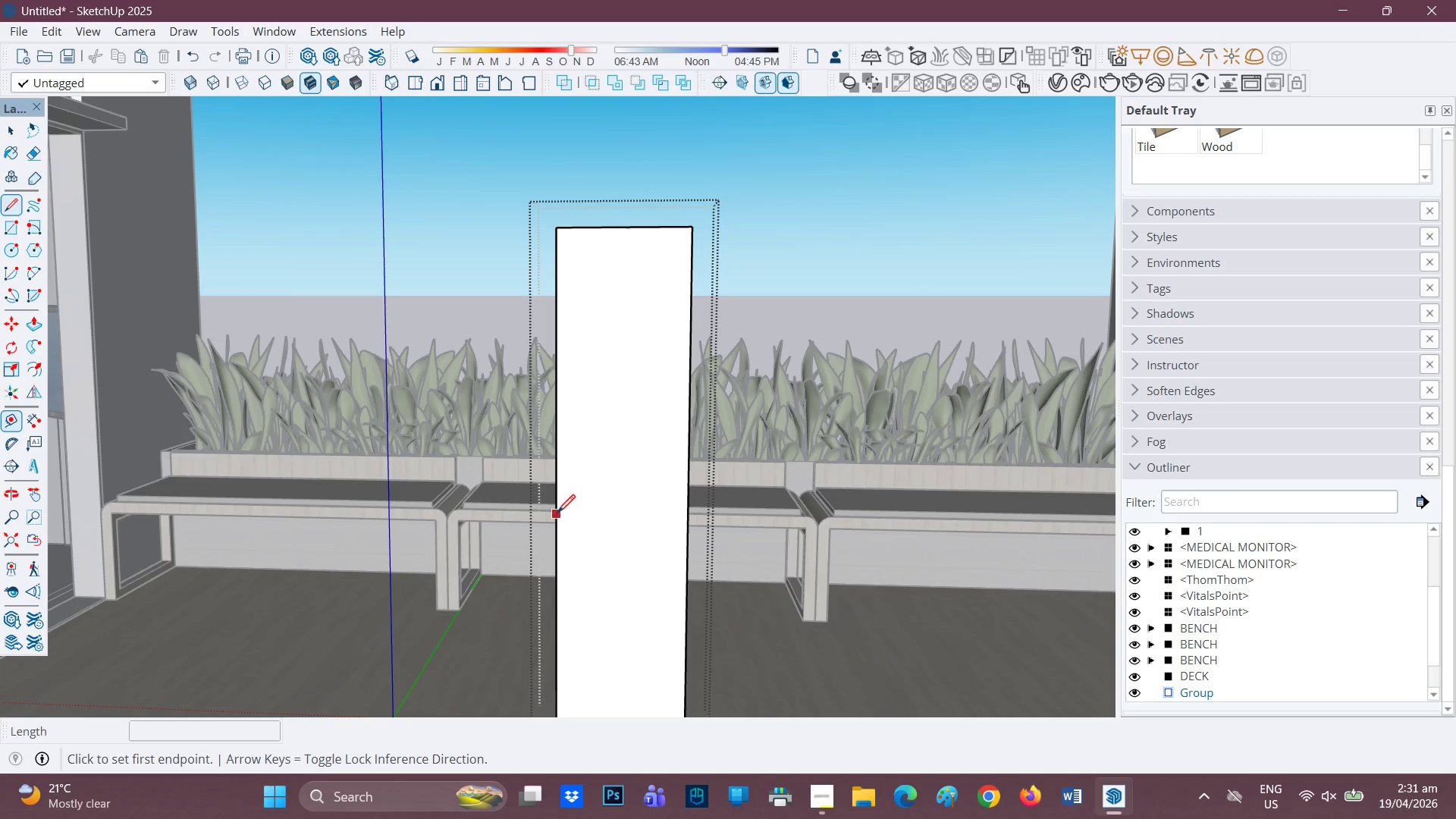 
left_click([557, 477])
 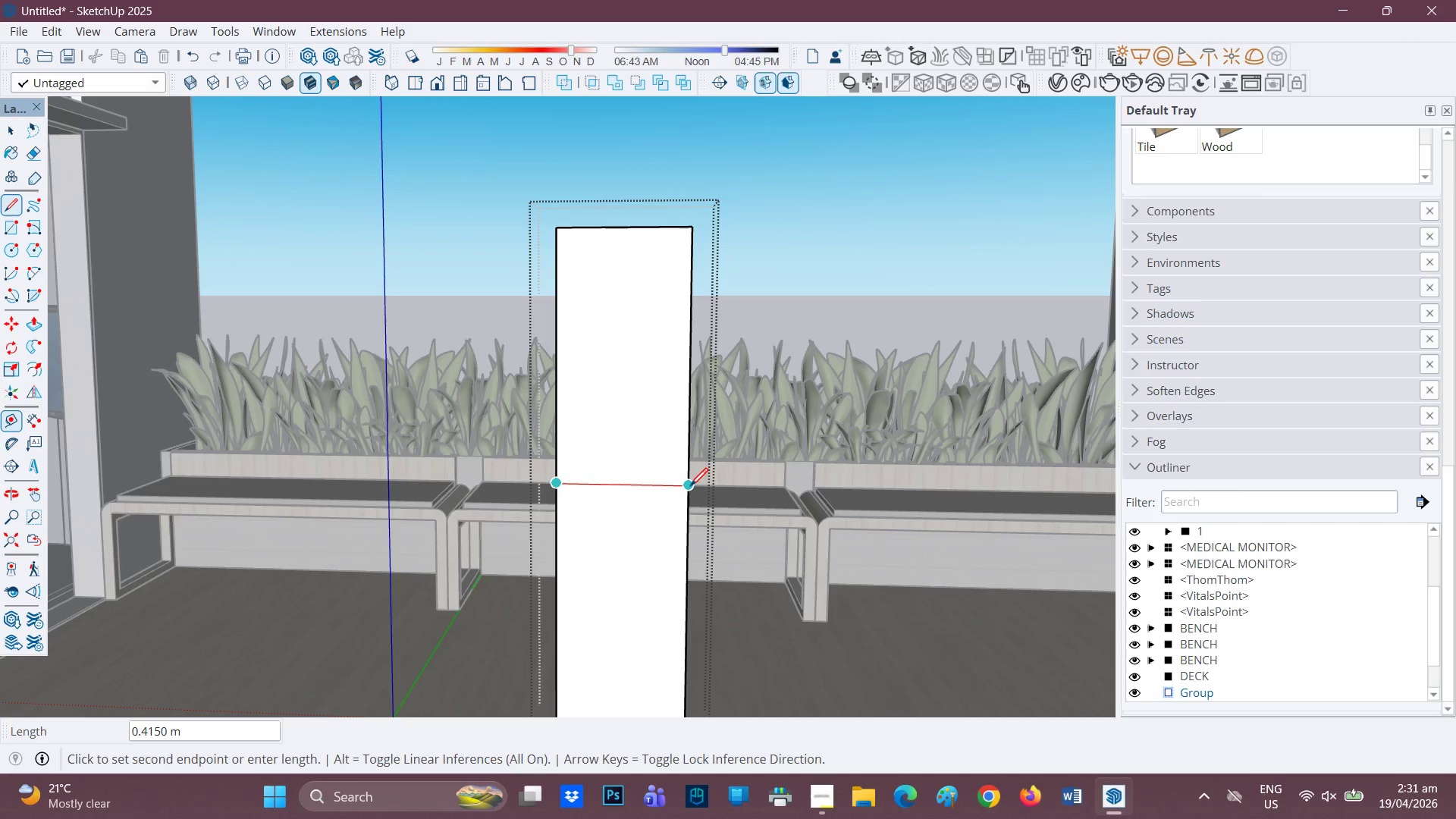 
left_click([690, 488])
 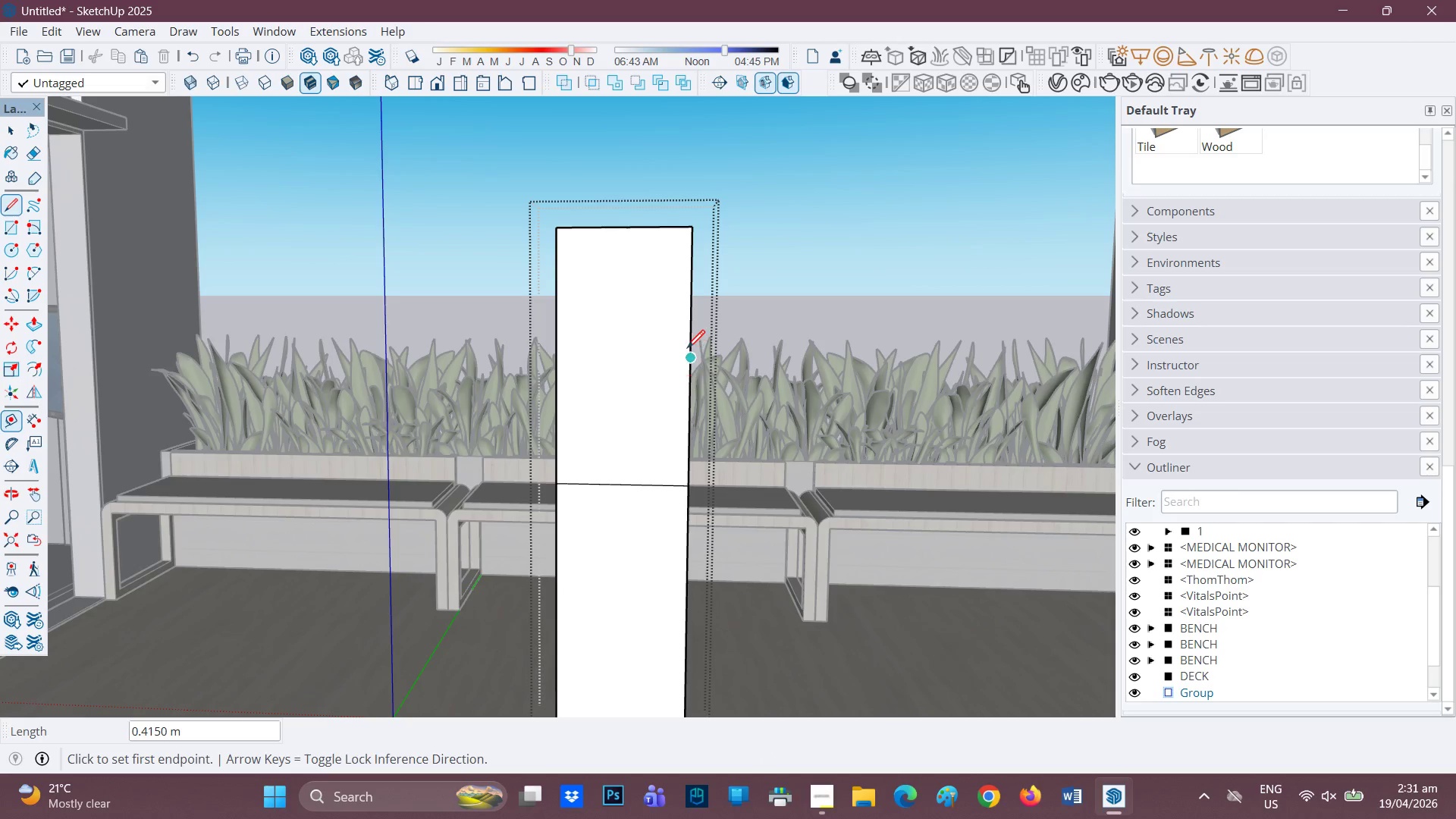 
left_click([686, 349])
 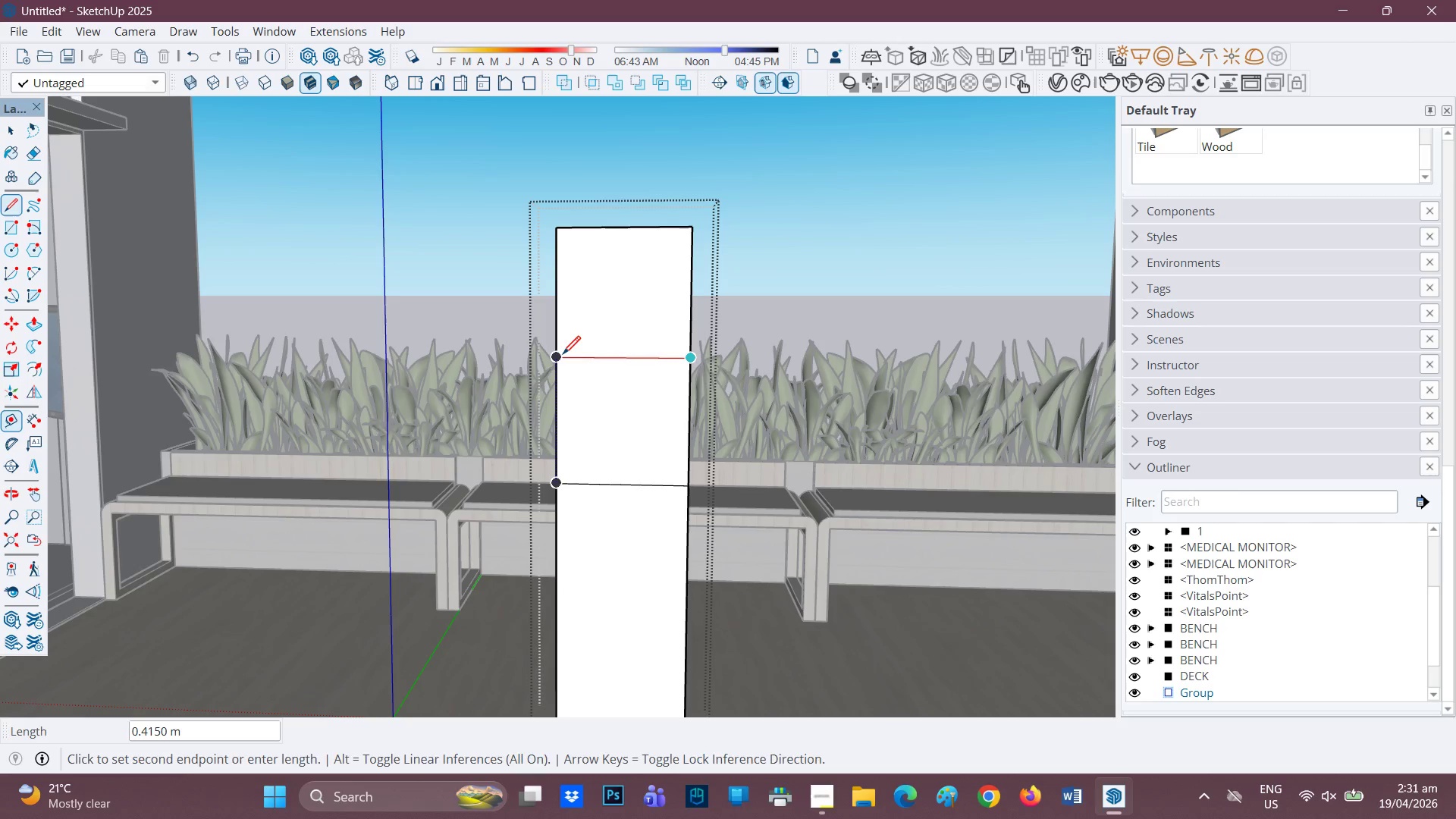 
left_click([563, 356])
 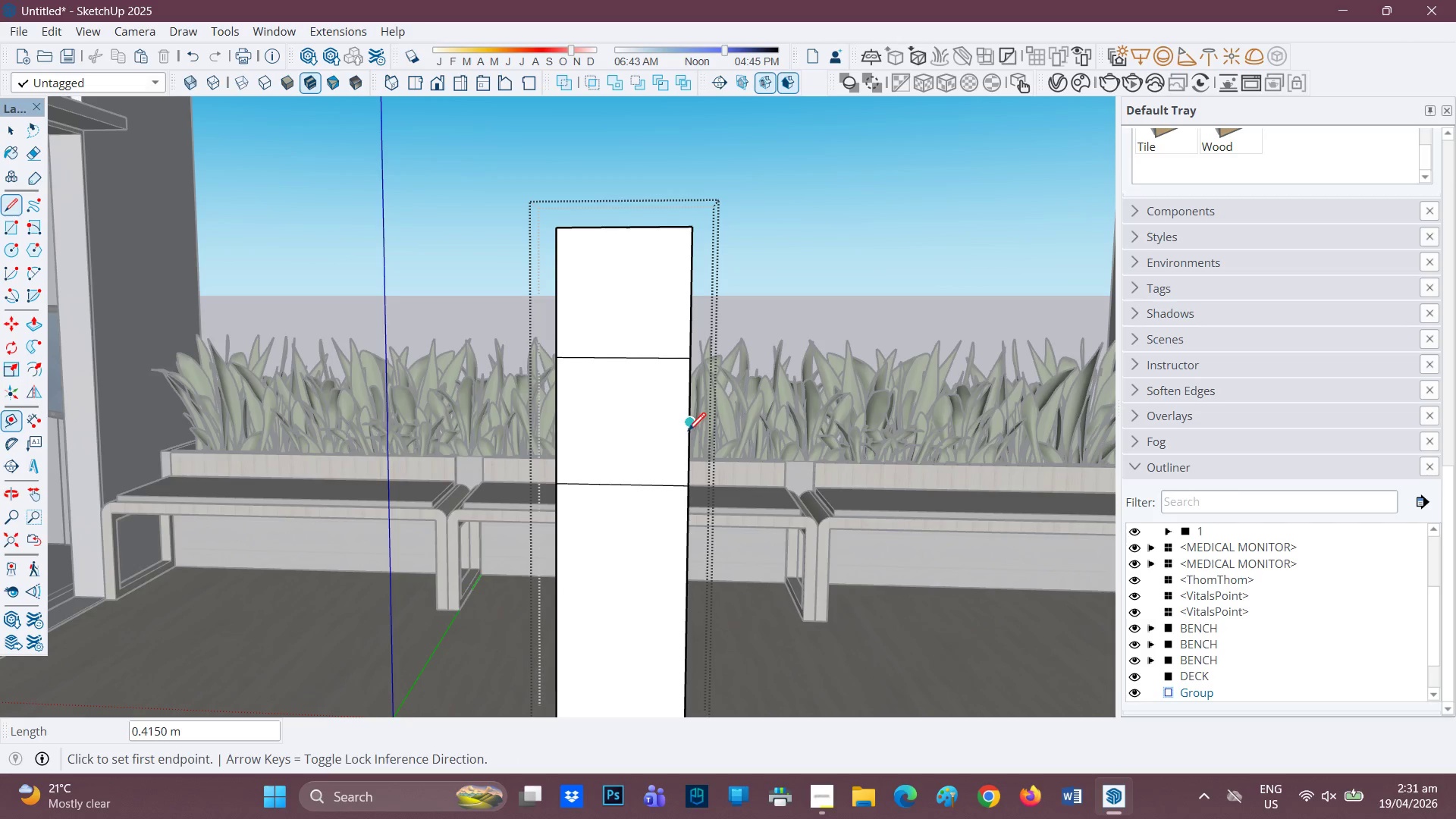 
left_click([690, 427])
 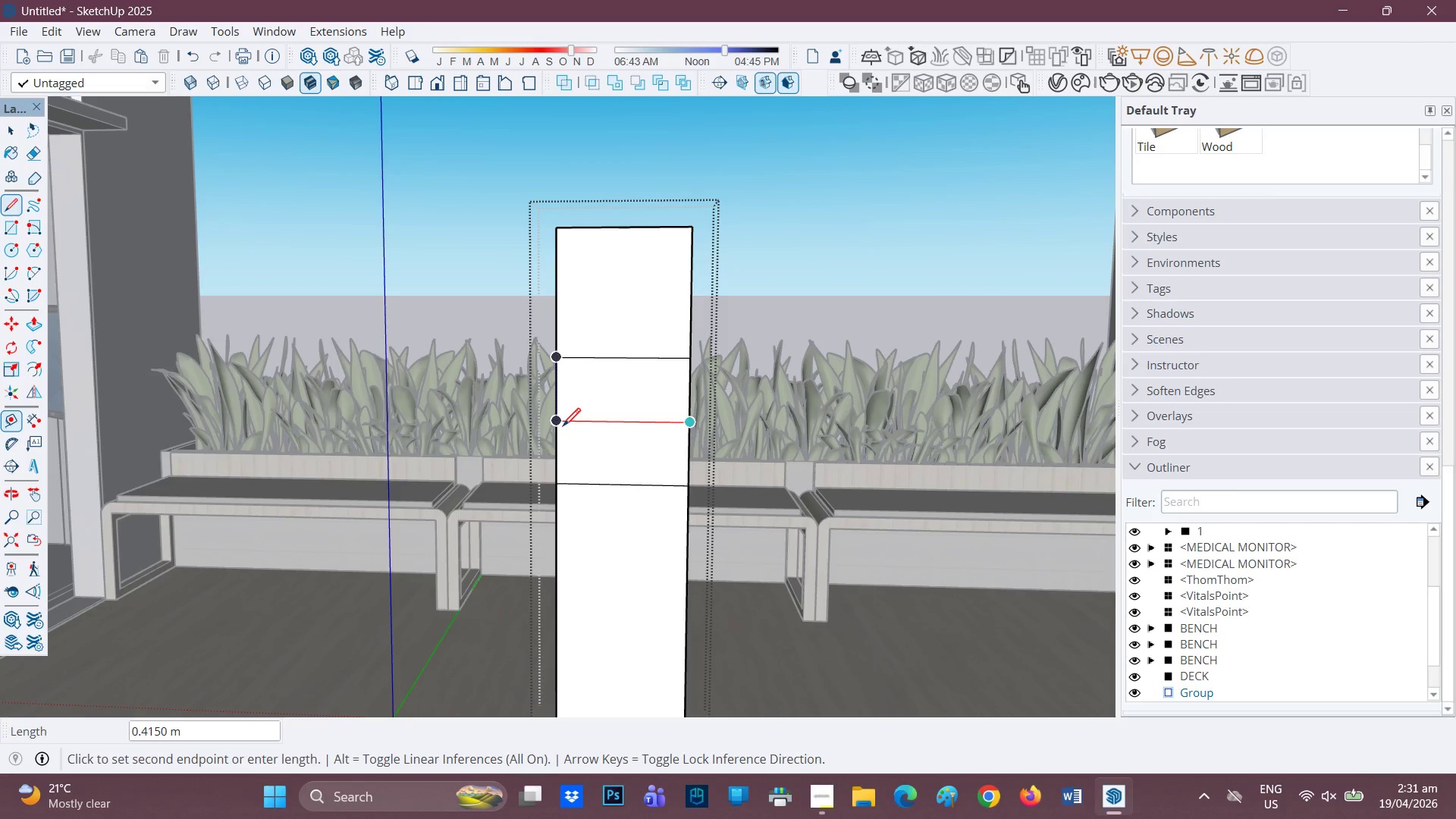 
left_click([563, 428])
 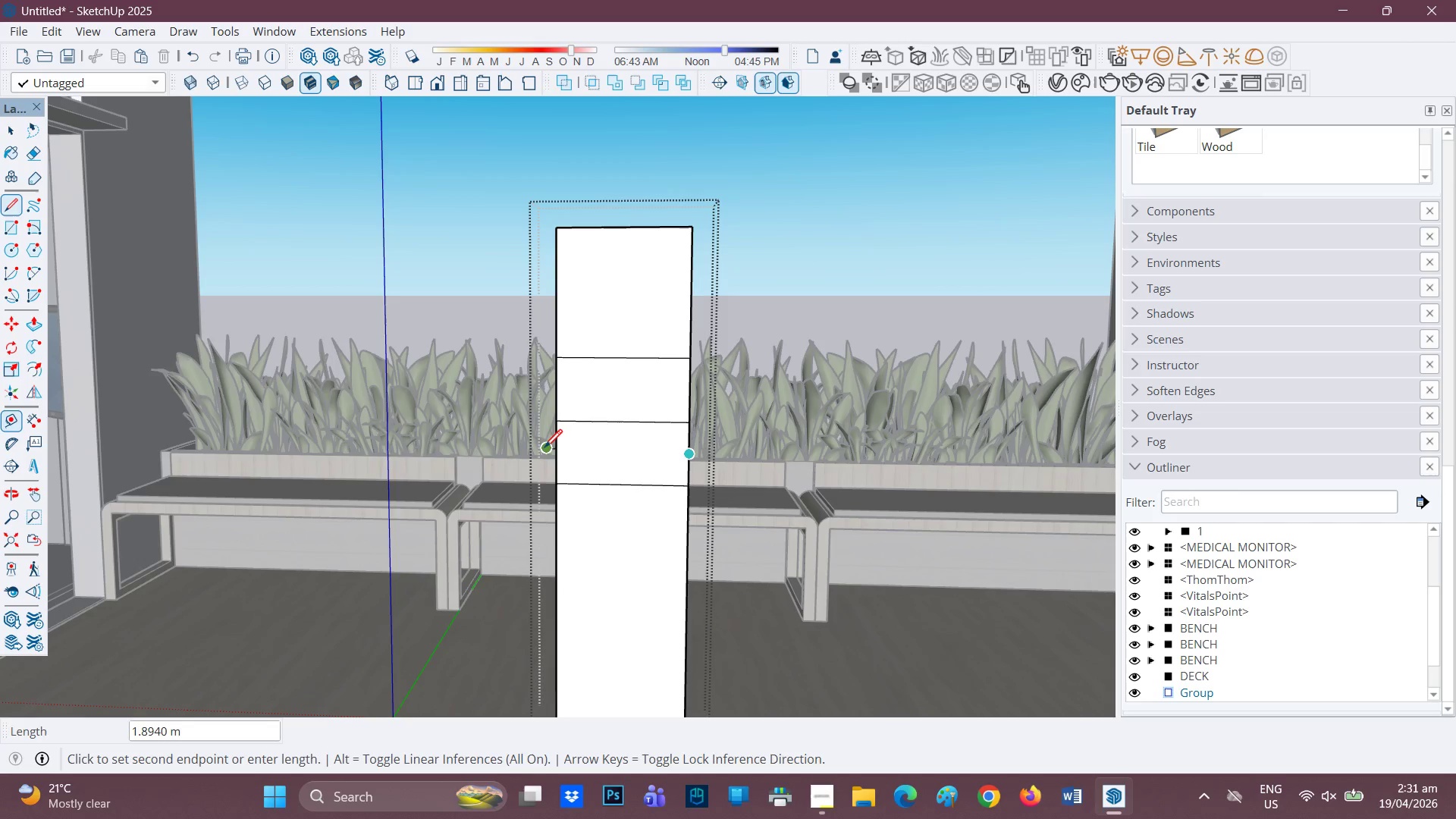 
left_click([558, 453])
 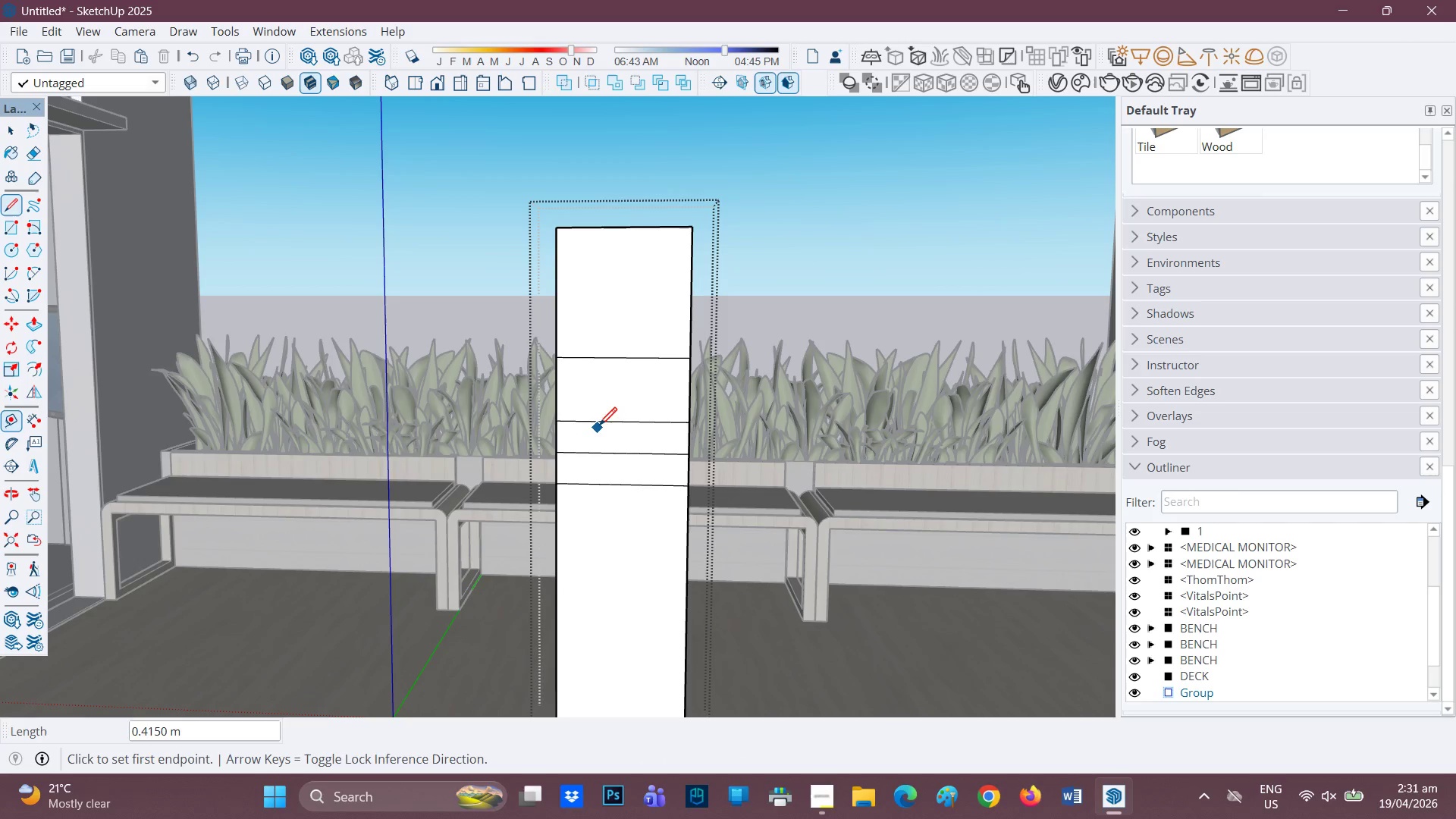 
key(E)
 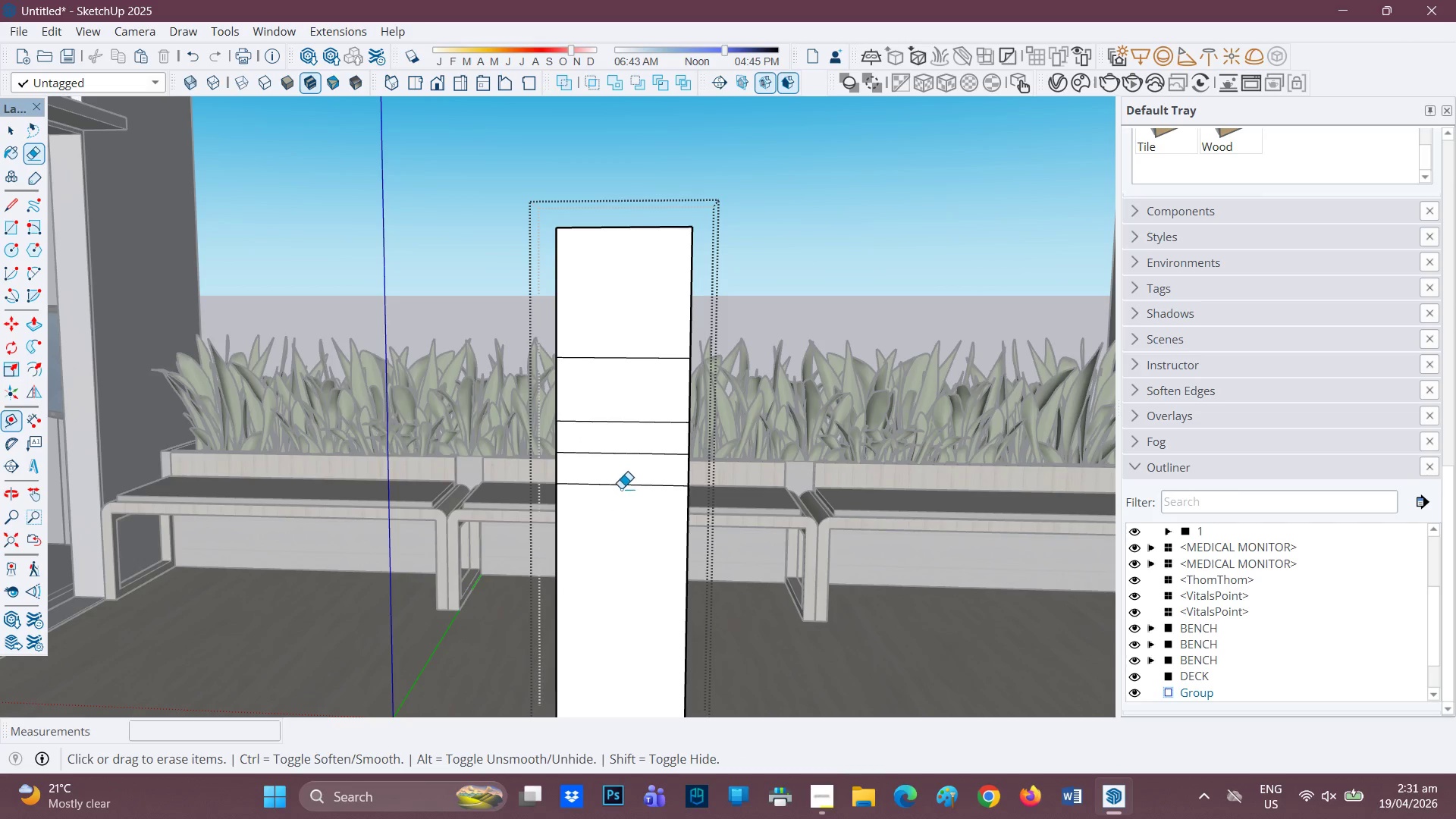 
left_click_drag(start_coordinate=[621, 488], to_coordinate=[625, 488])
 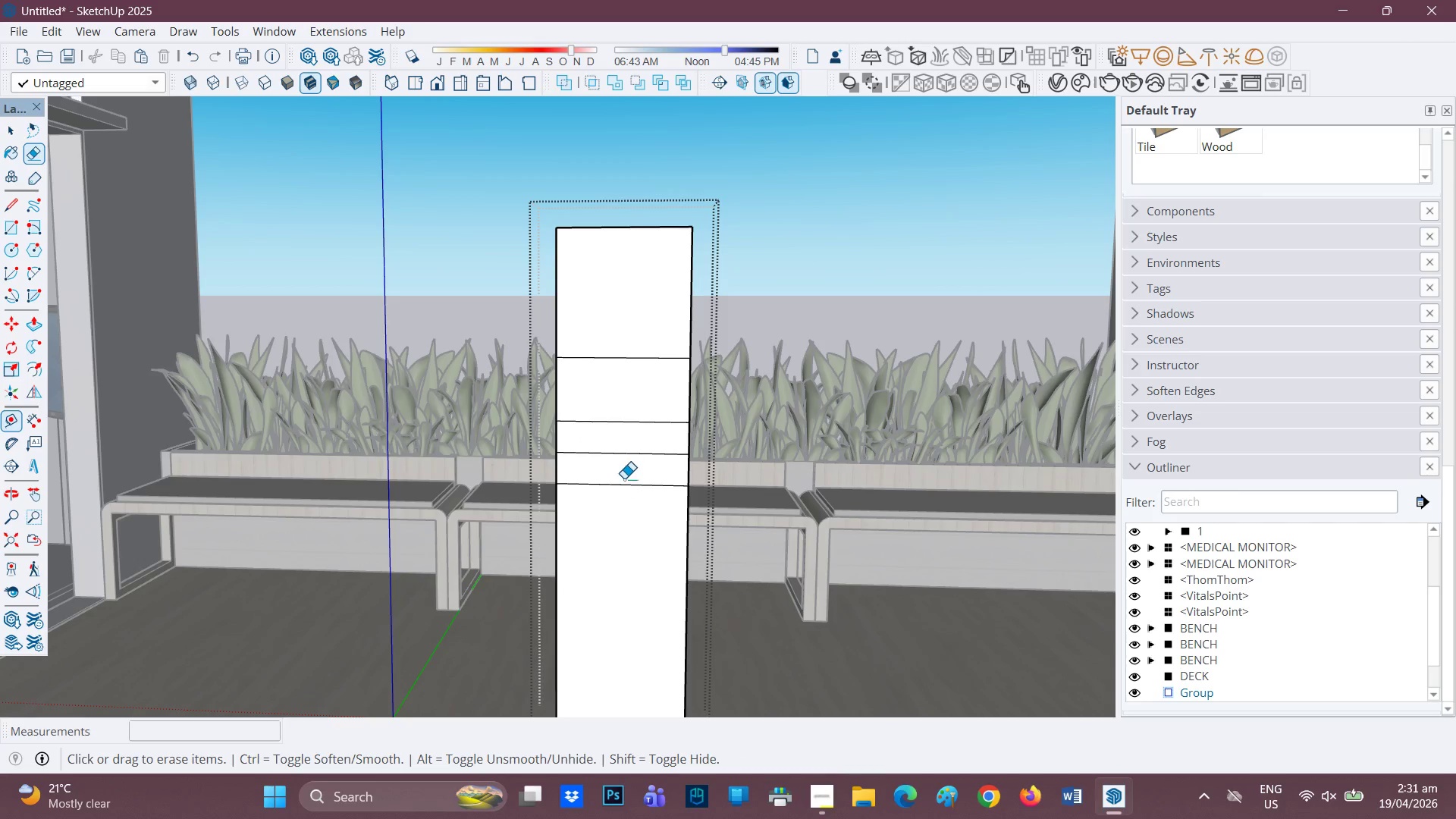 
left_click_drag(start_coordinate=[624, 480], to_coordinate=[623, 488])
 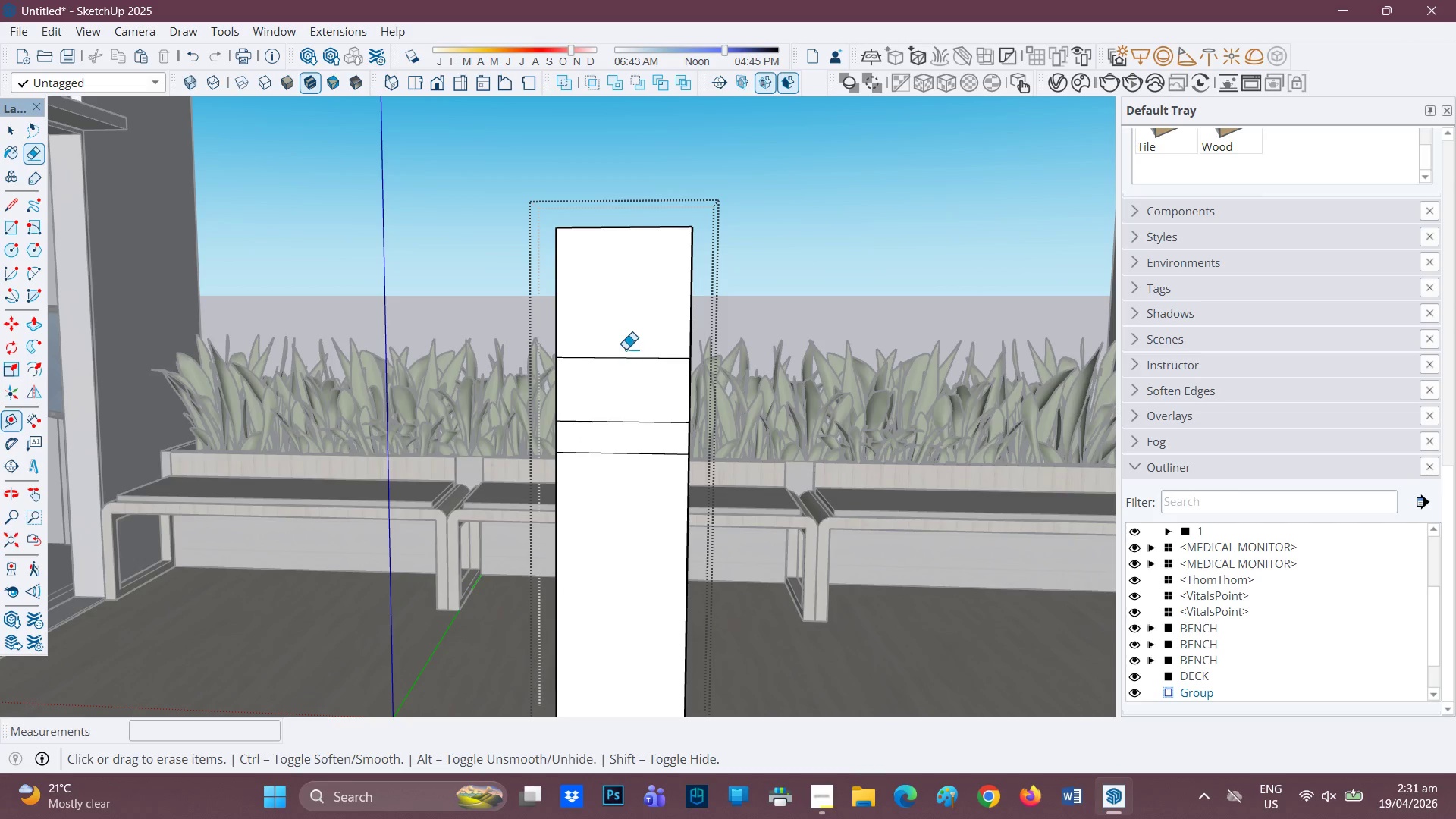 
left_click_drag(start_coordinate=[626, 349], to_coordinate=[613, 426])
 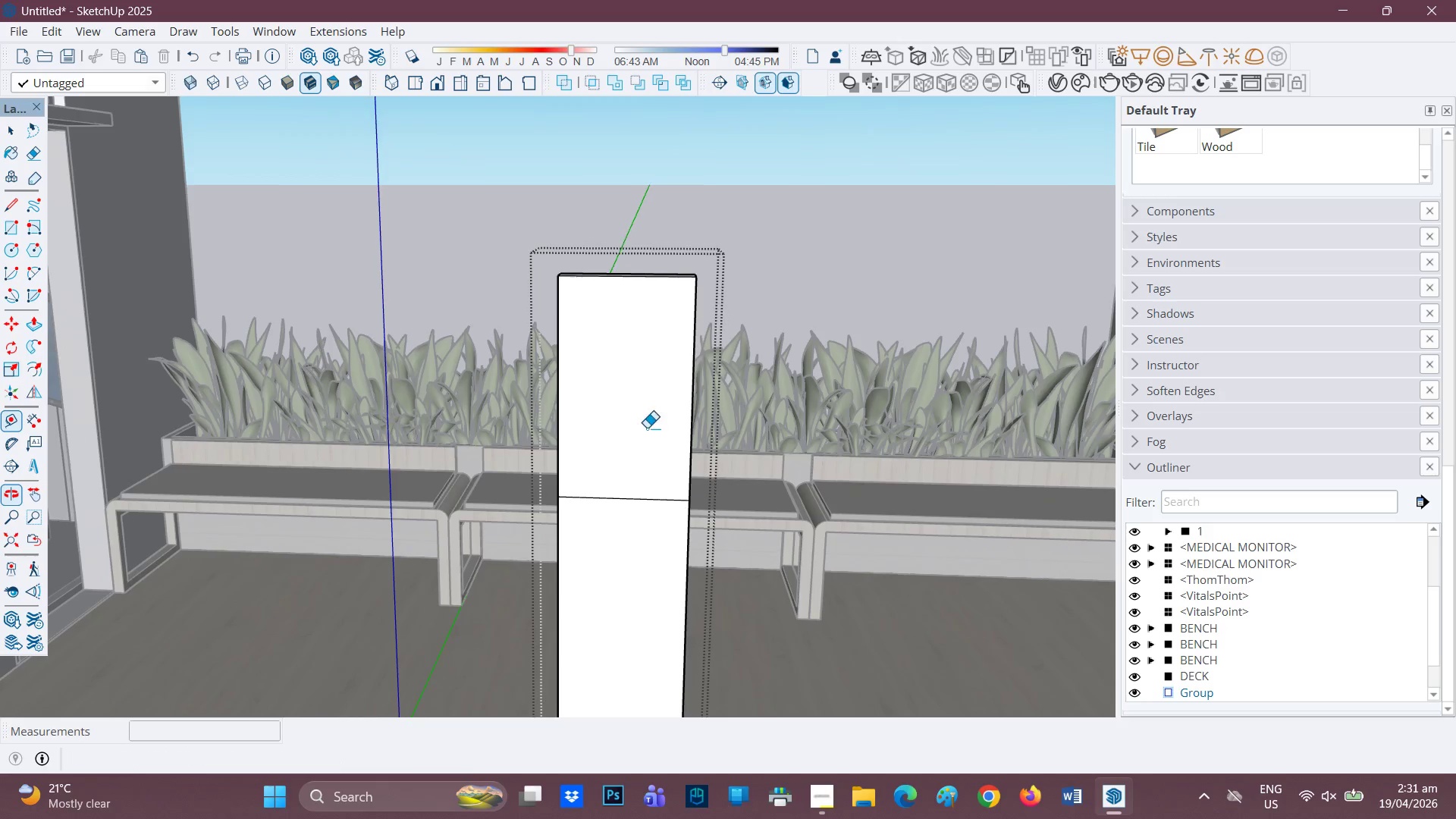 
scroll: coordinate [645, 435], scroll_direction: up, amount: 3.0
 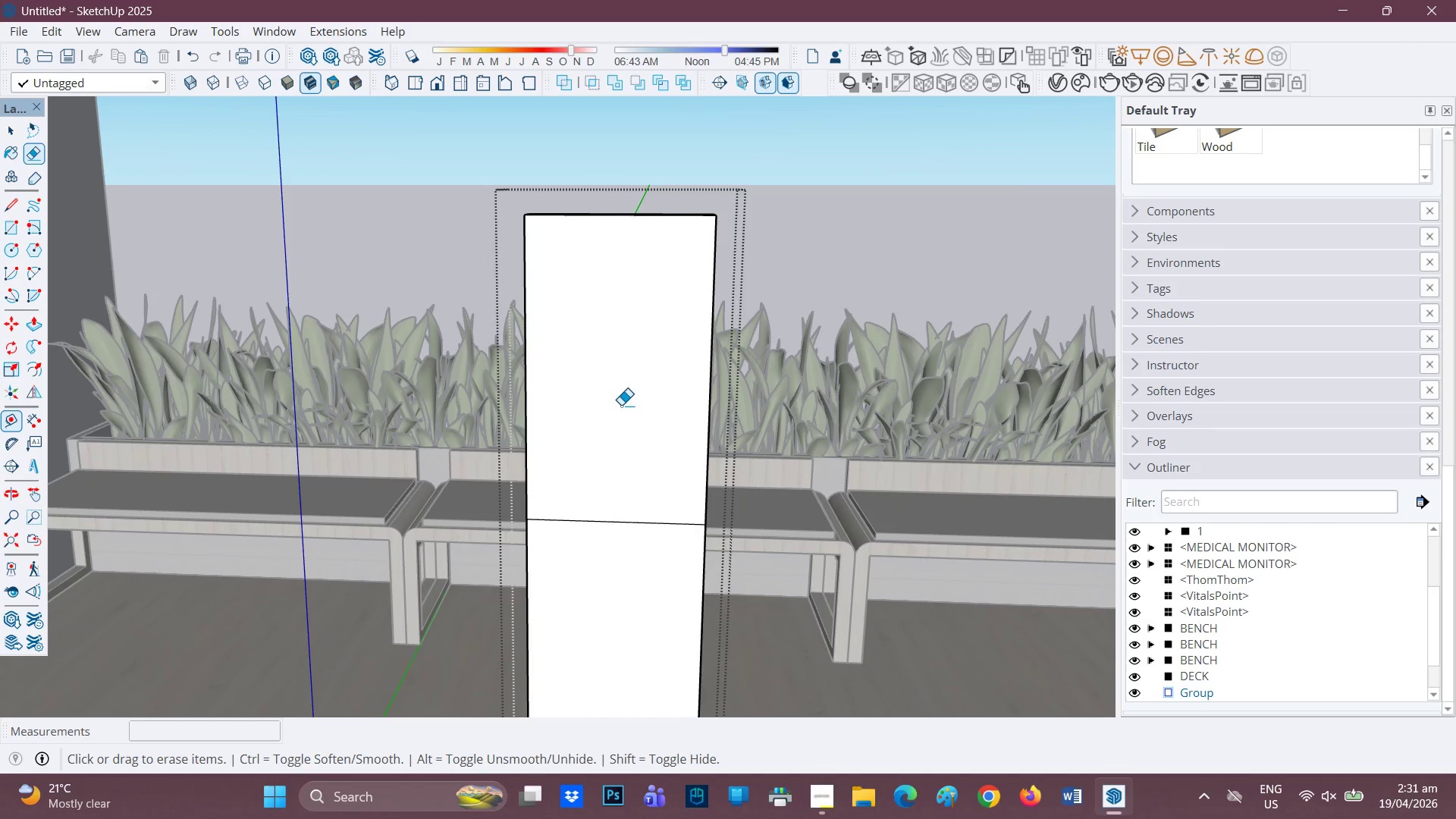 
key(F)
 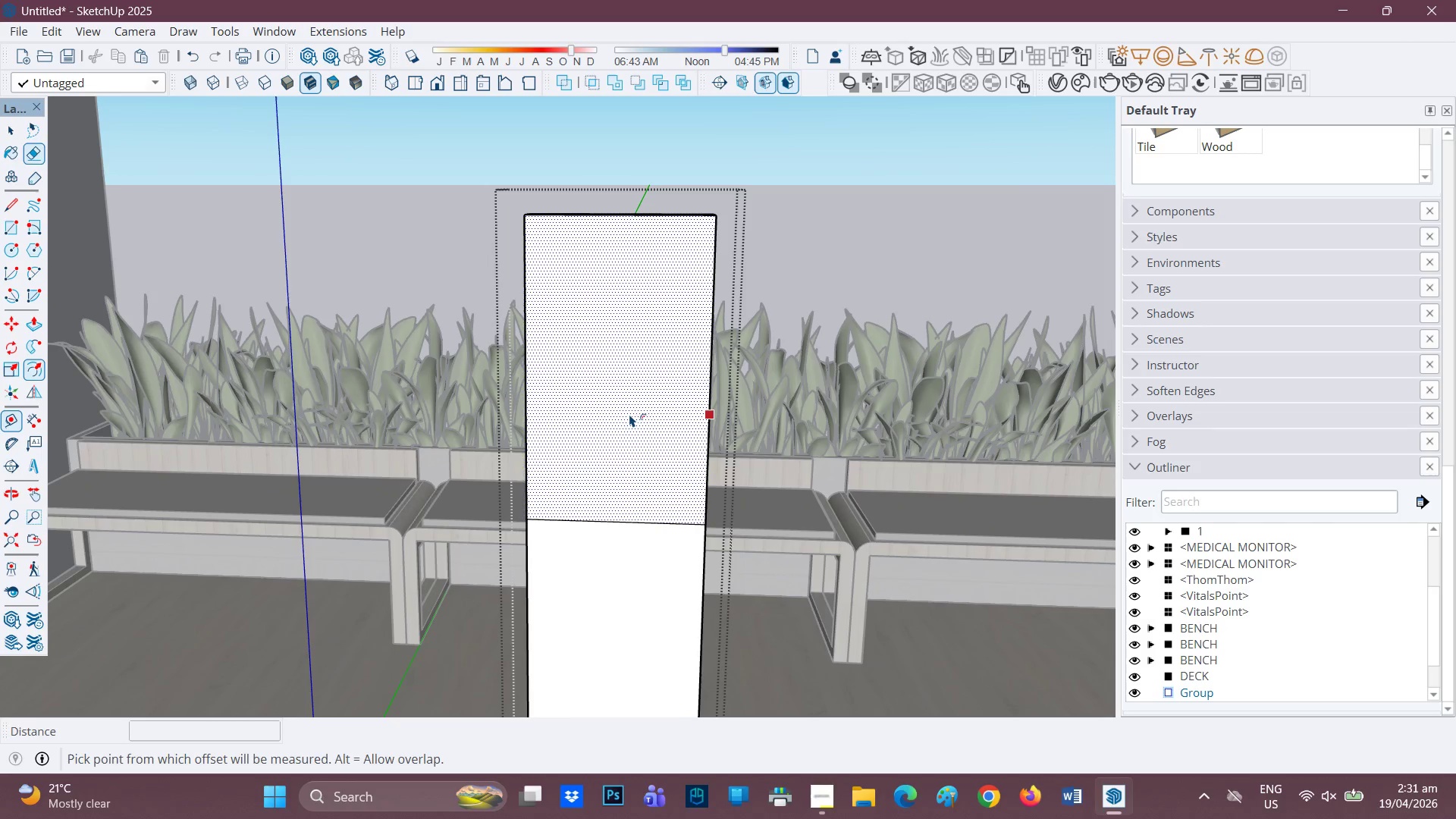 
left_click([629, 414])
 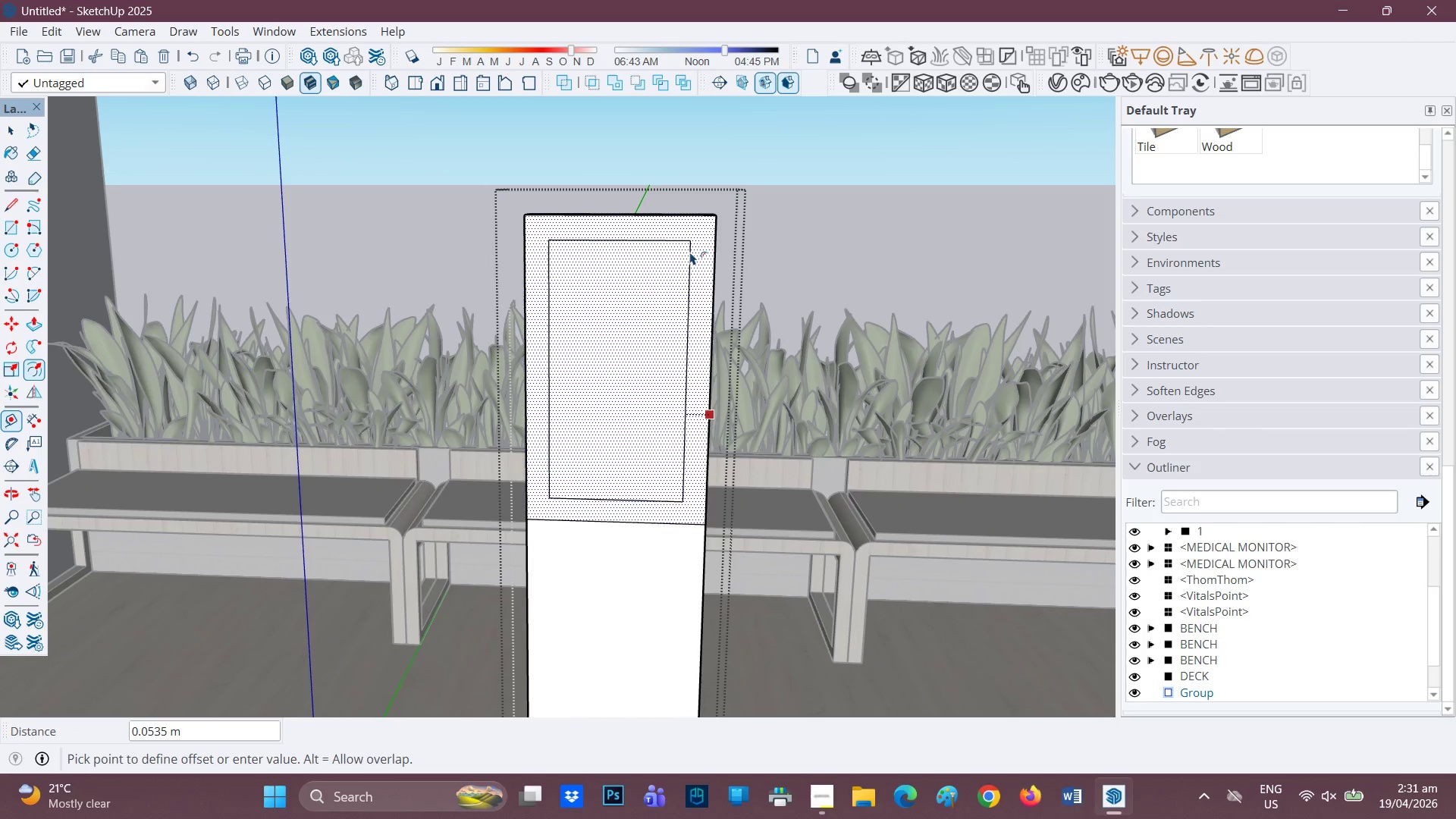 
type(0.04)
 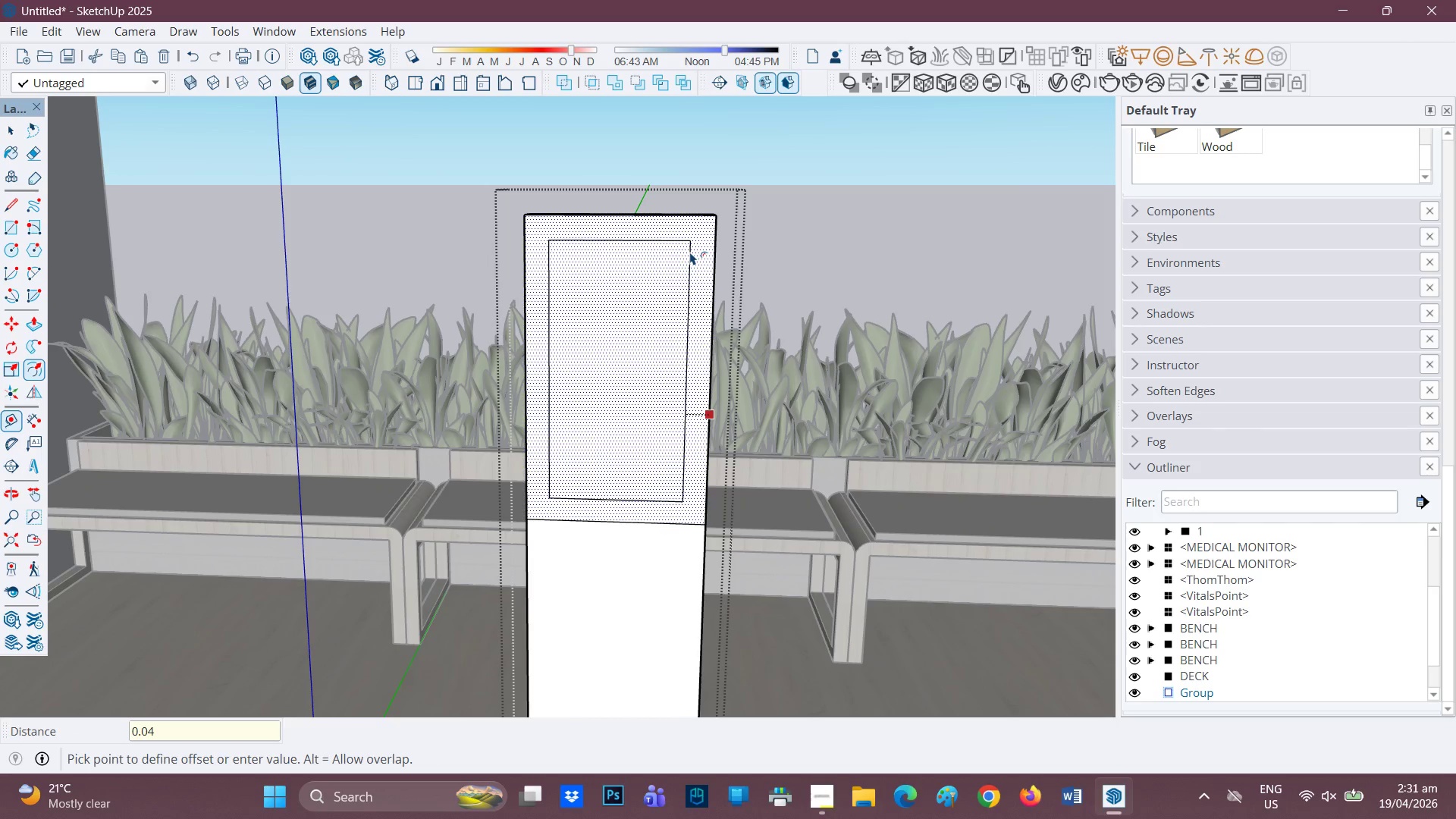 
key(Enter)
 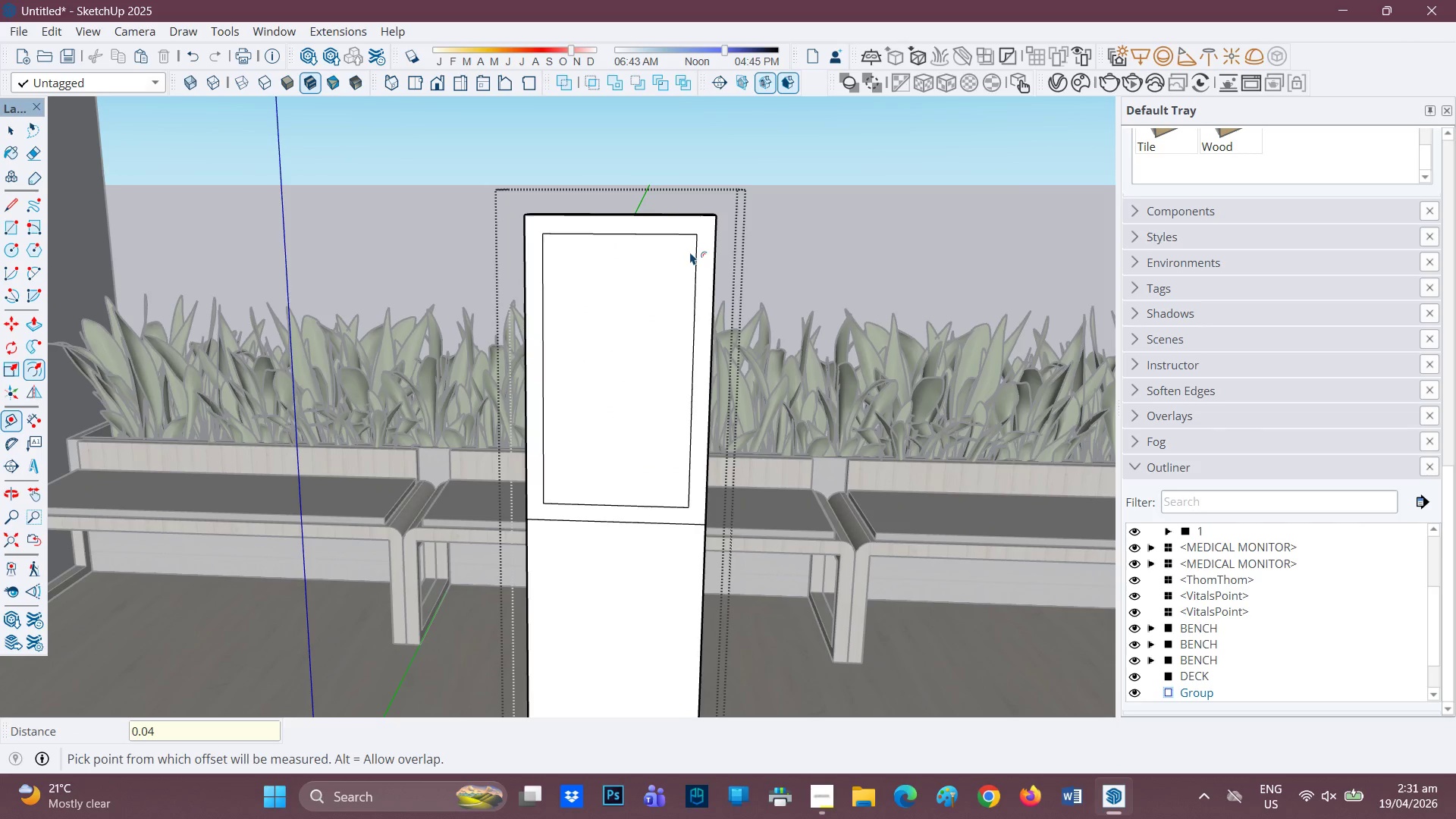 
scroll: coordinate [652, 271], scroll_direction: down, amount: 1.0
 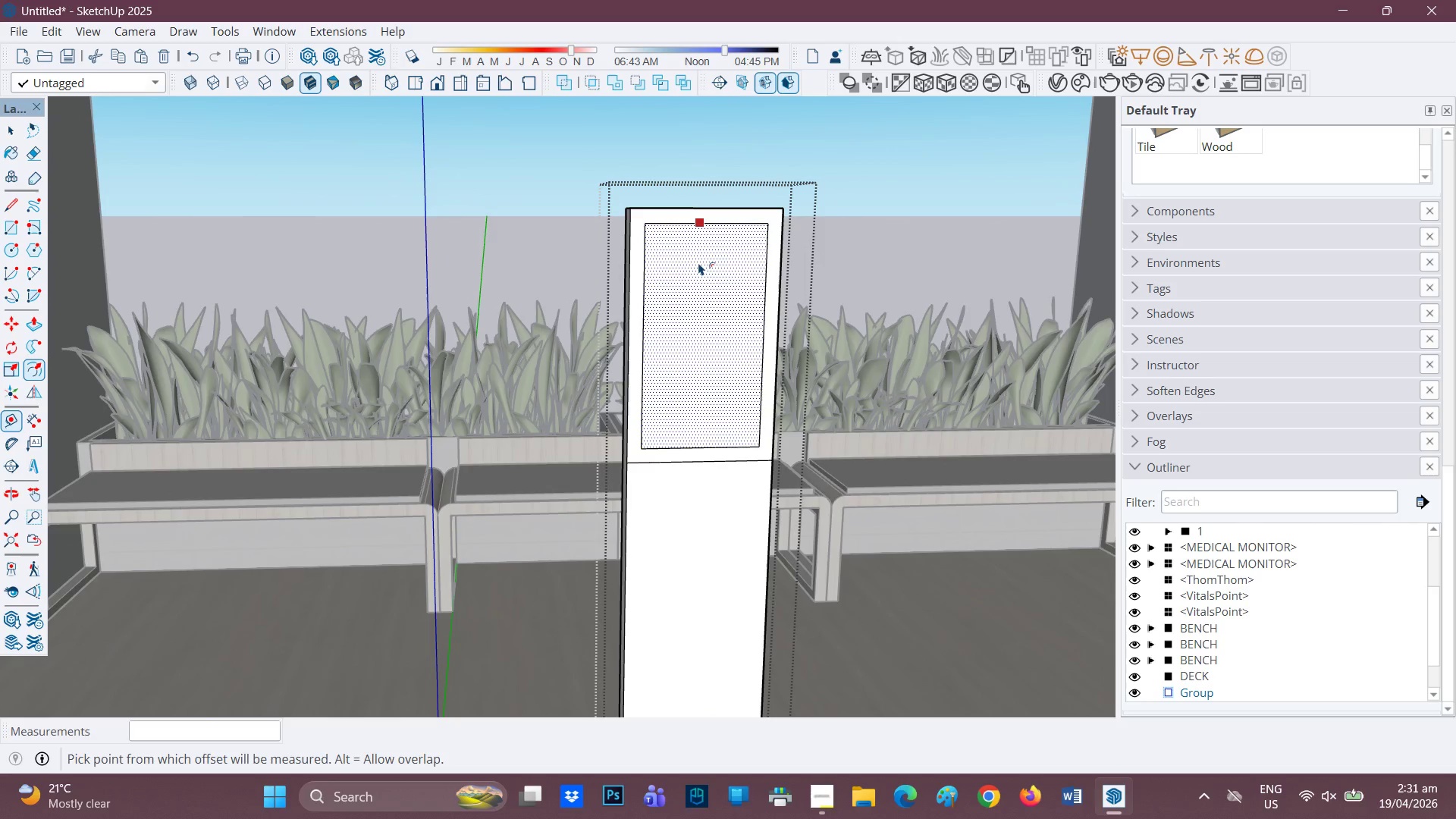 
scroll: coordinate [683, 307], scroll_direction: none, amount: 0.0
 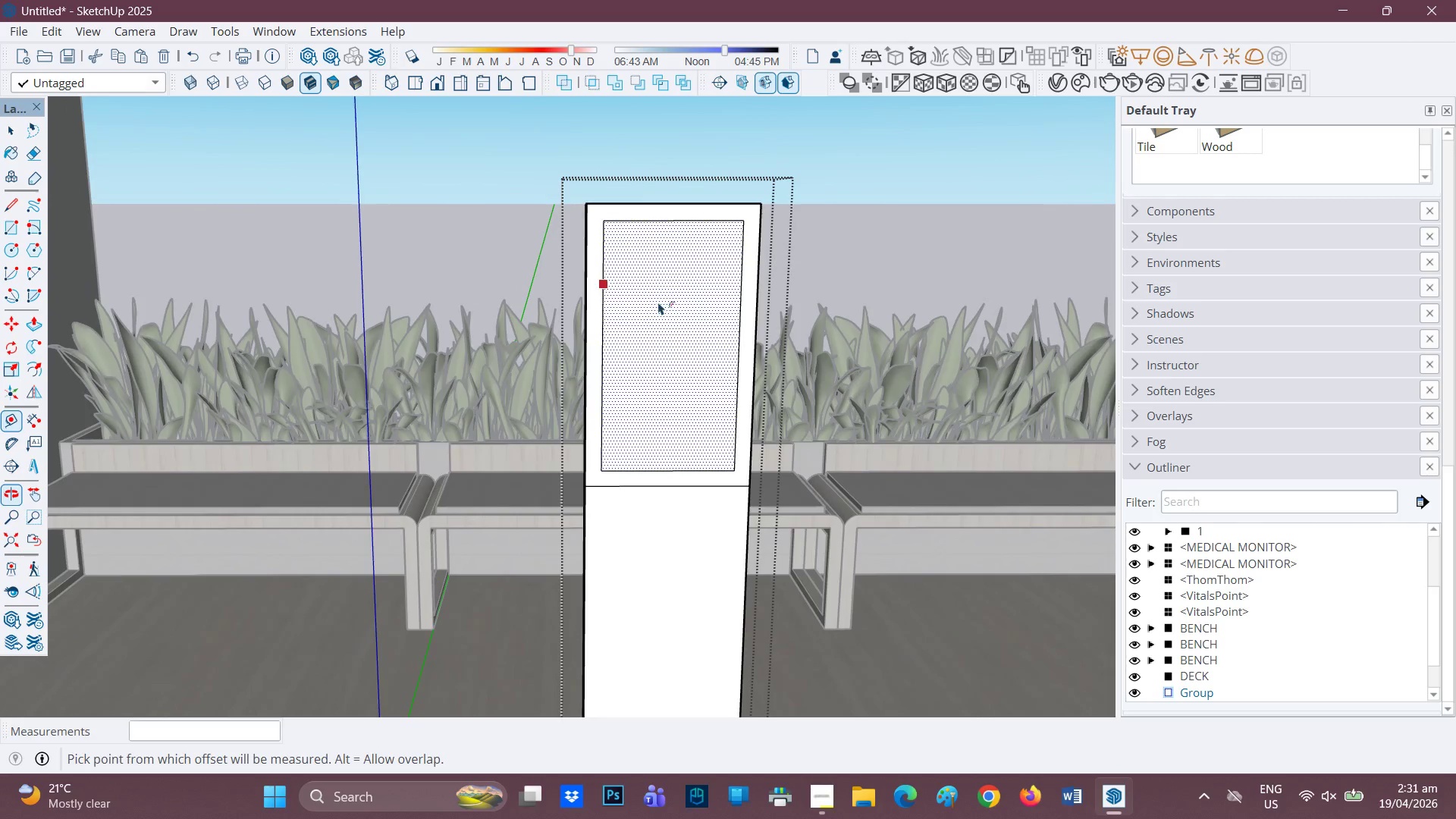 
scroll: coordinate [691, 353], scroll_direction: up, amount: 3.0
 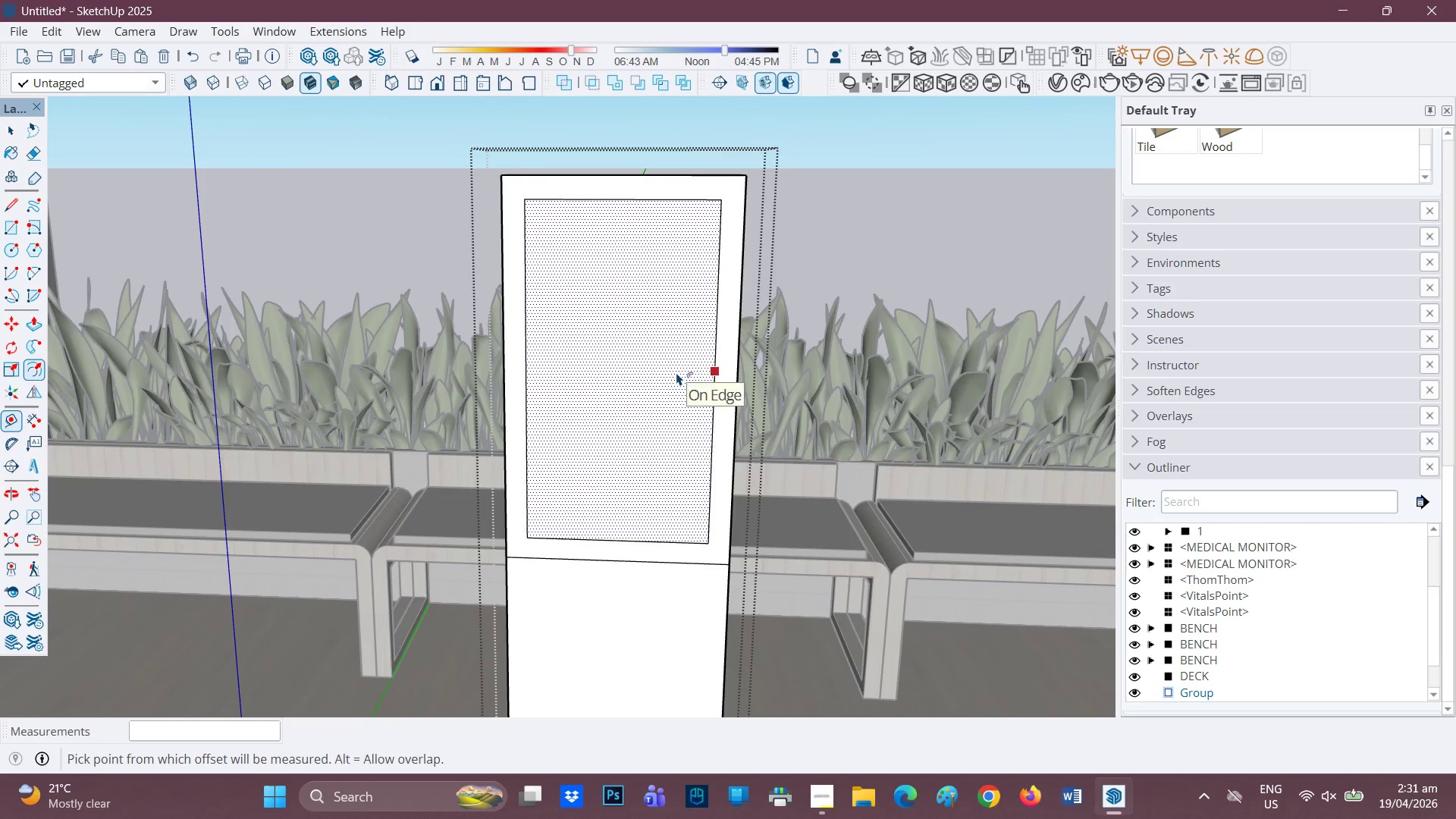 
key(F)
 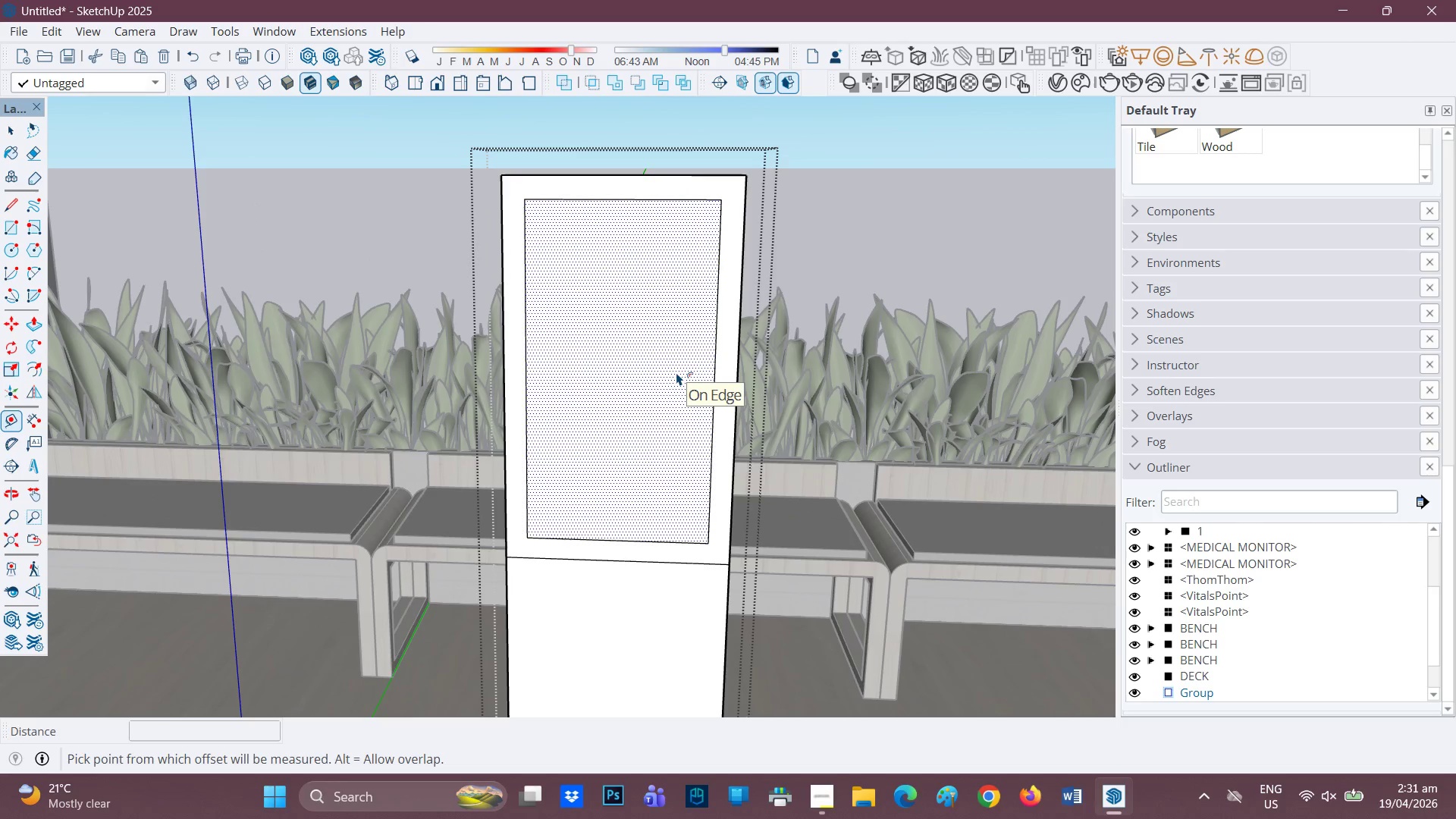 
left_click([676, 372])
 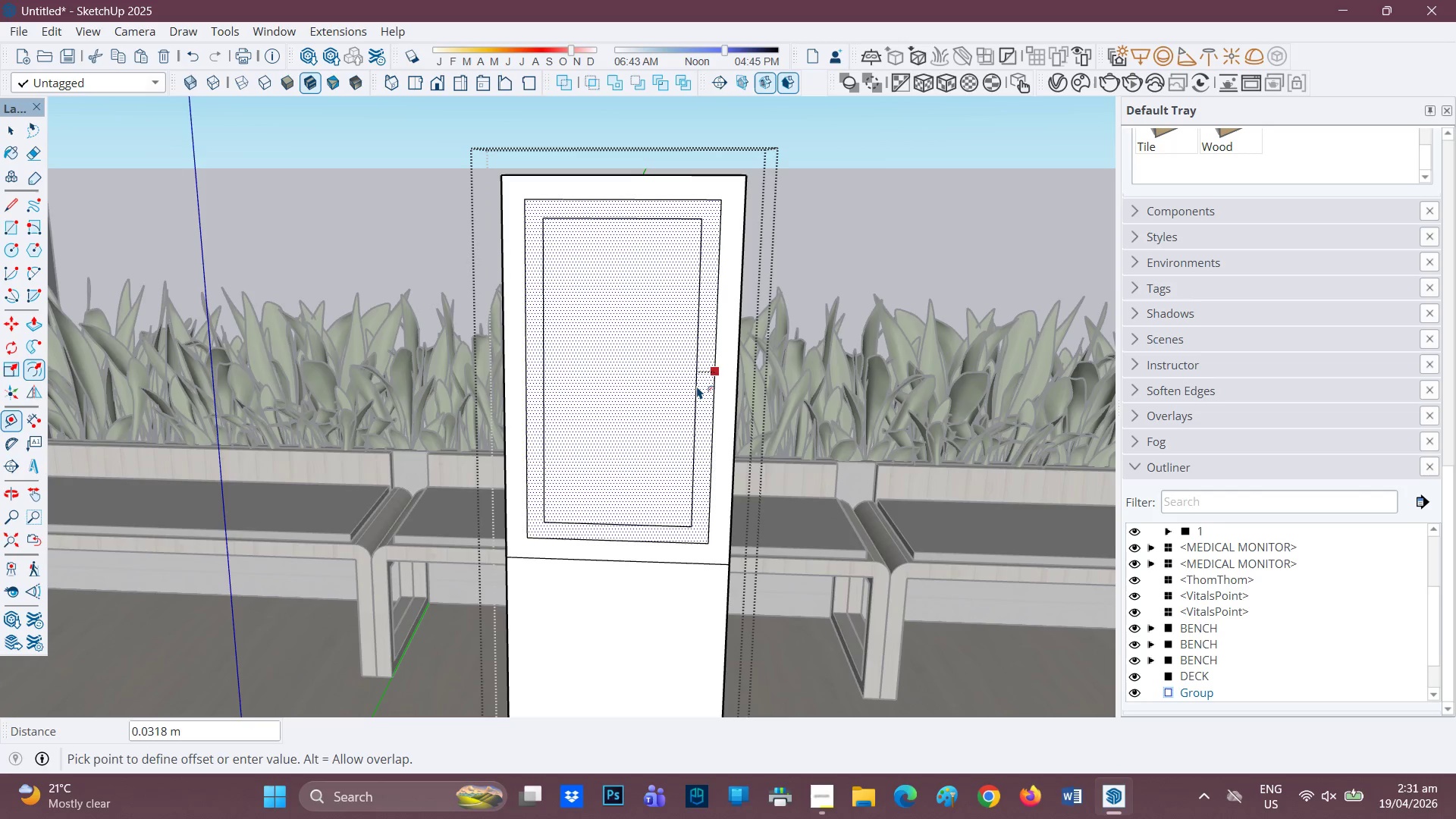 
type(0.01)
 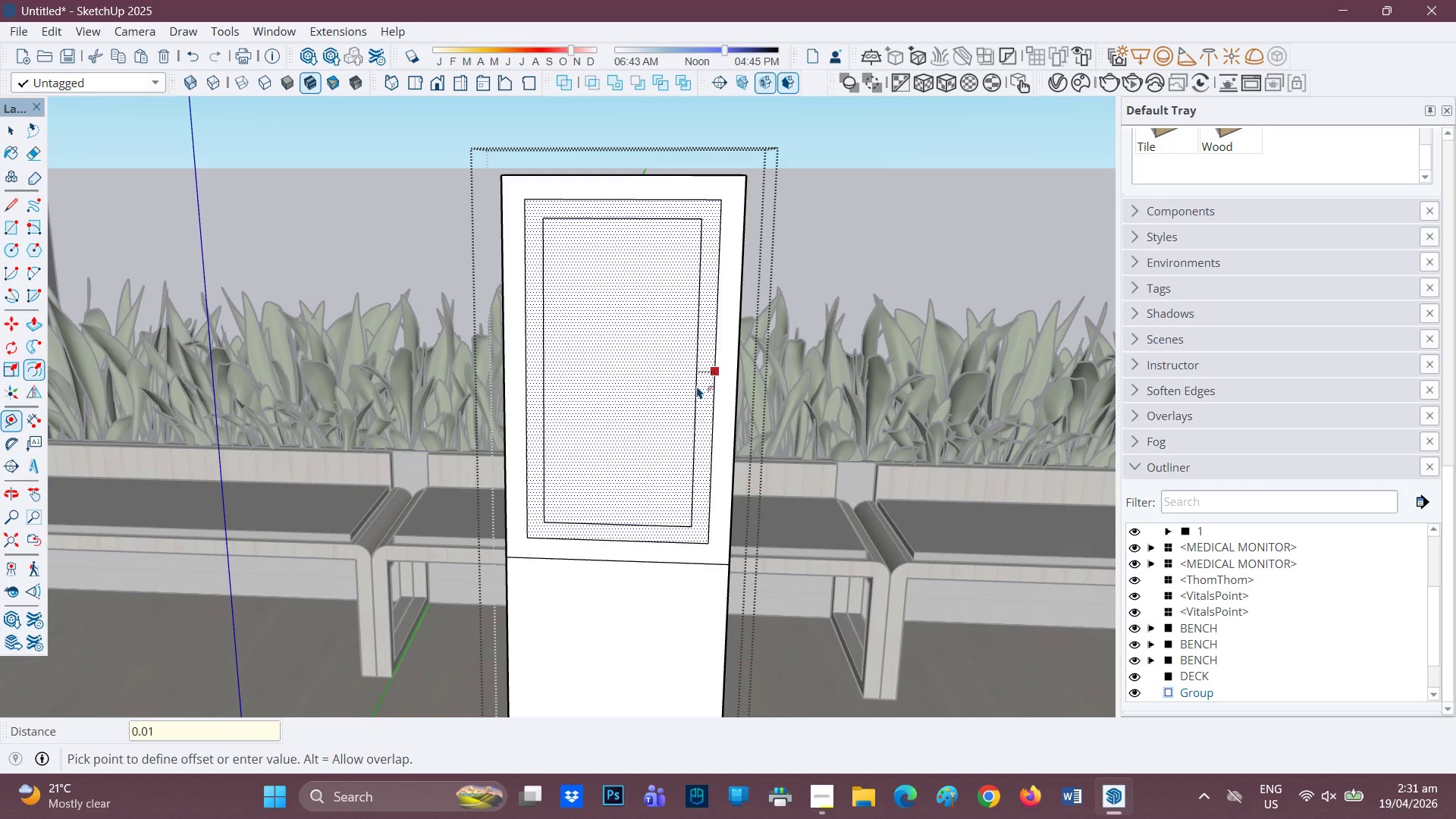 
key(Enter)
 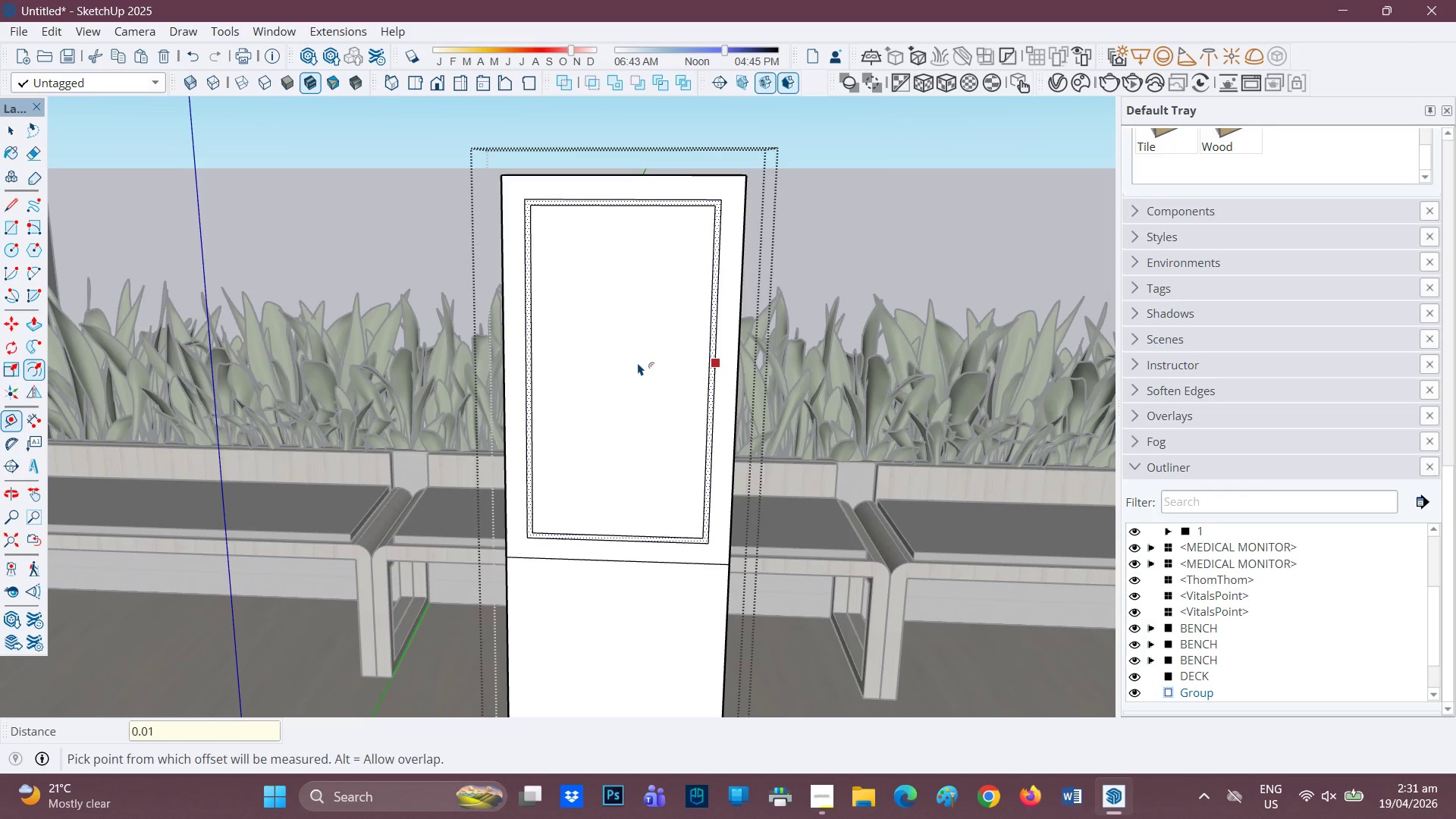 
scroll: coordinate [639, 362], scroll_direction: up, amount: 1.0
 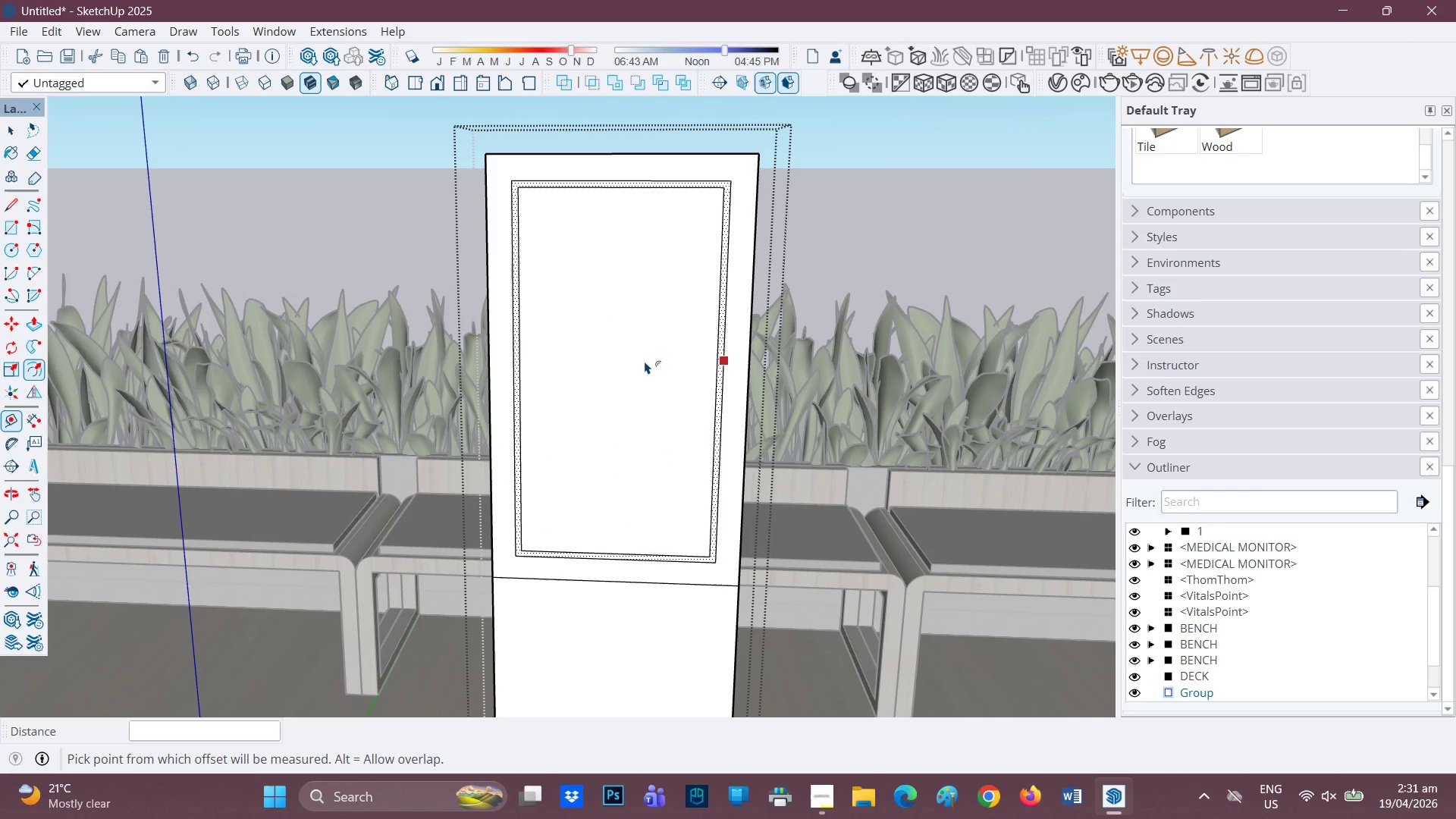 
key(Space)
 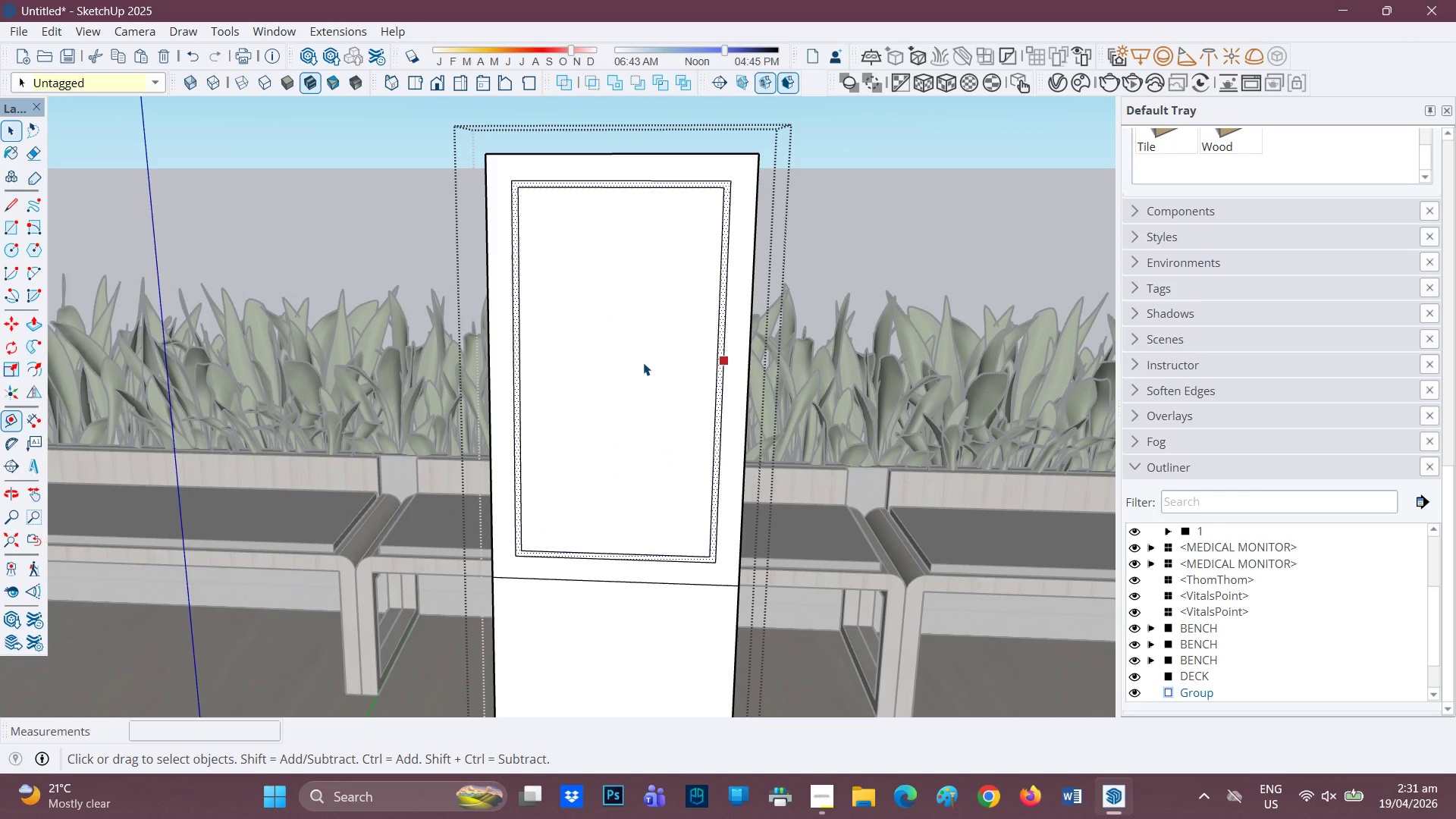 
left_click([643, 362])
 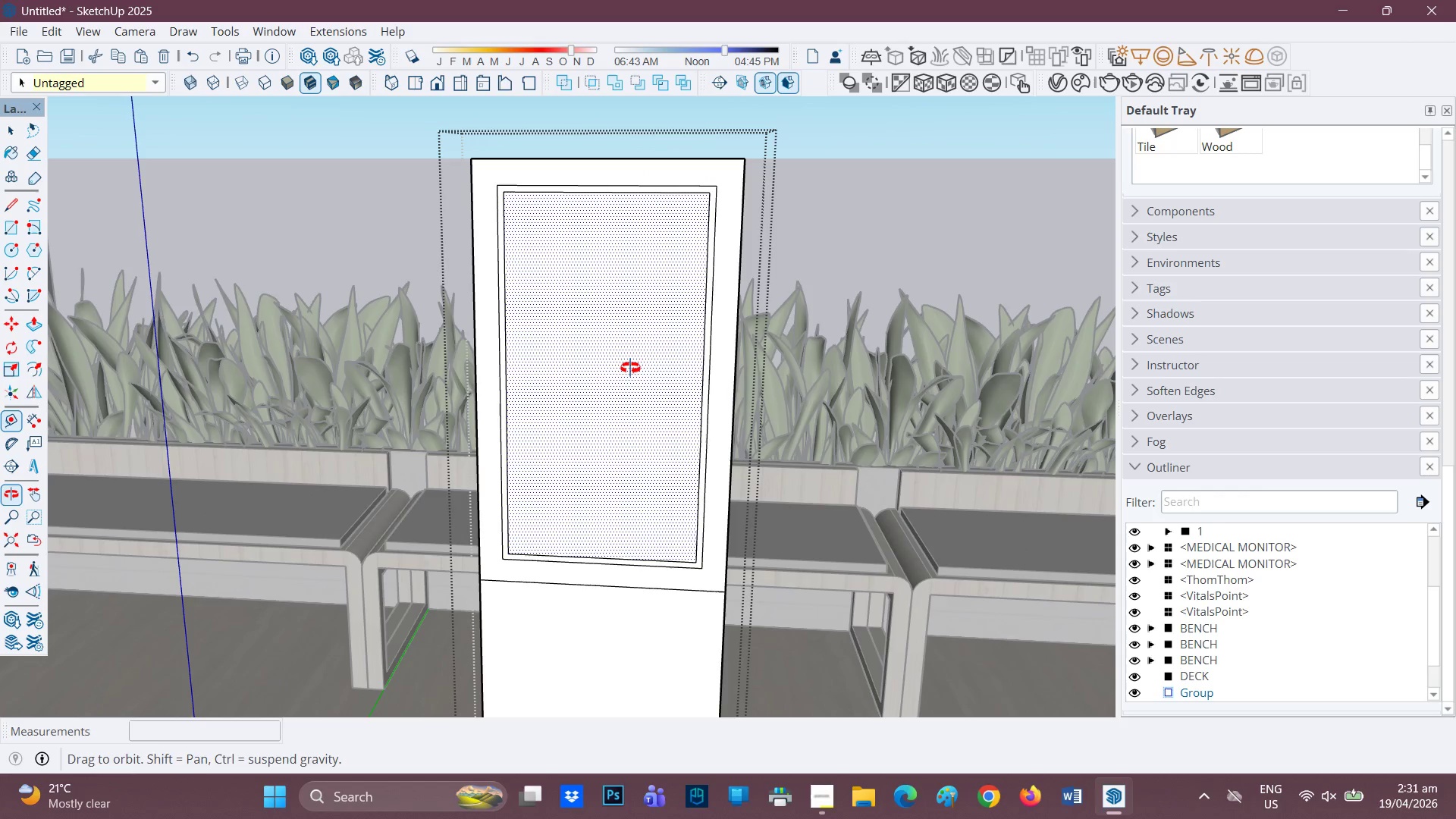 
key(P)
 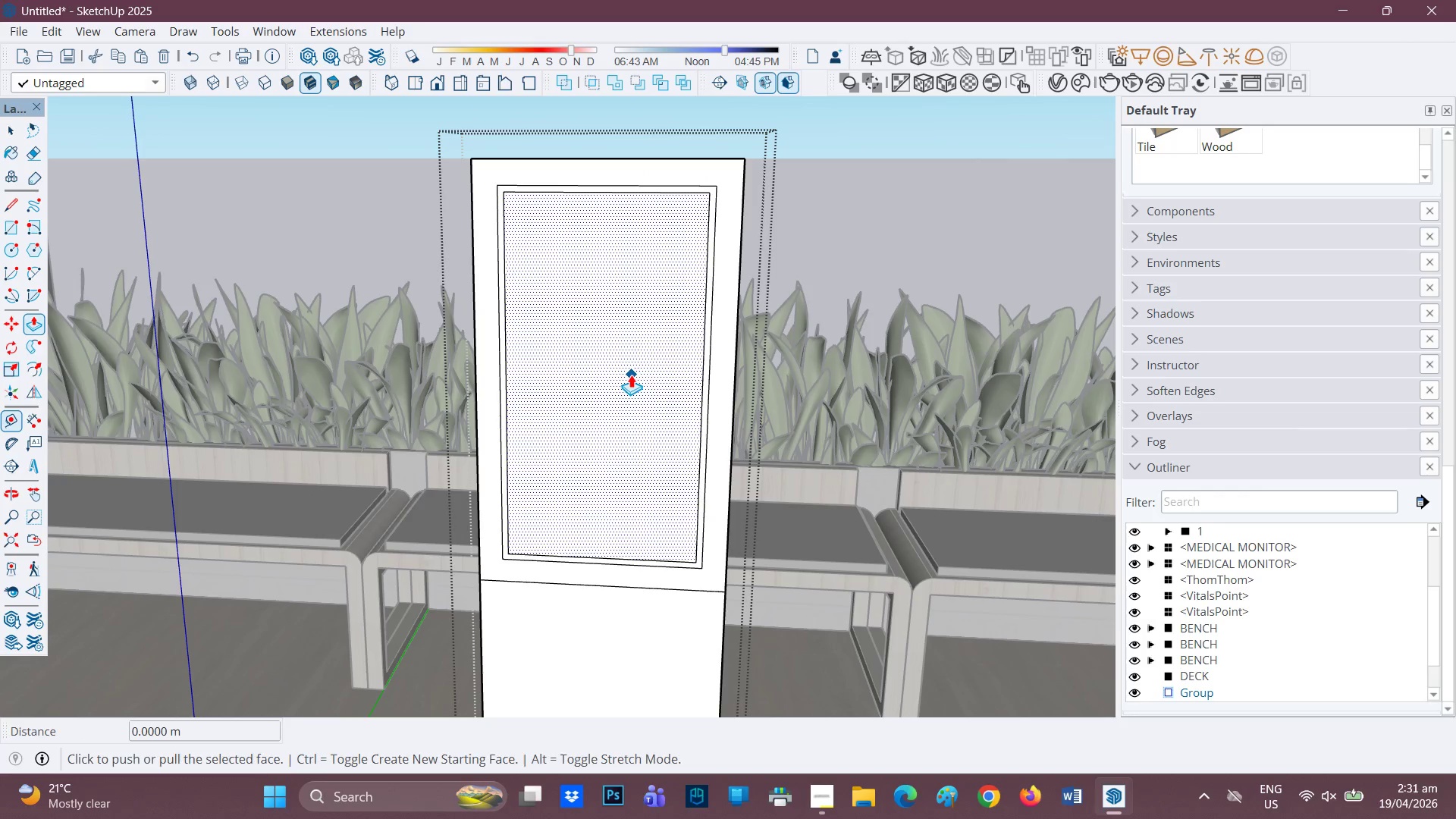 
left_click([631, 375])
 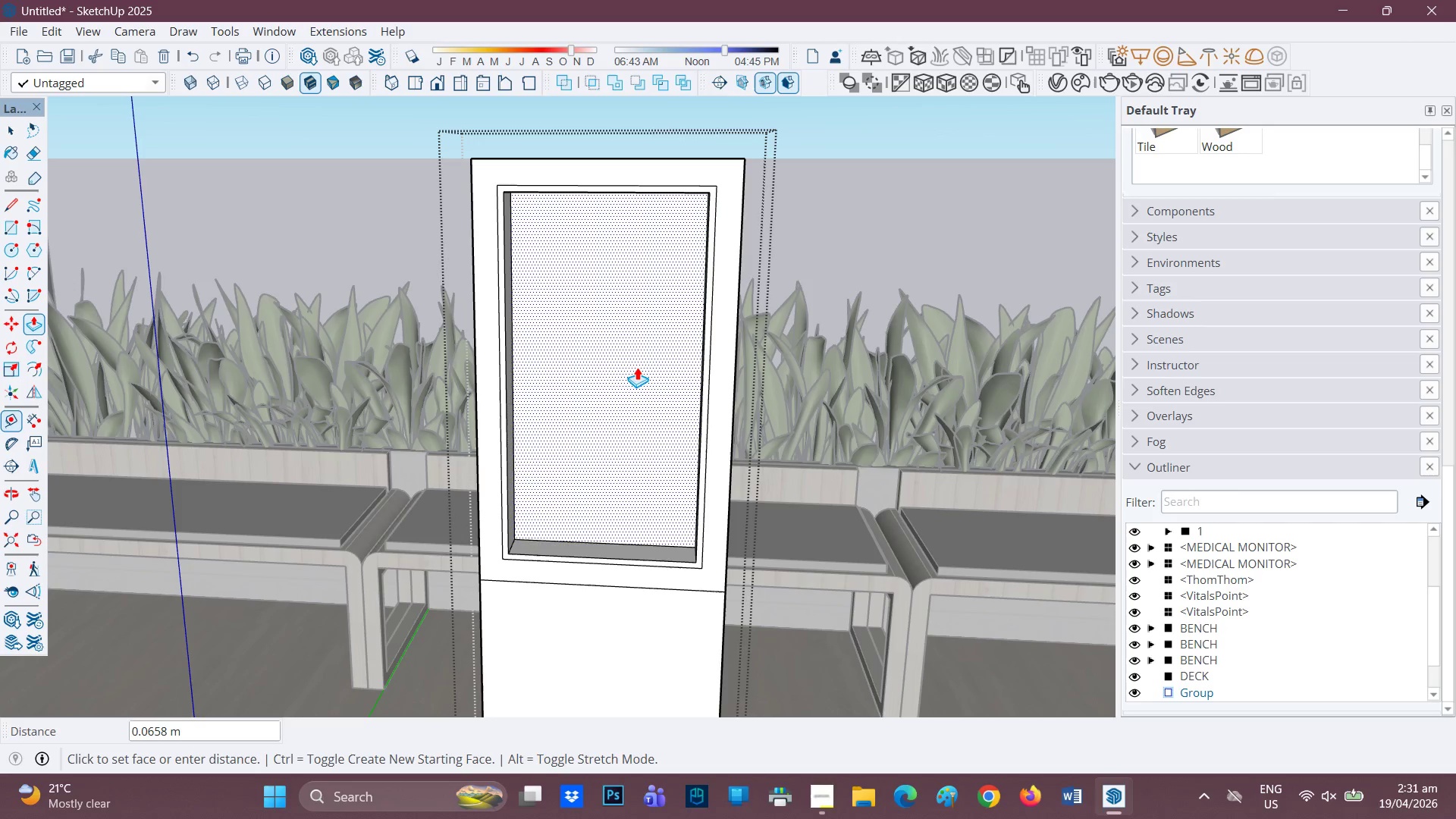 
key(0)
 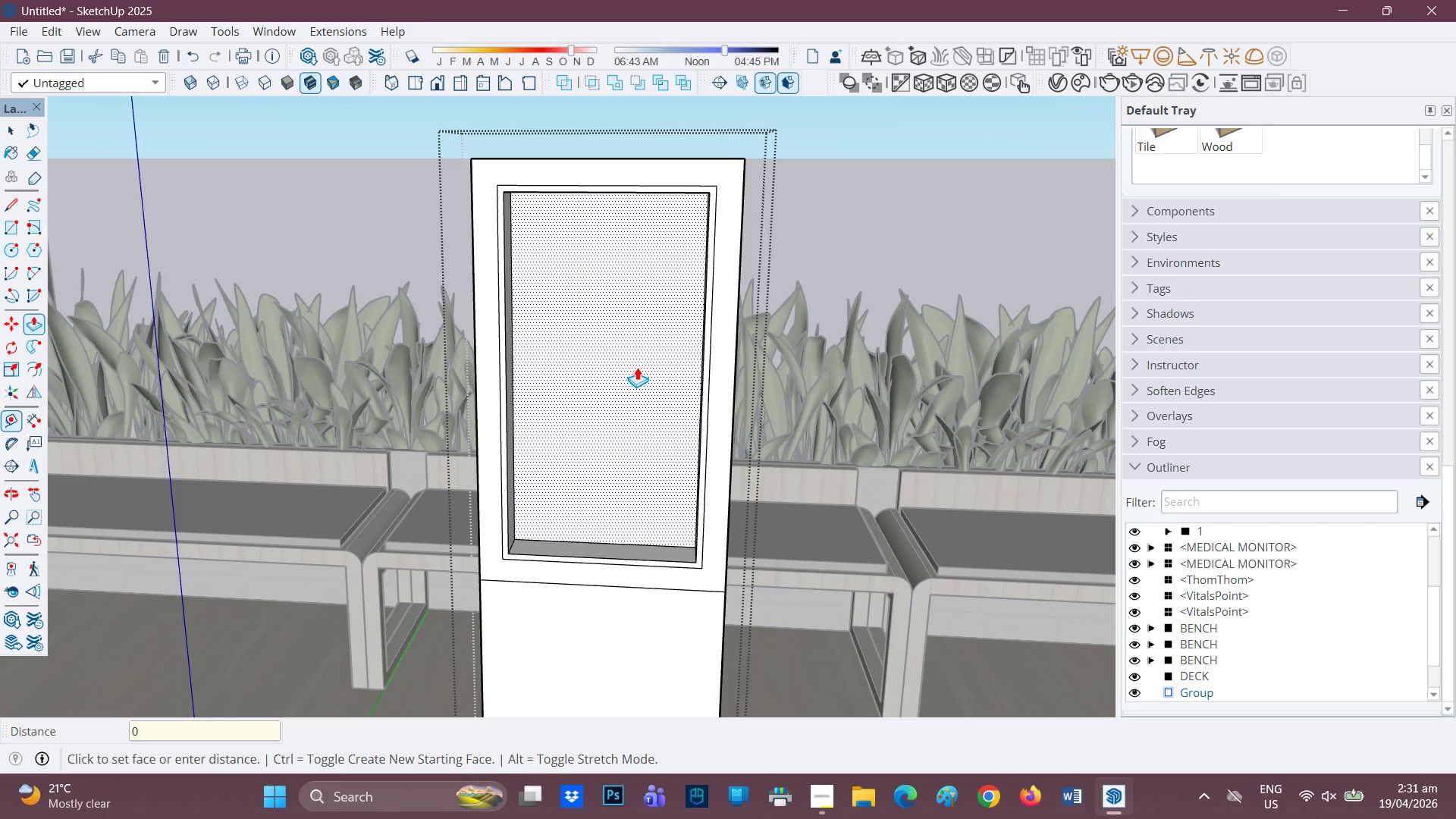 
key(Period)
 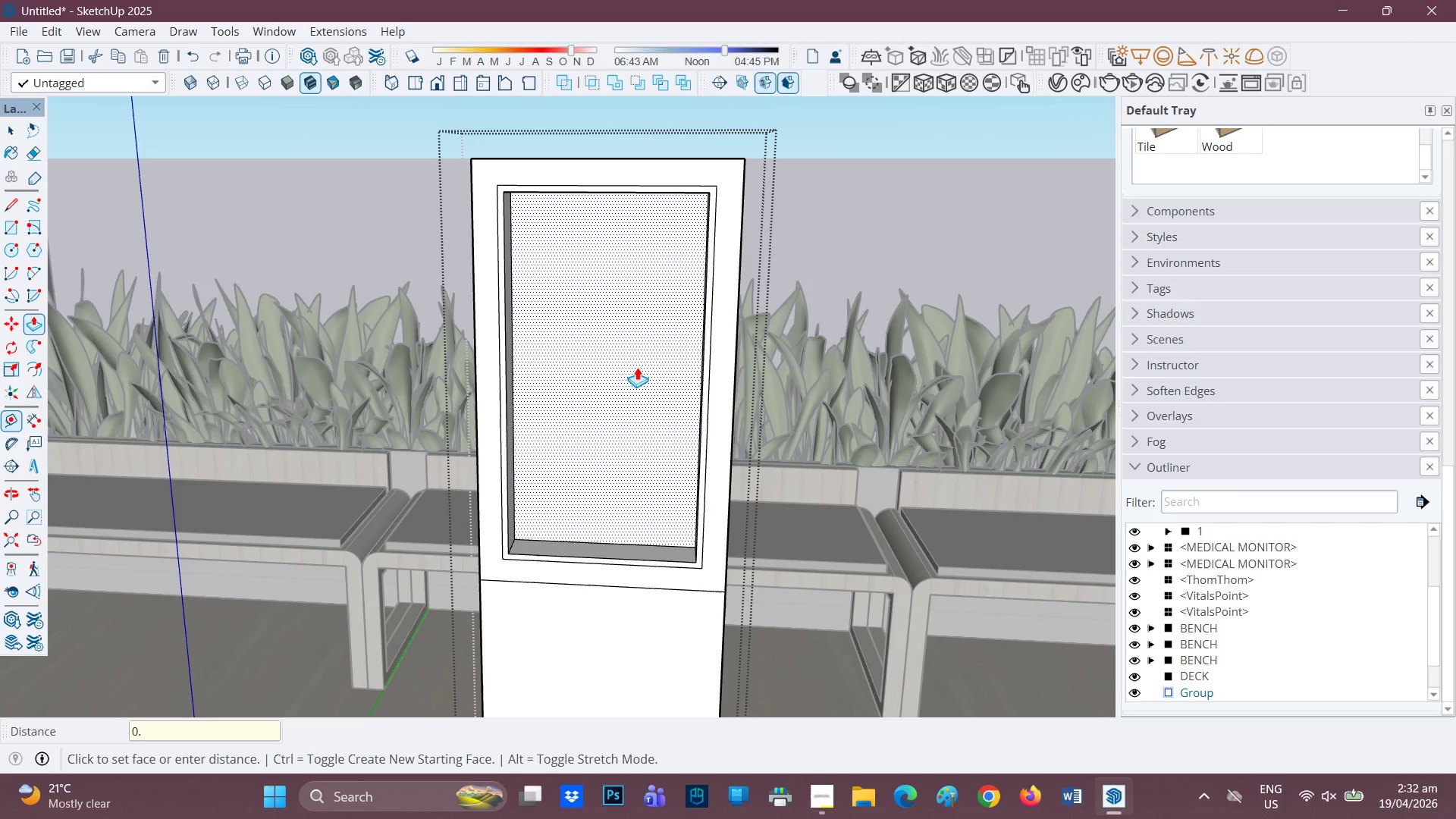 
type(02)
 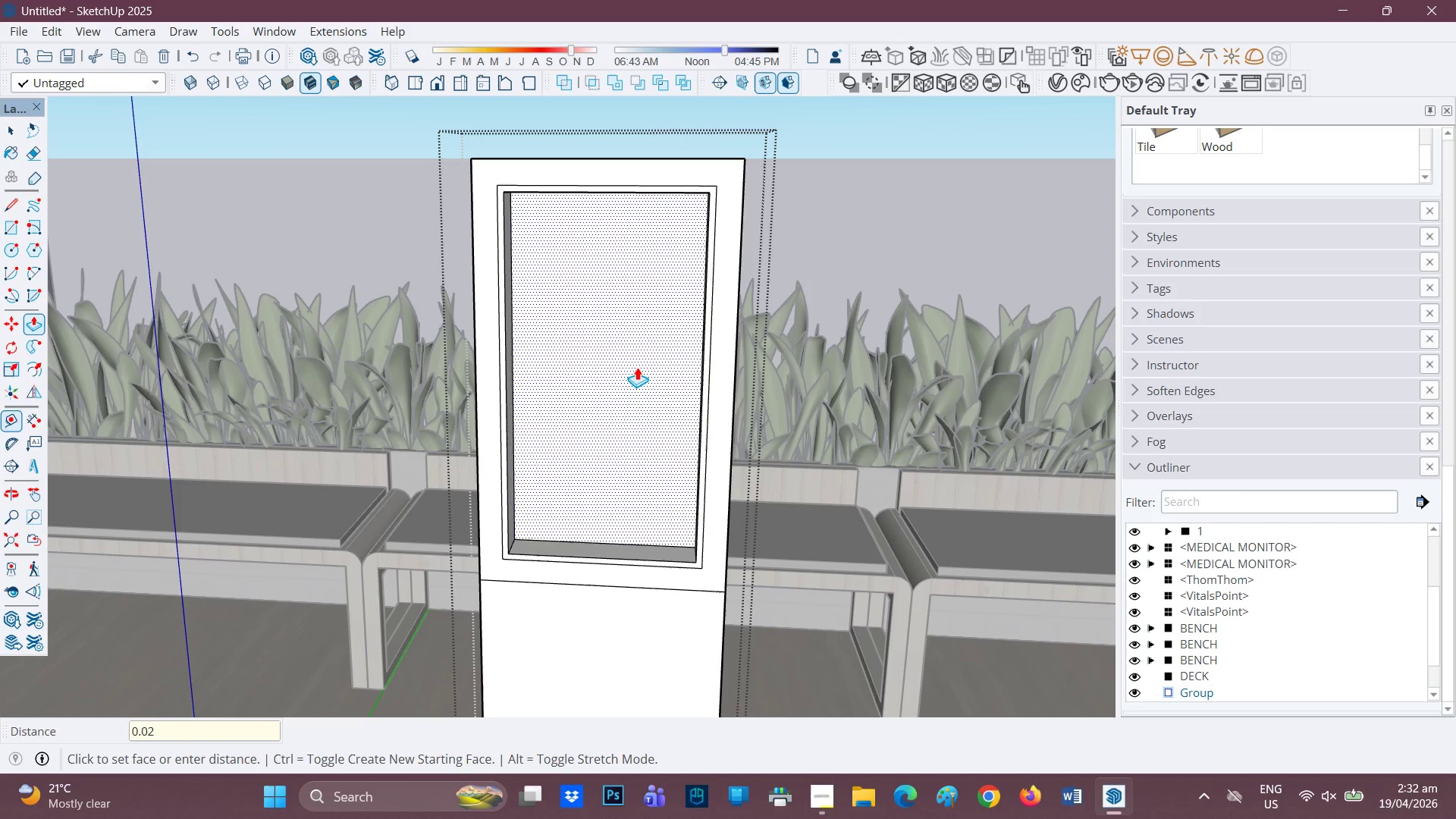 
key(Enter)
 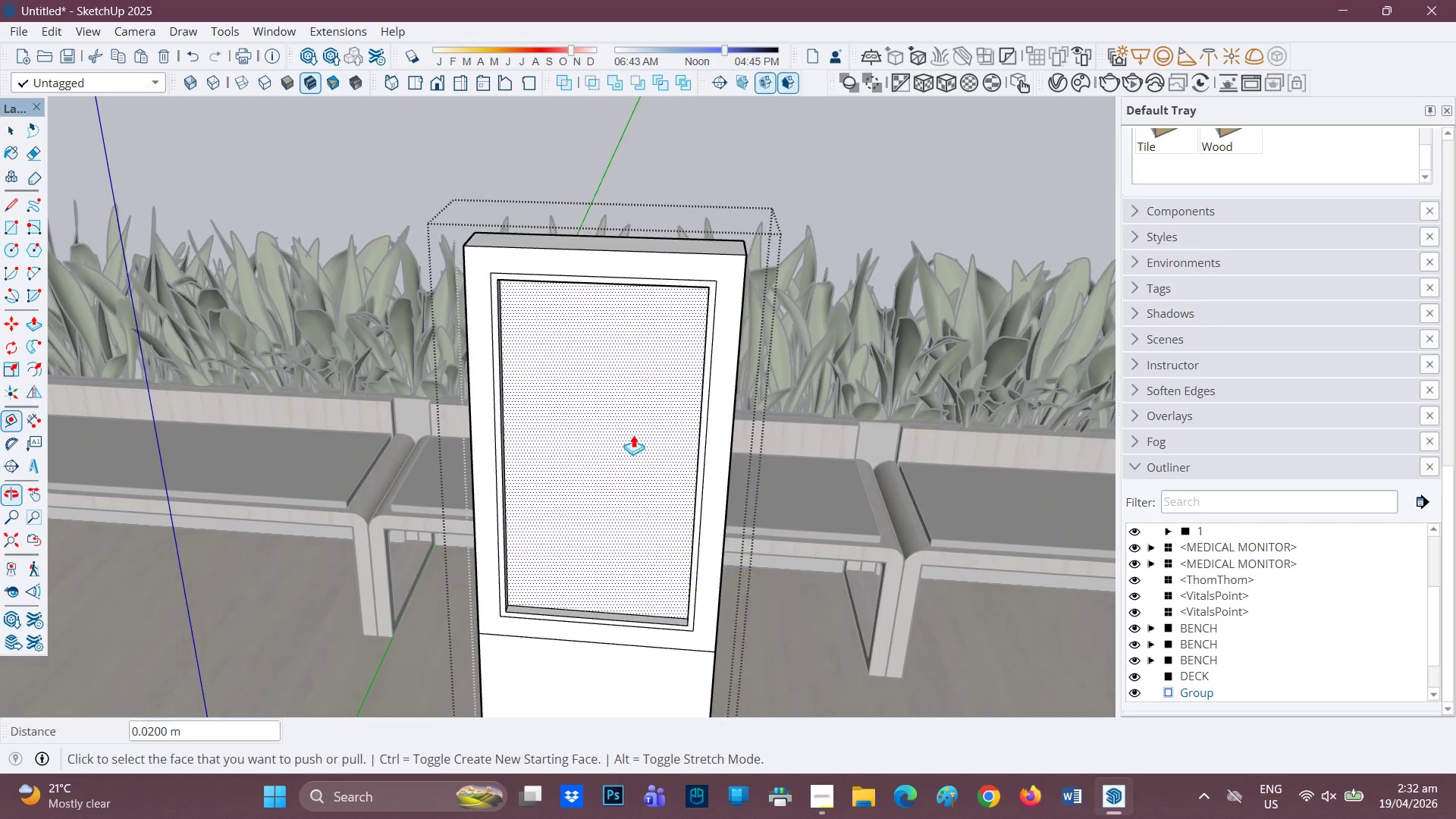 
scroll: coordinate [619, 461], scroll_direction: up, amount: 1.0
 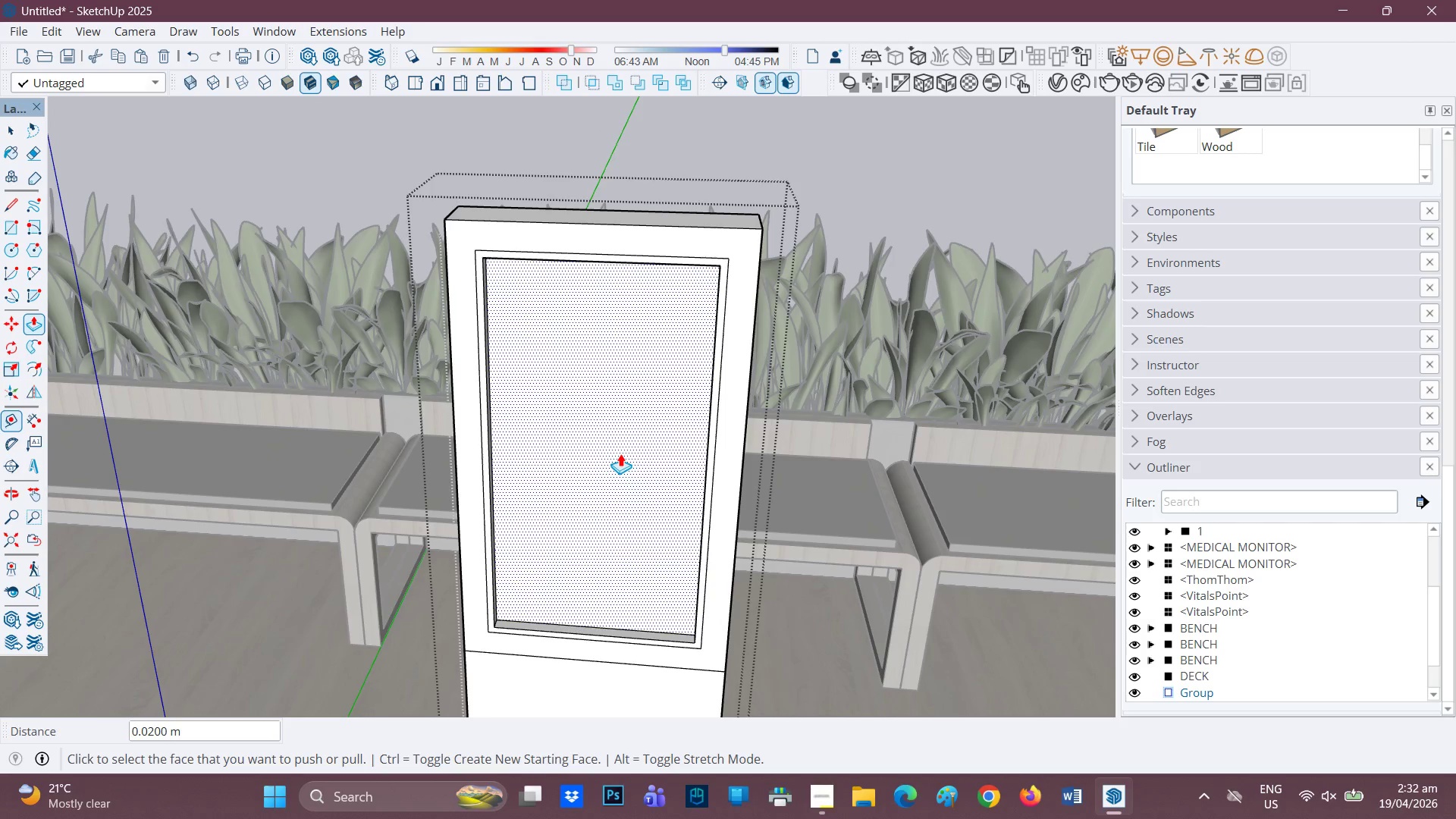 
key(Control+ControlLeft)
 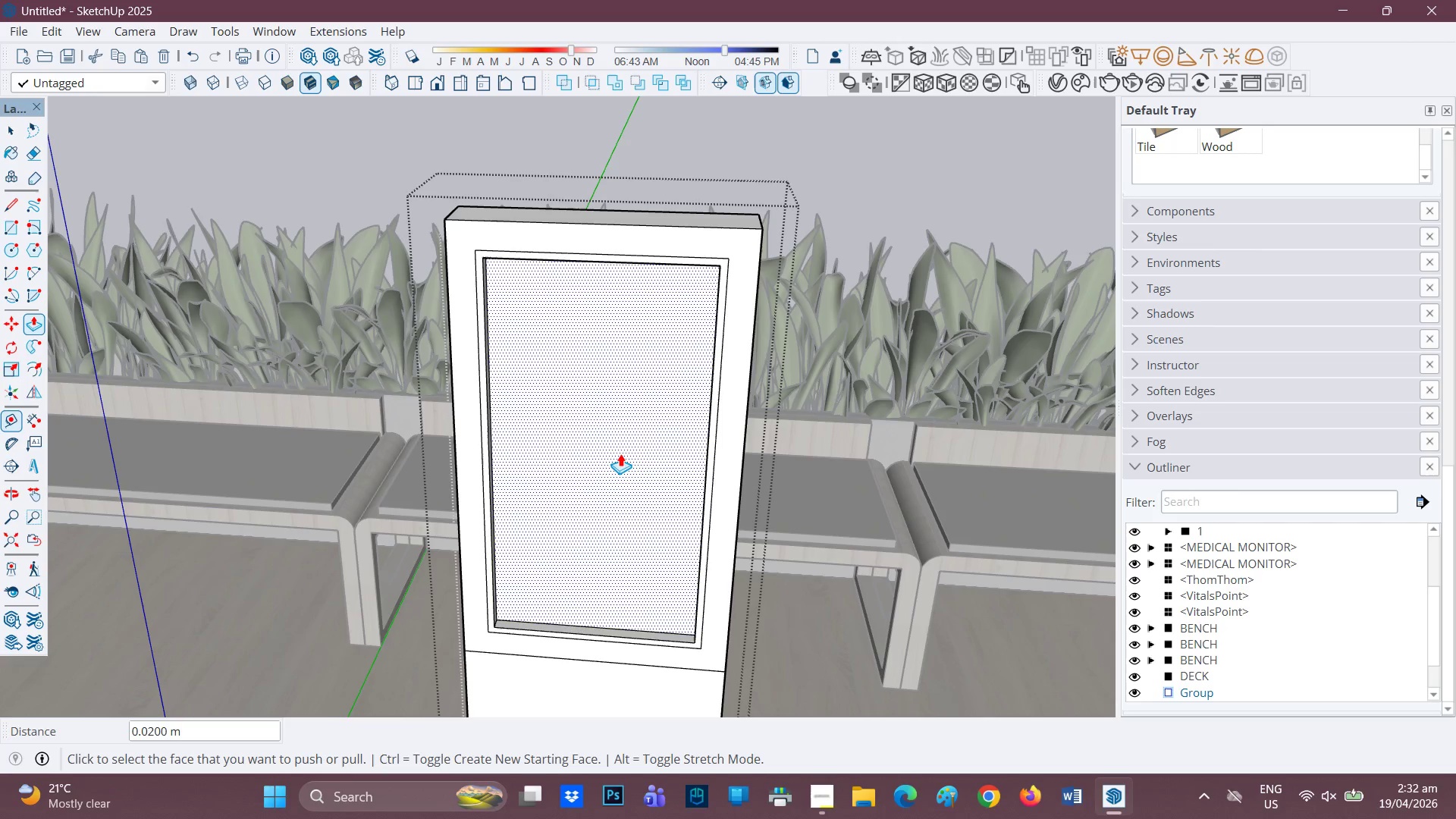 
key(Control+Z)
 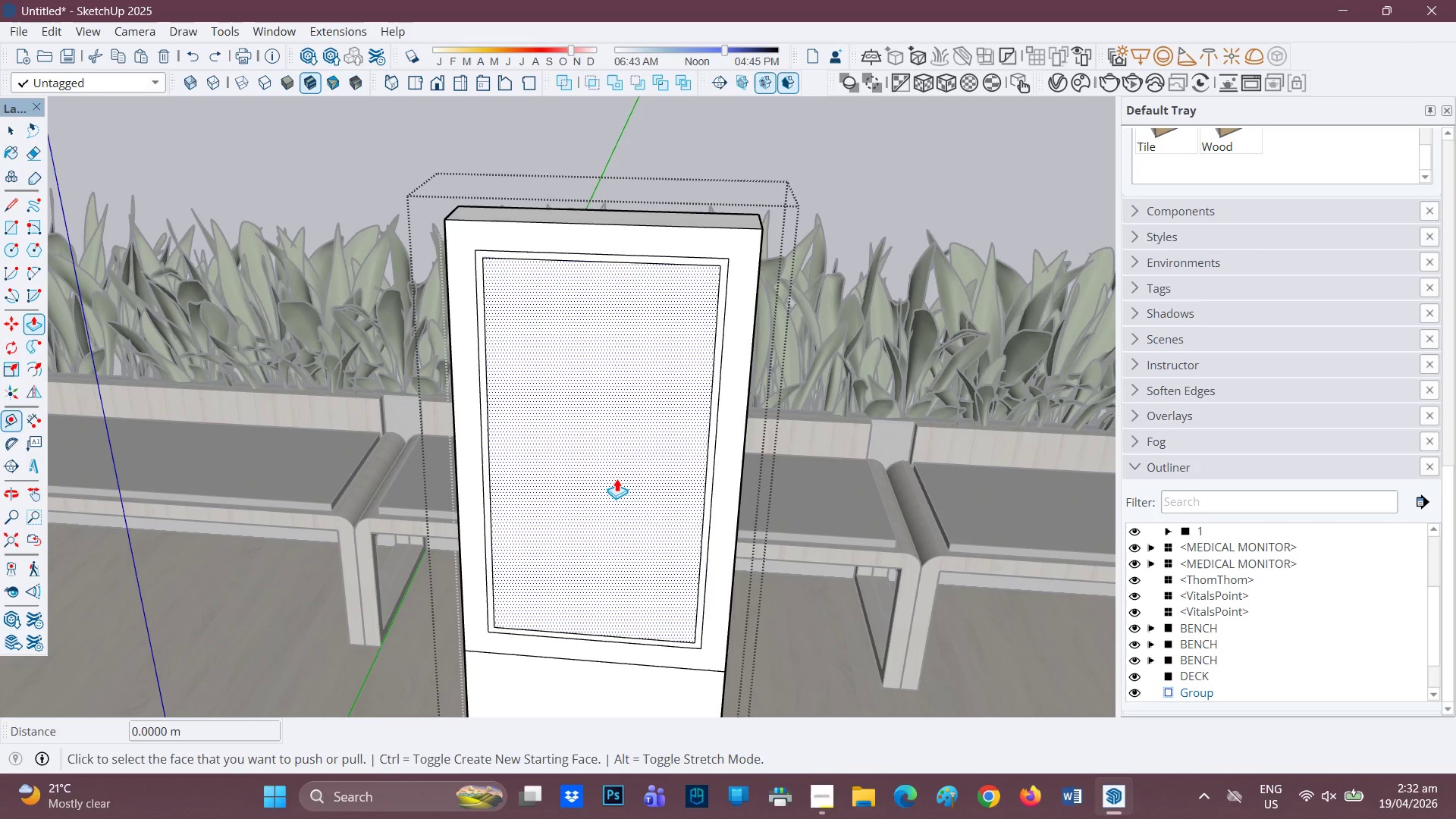 
left_click([617, 479])
 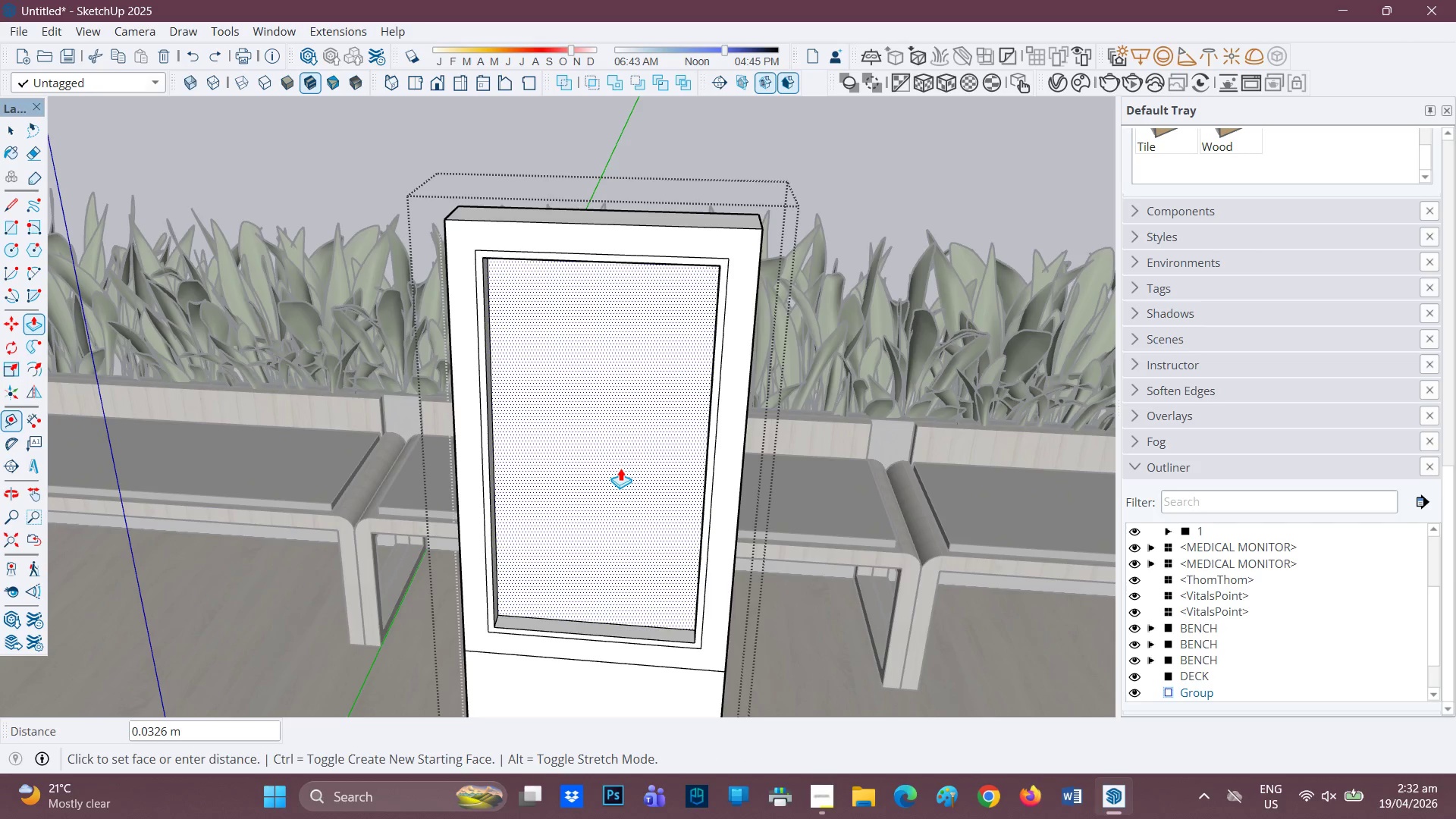 
type(0.01)
 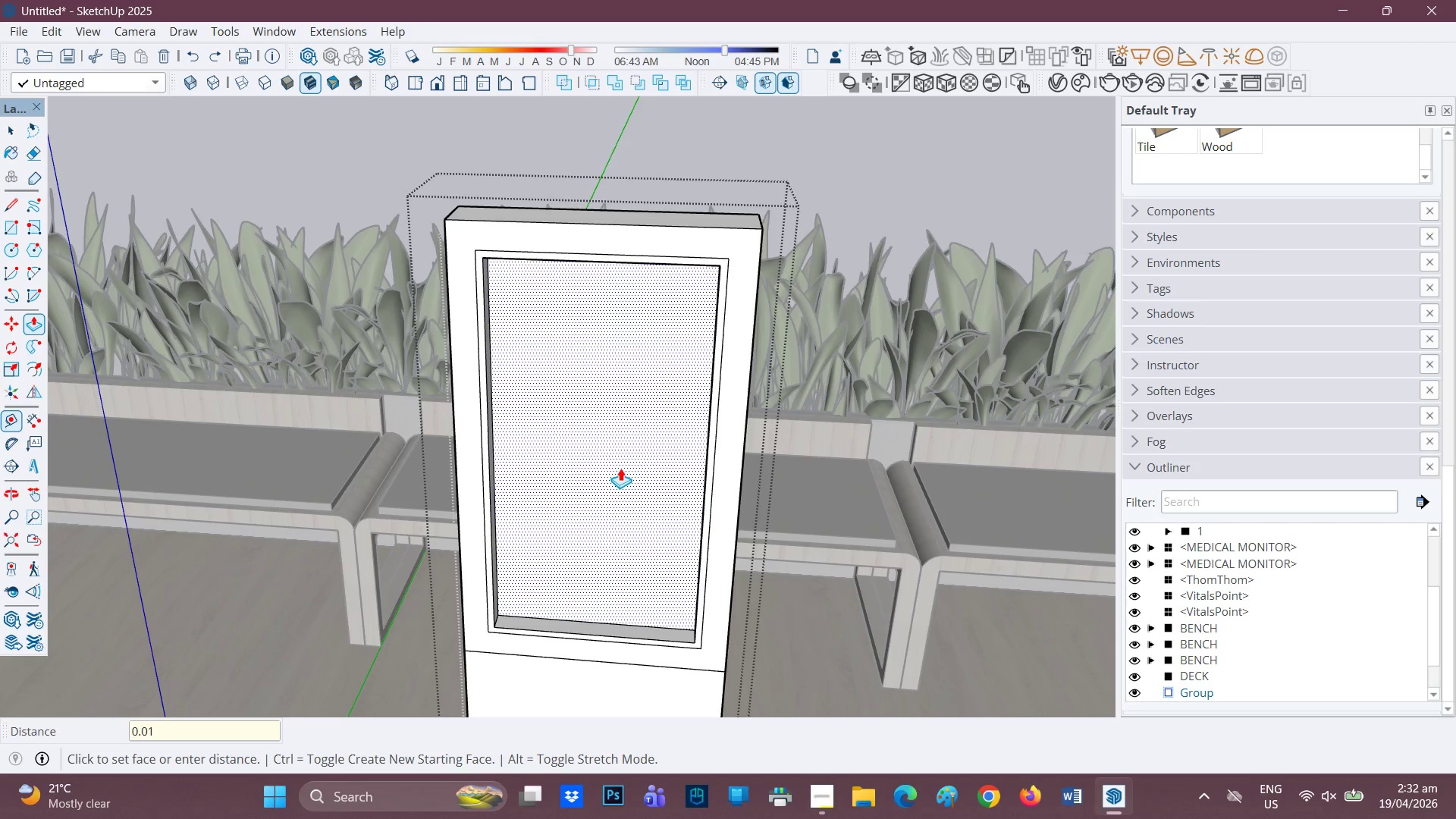 
key(Enter)
 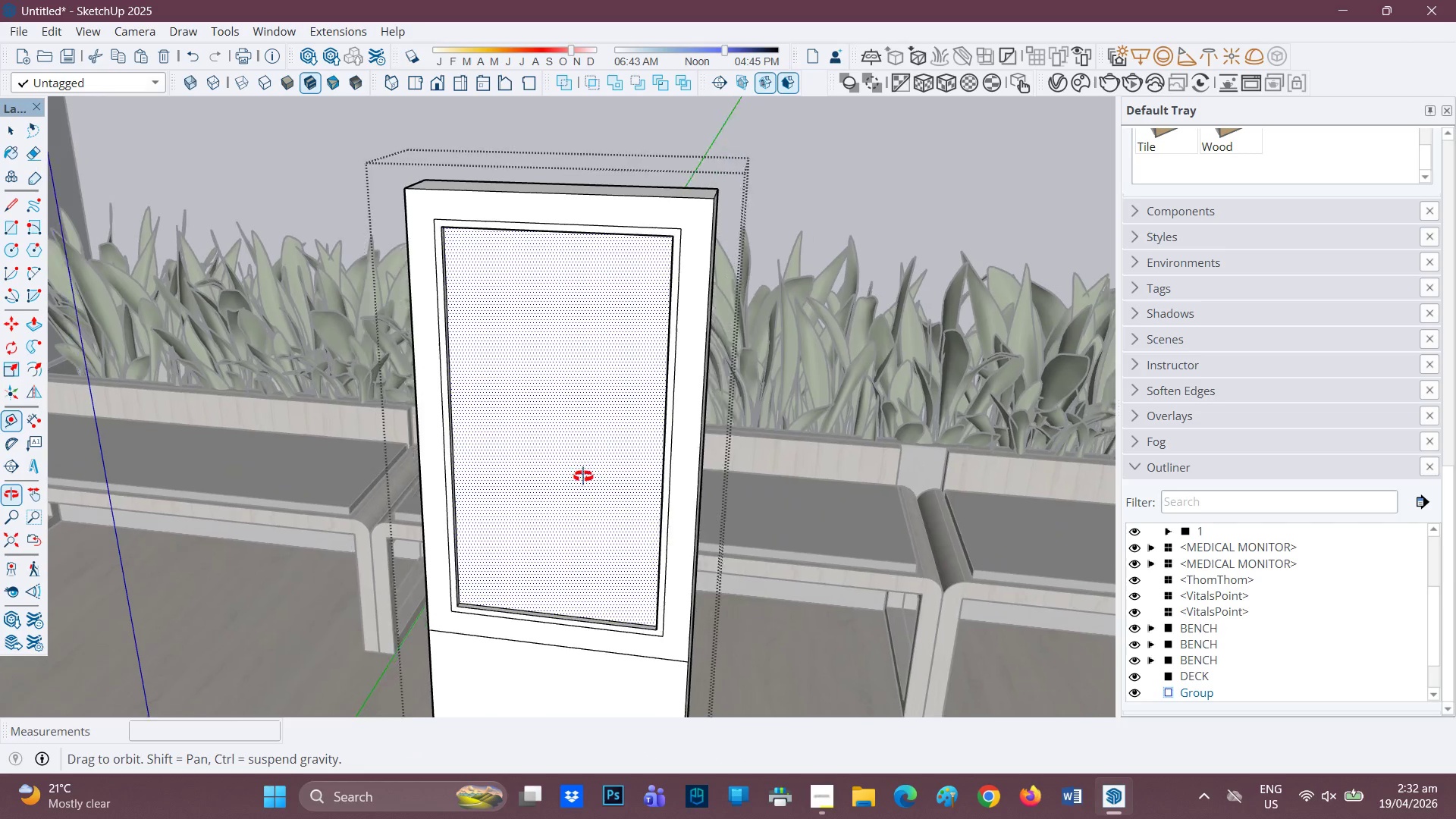 
scroll: coordinate [591, 432], scroll_direction: up, amount: 3.0
 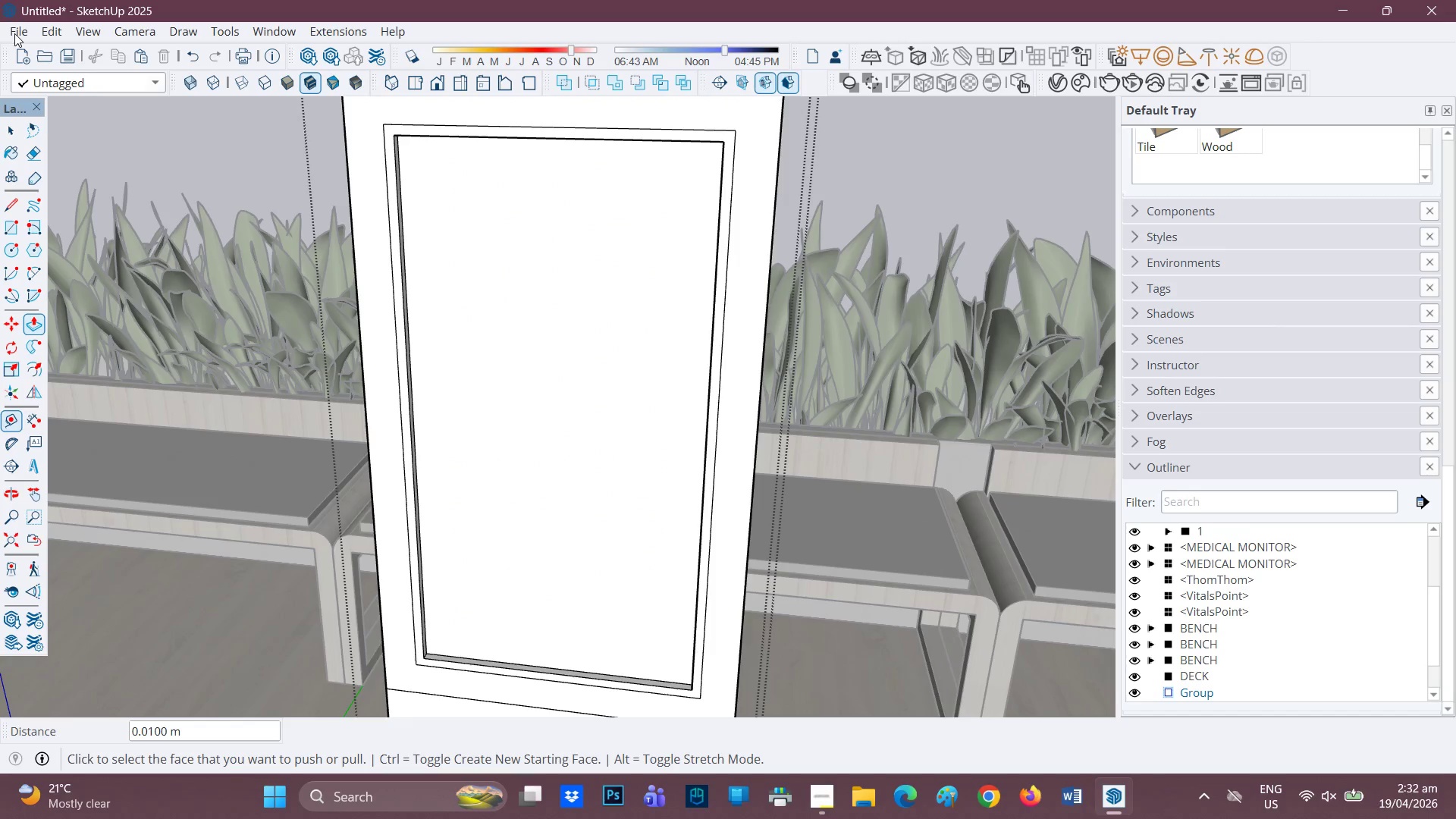 
left_click([559, 243])
 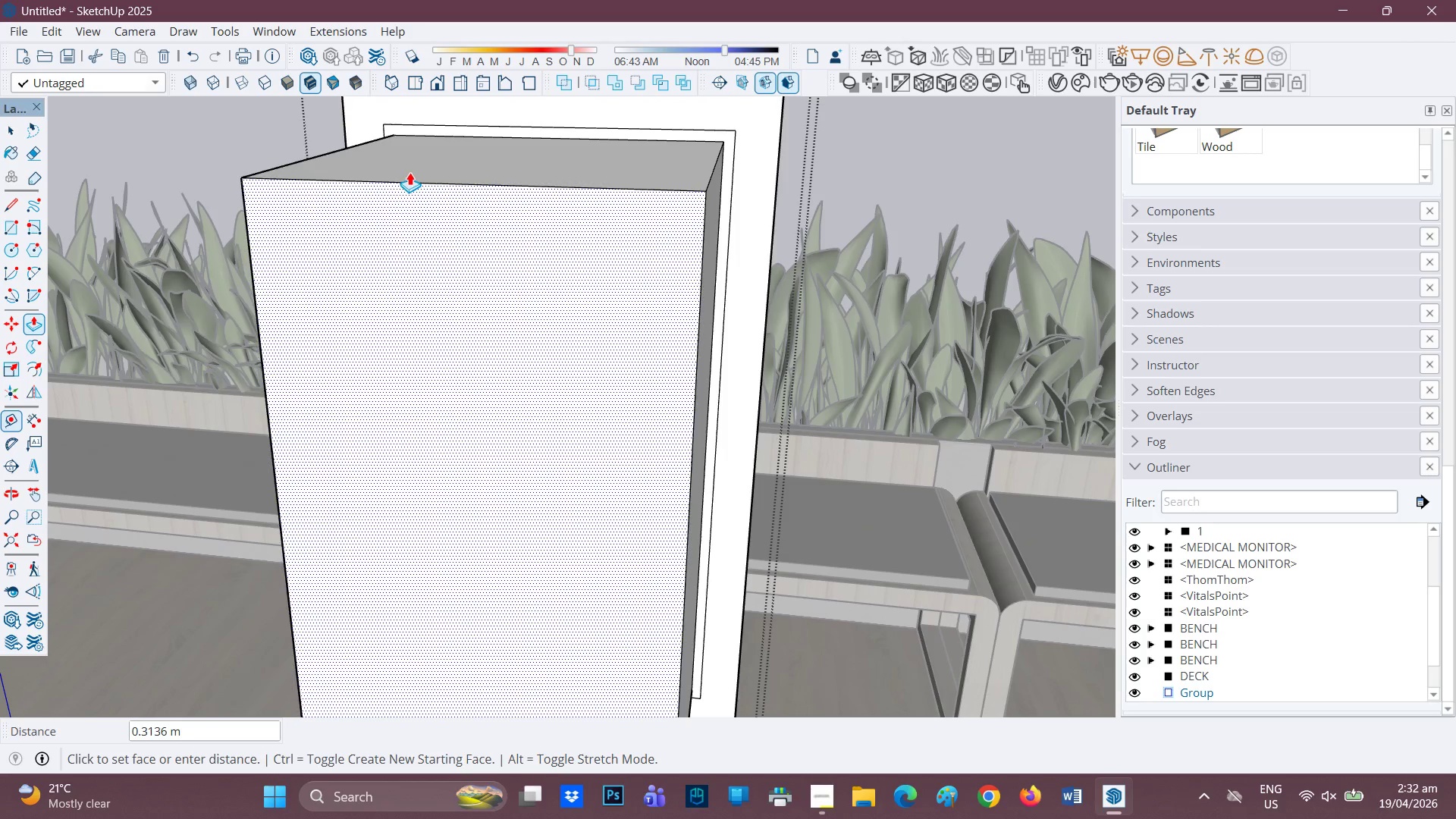 
key(Space)
 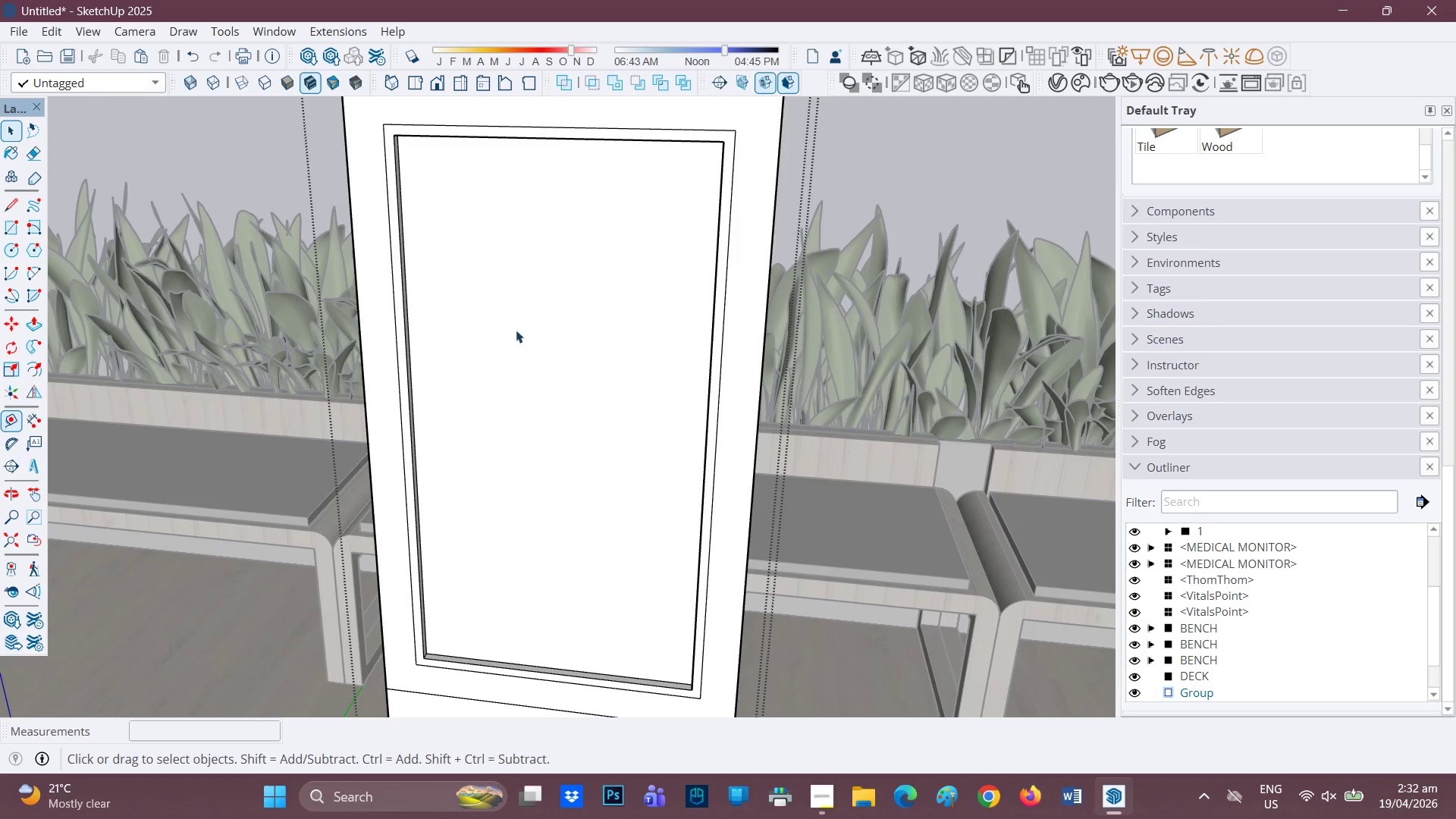 
left_click([516, 330])
 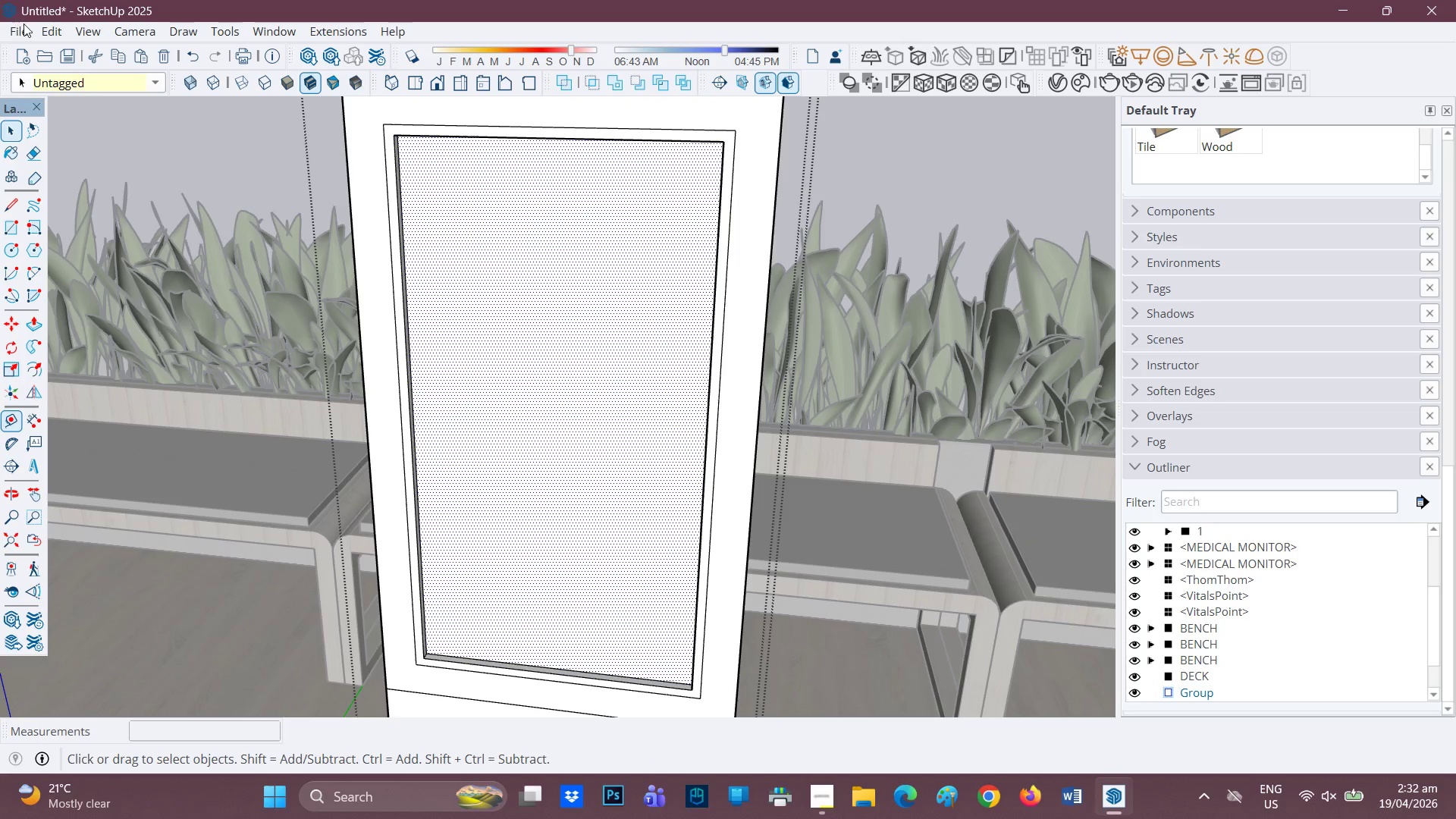 
left_click([20, 28])
 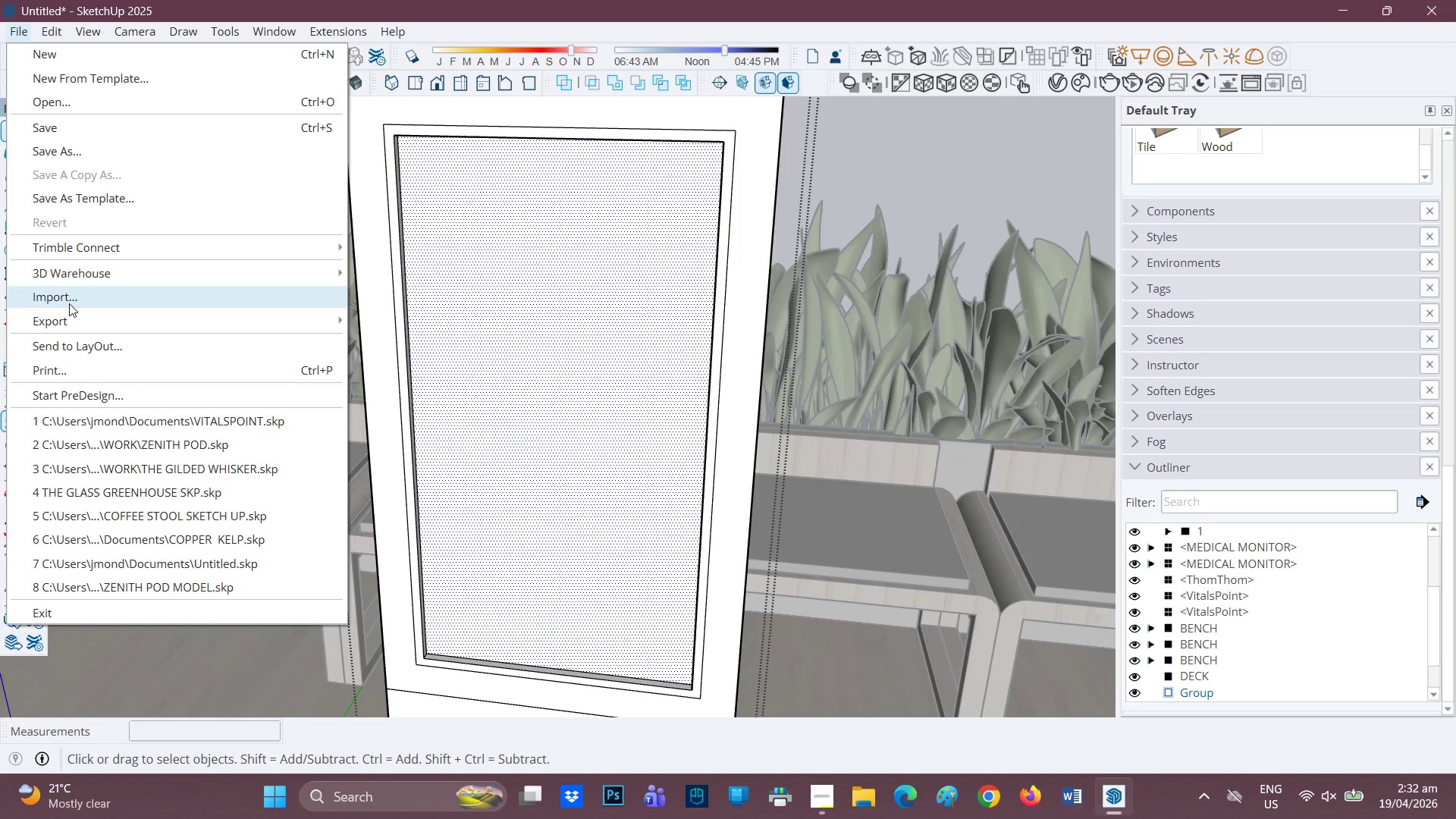 
left_click([72, 300])
 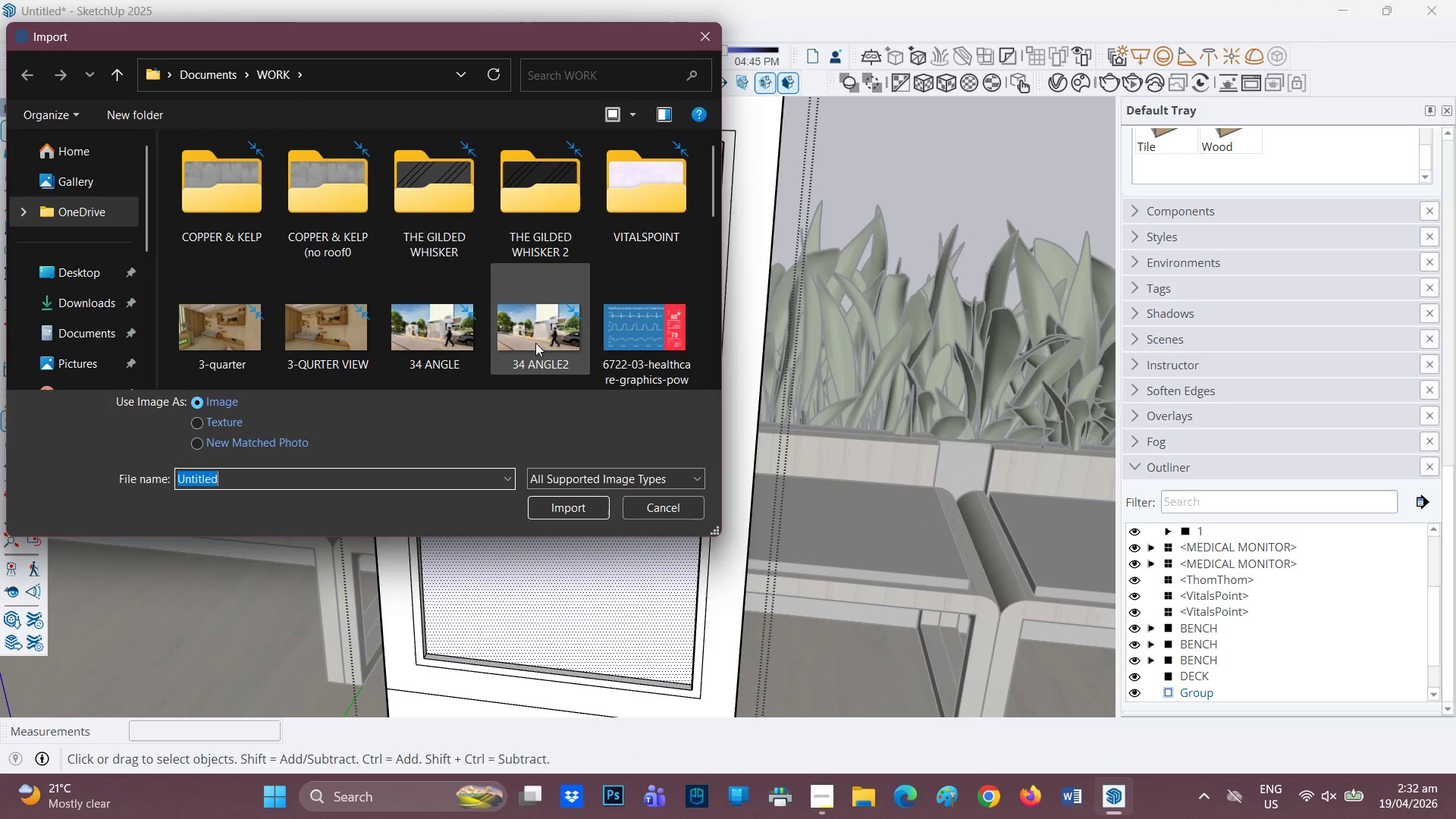 
scroll: coordinate [438, 302], scroll_direction: down, amount: 5.0
 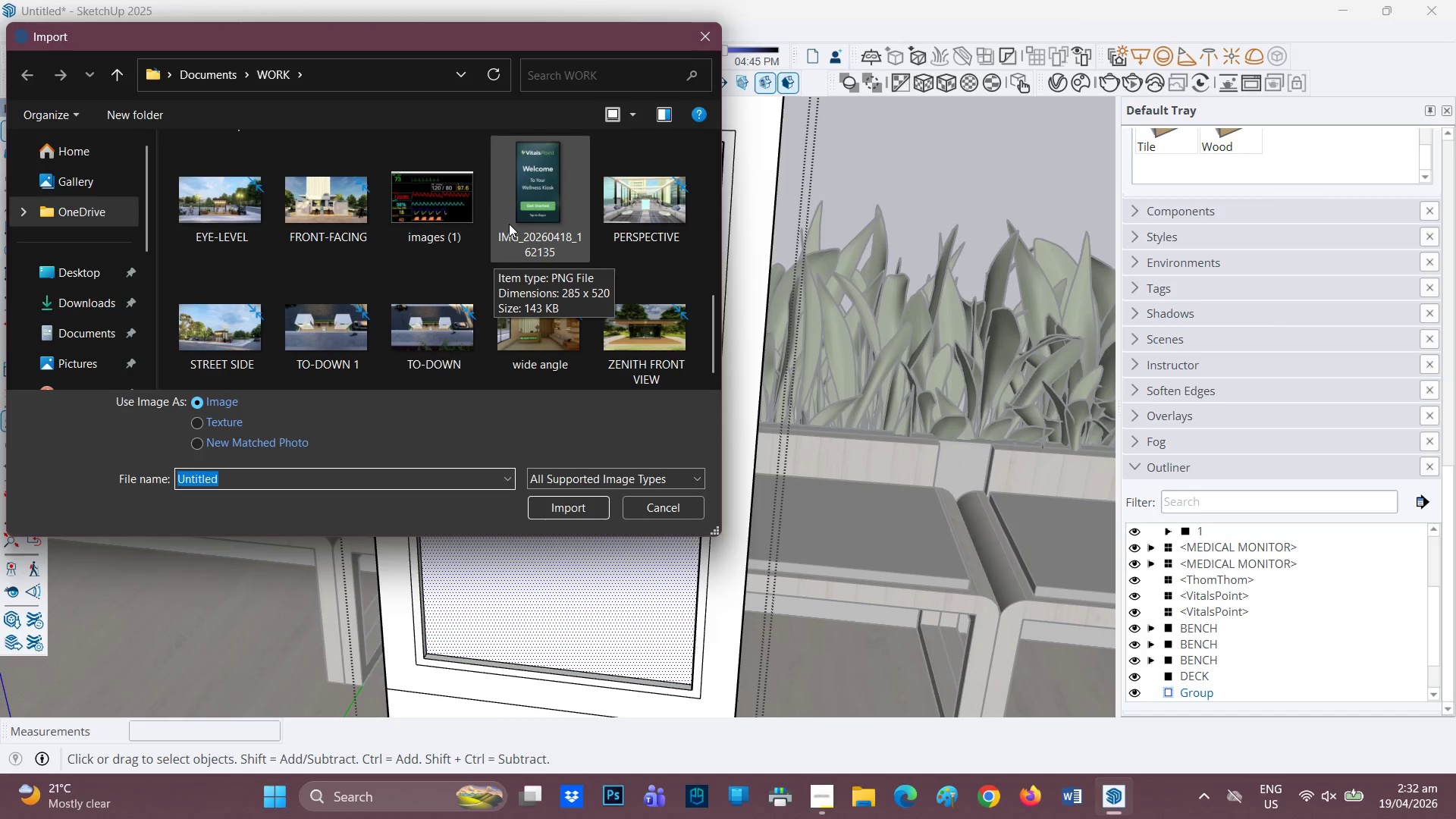 
left_click([509, 219])
 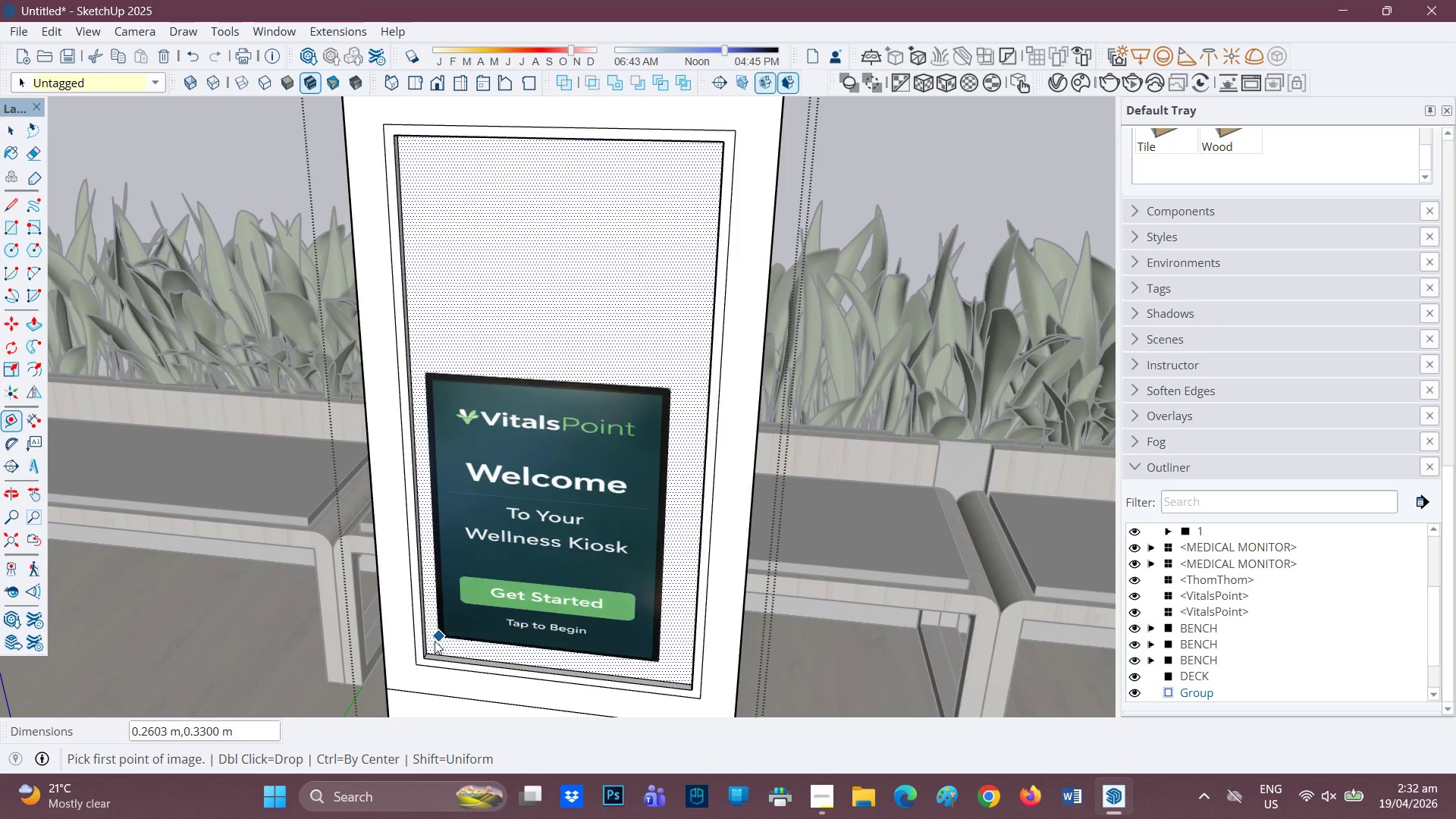 
left_click([428, 645])
 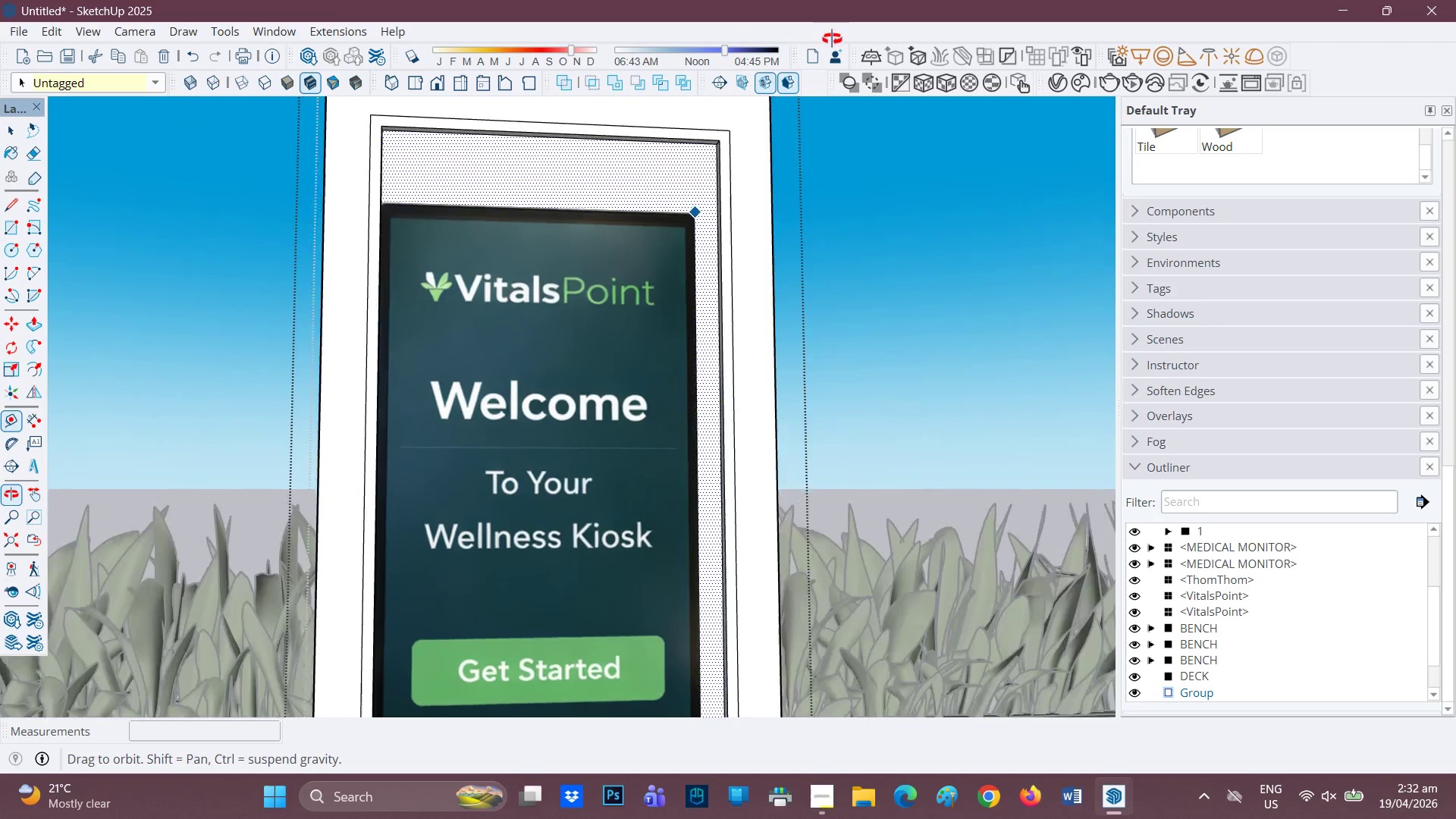 
scroll: coordinate [696, 156], scroll_direction: up, amount: 5.0
 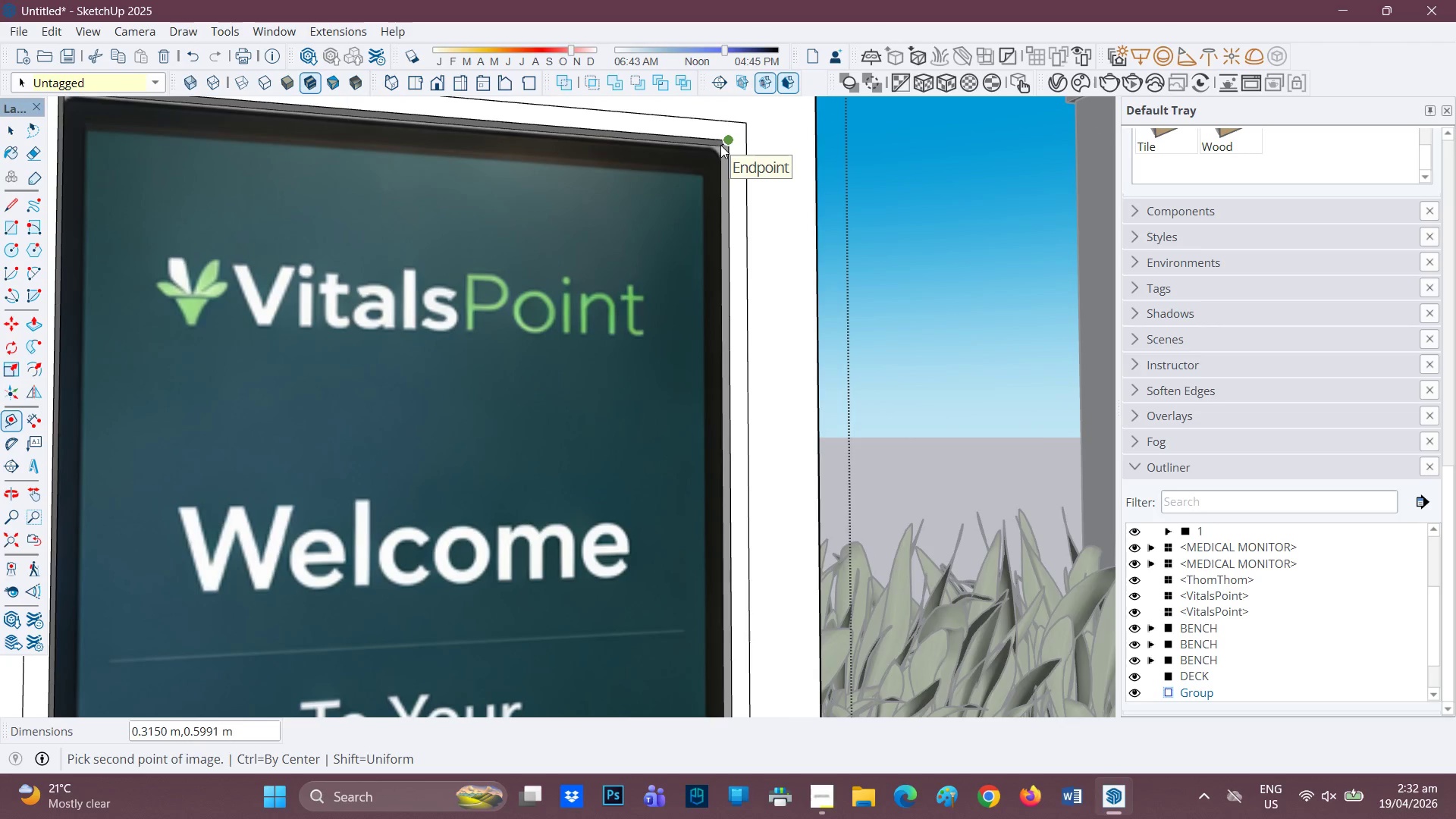 
left_click([720, 145])
 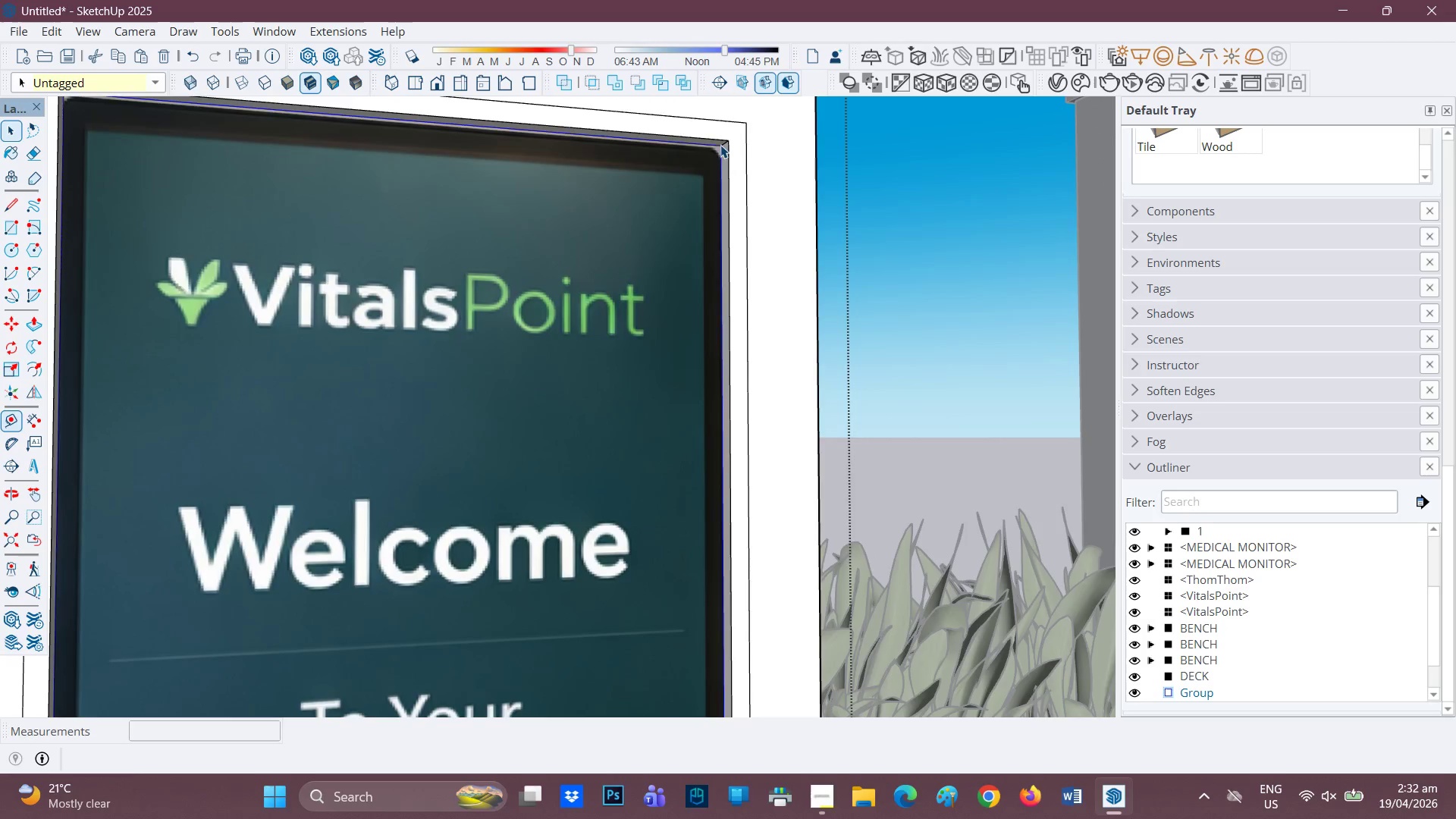 
scroll: coordinate [723, 177], scroll_direction: down, amount: 4.0
 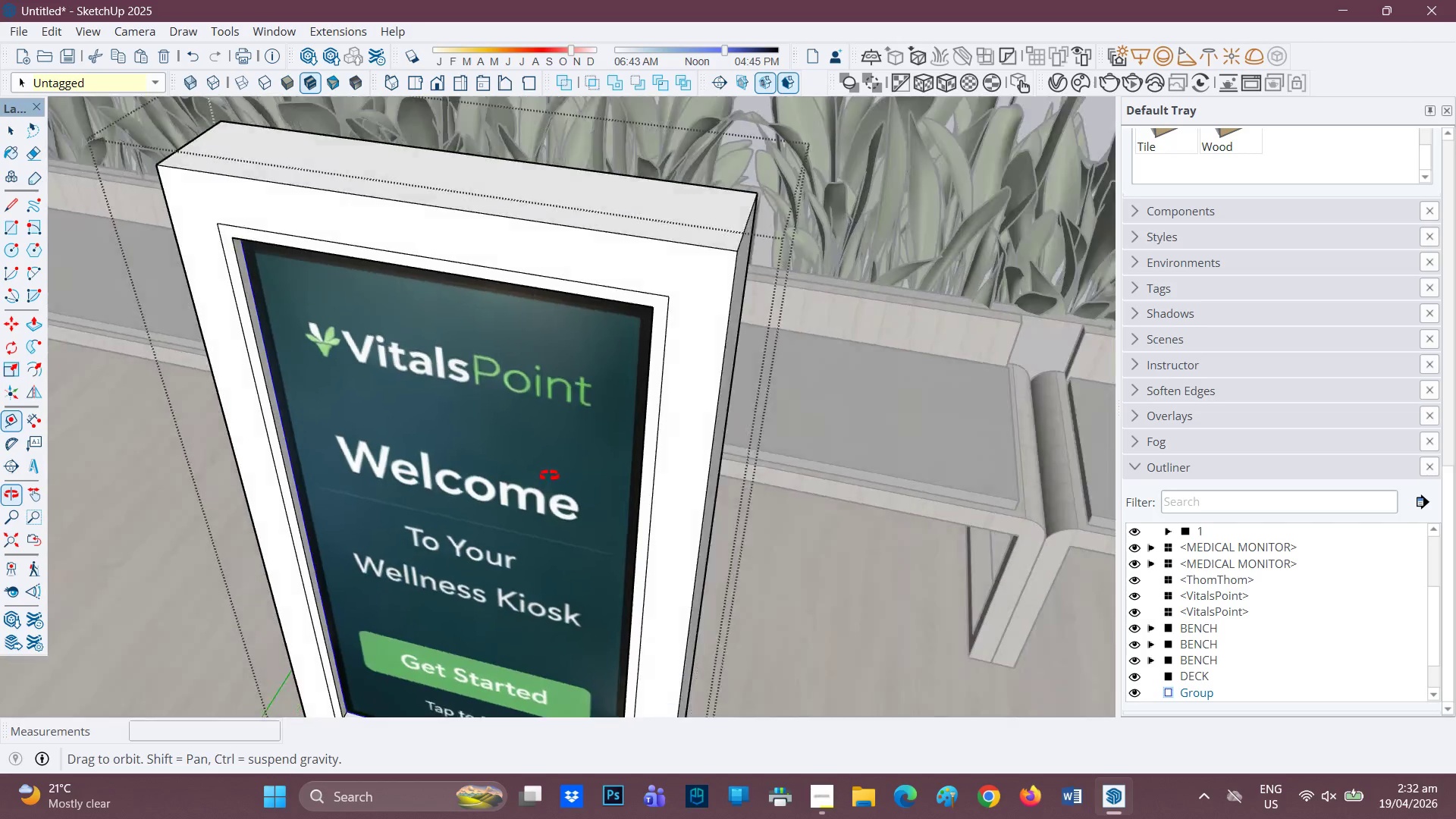 
key(H)
 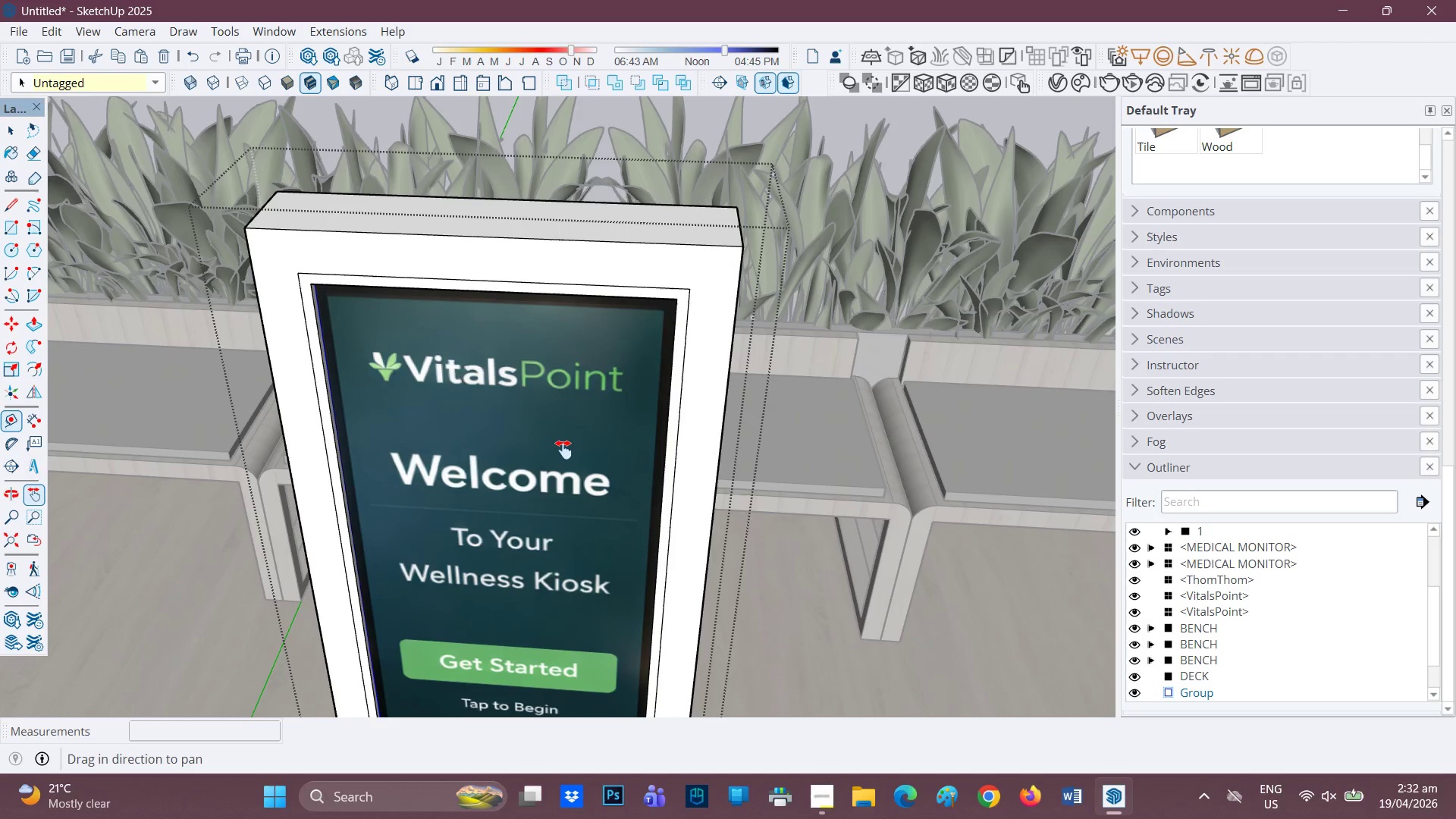 
scroll: coordinate [592, 439], scroll_direction: down, amount: 2.0
 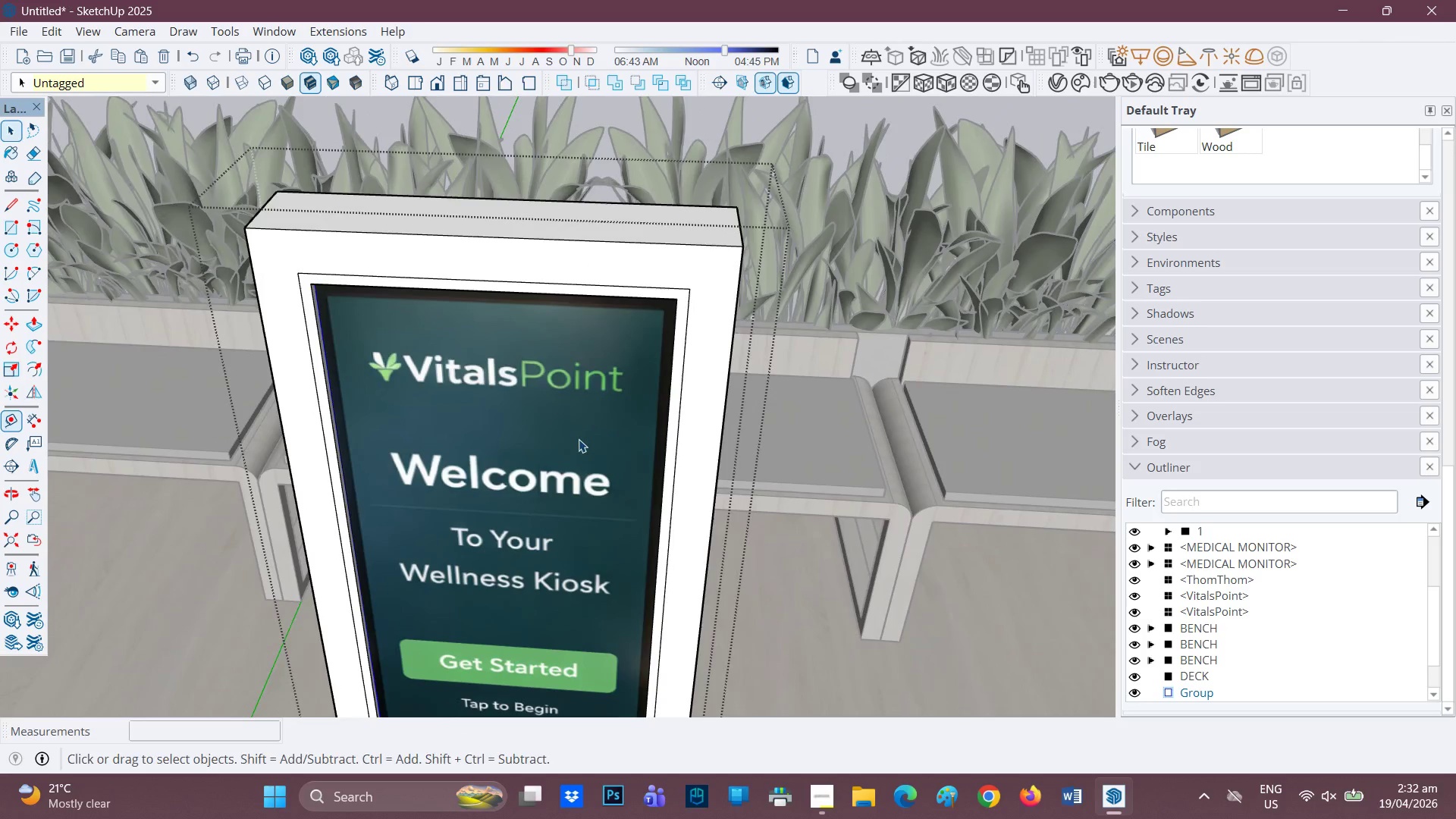 
left_click_drag(start_coordinate=[563, 450], to_coordinate=[631, 241])
 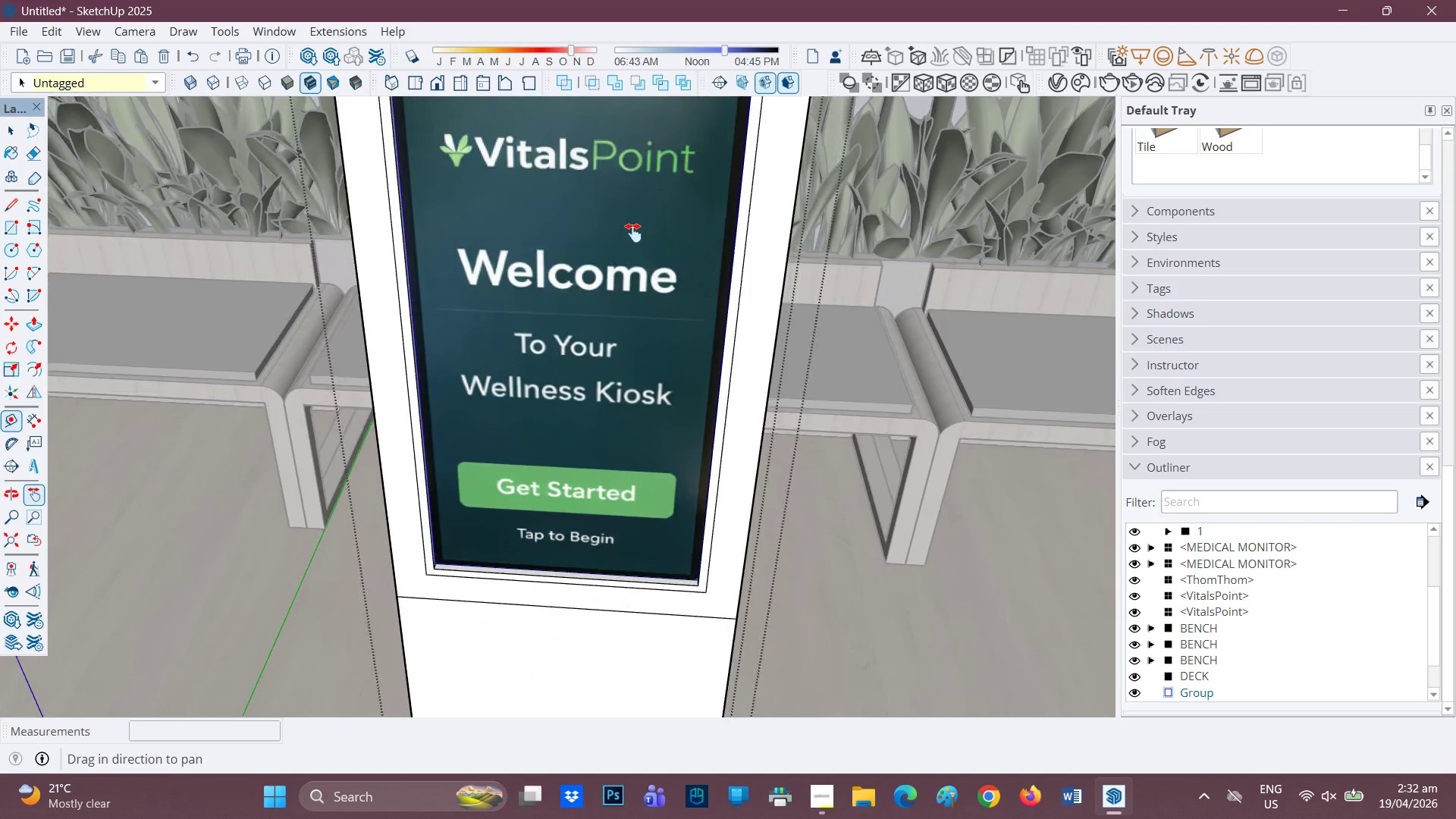 
scroll: coordinate [657, 367], scroll_direction: down, amount: 14.0
 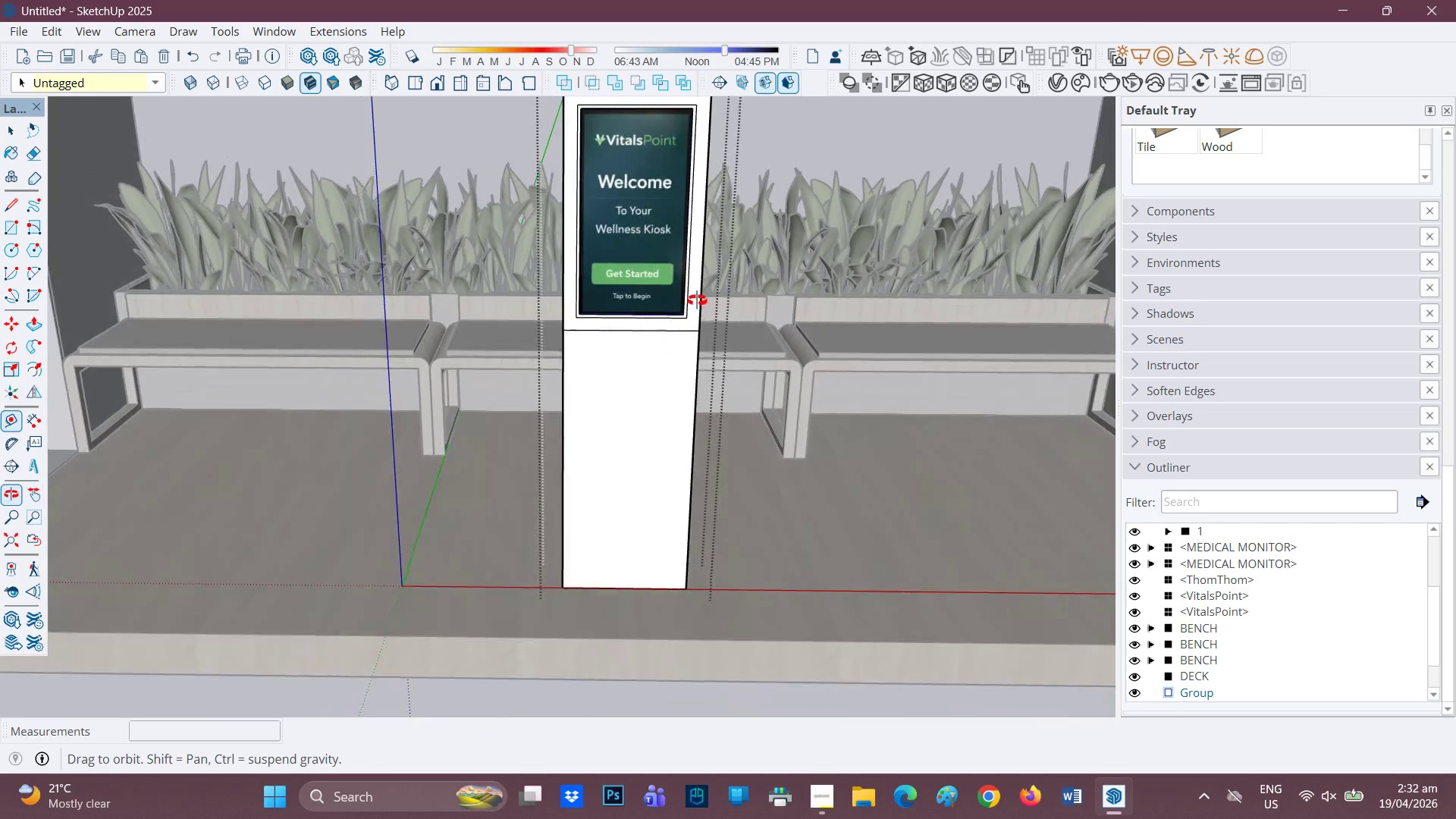 
key(Space)
 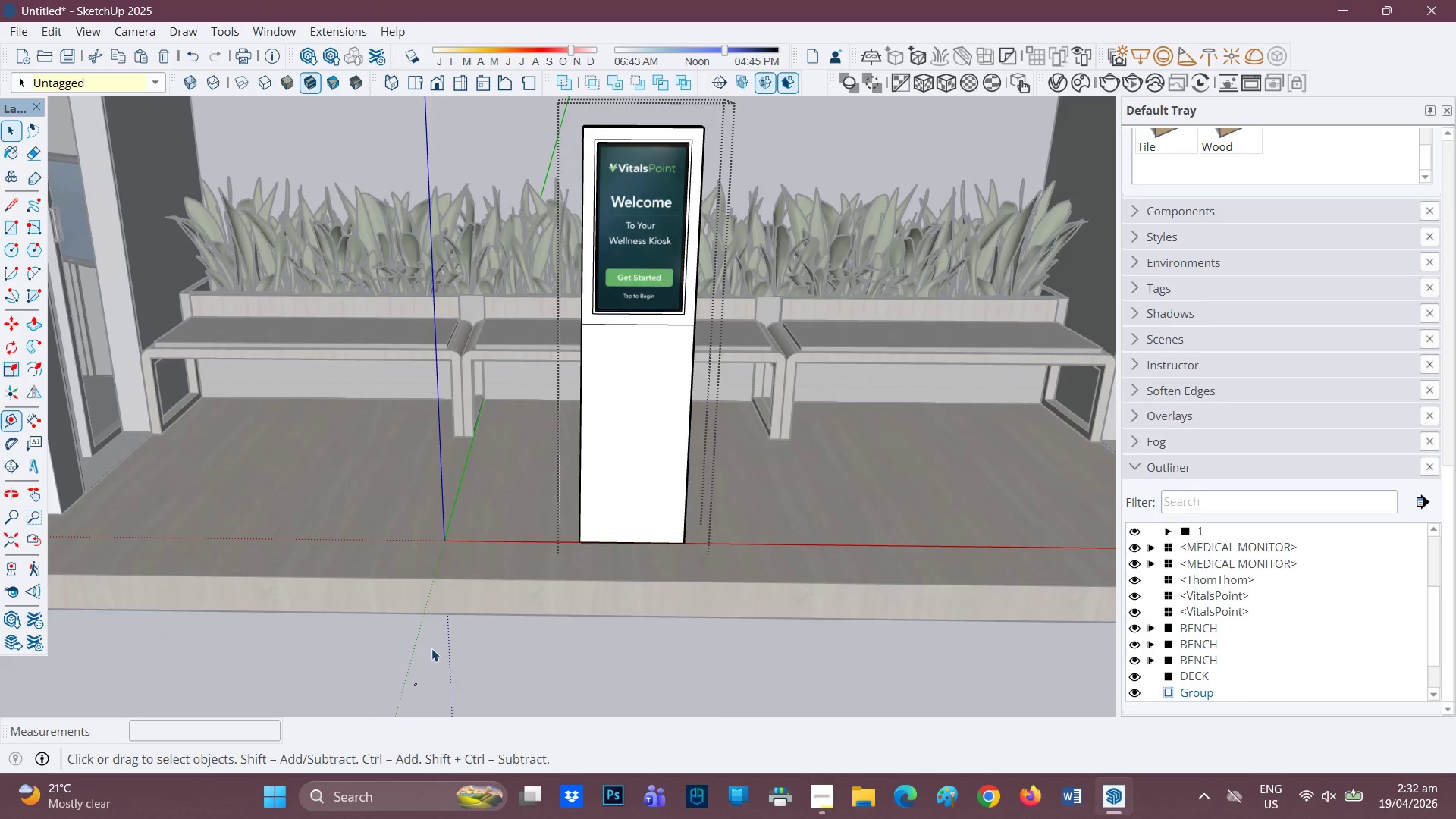 
scroll: coordinate [579, 311], scroll_direction: down, amount: 8.0
 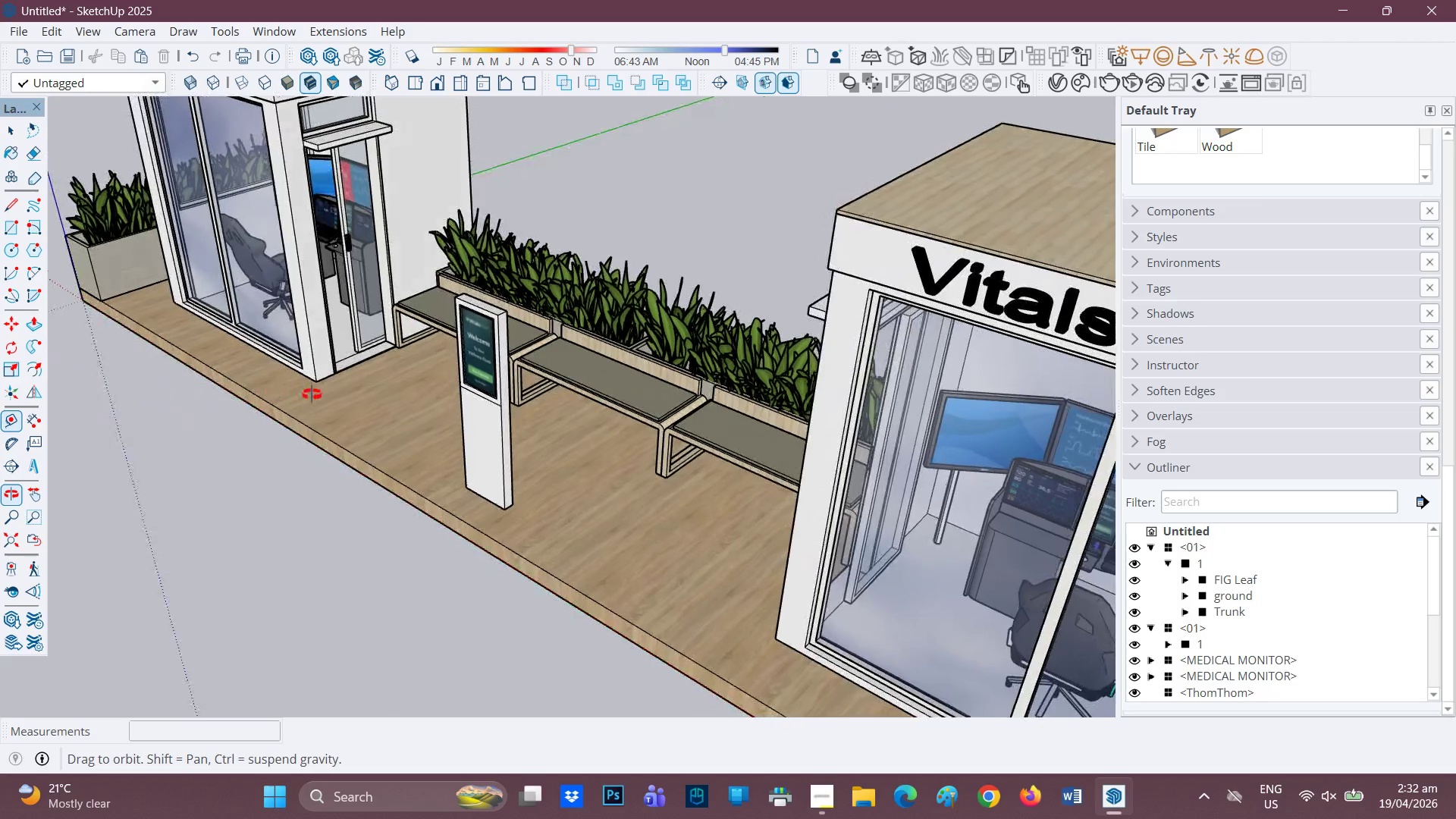 
scroll: coordinate [394, 443], scroll_direction: up, amount: 2.0
 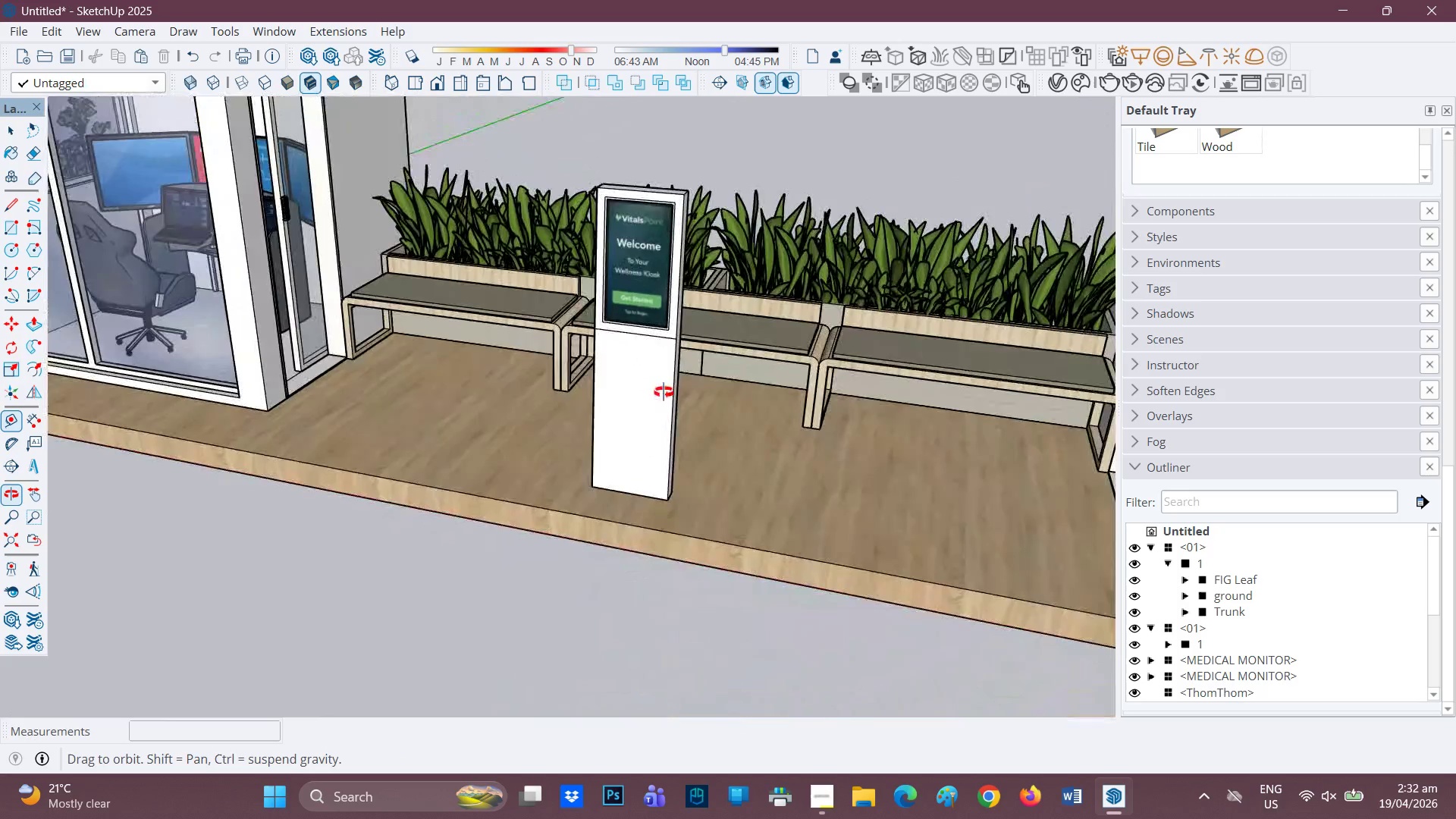 
scroll: coordinate [694, 370], scroll_direction: down, amount: 2.0
 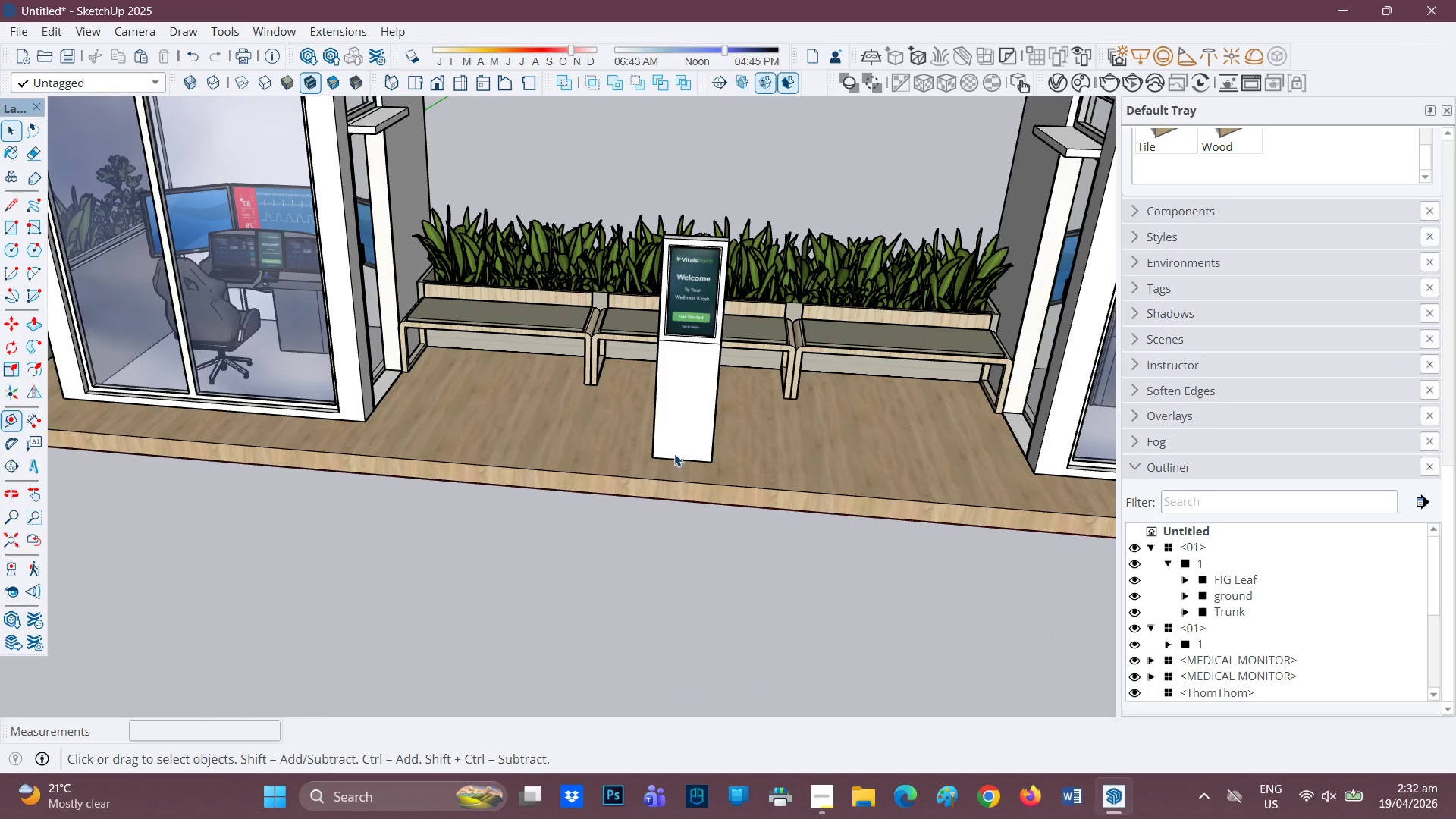 
scroll: coordinate [712, 322], scroll_direction: up, amount: 11.0
 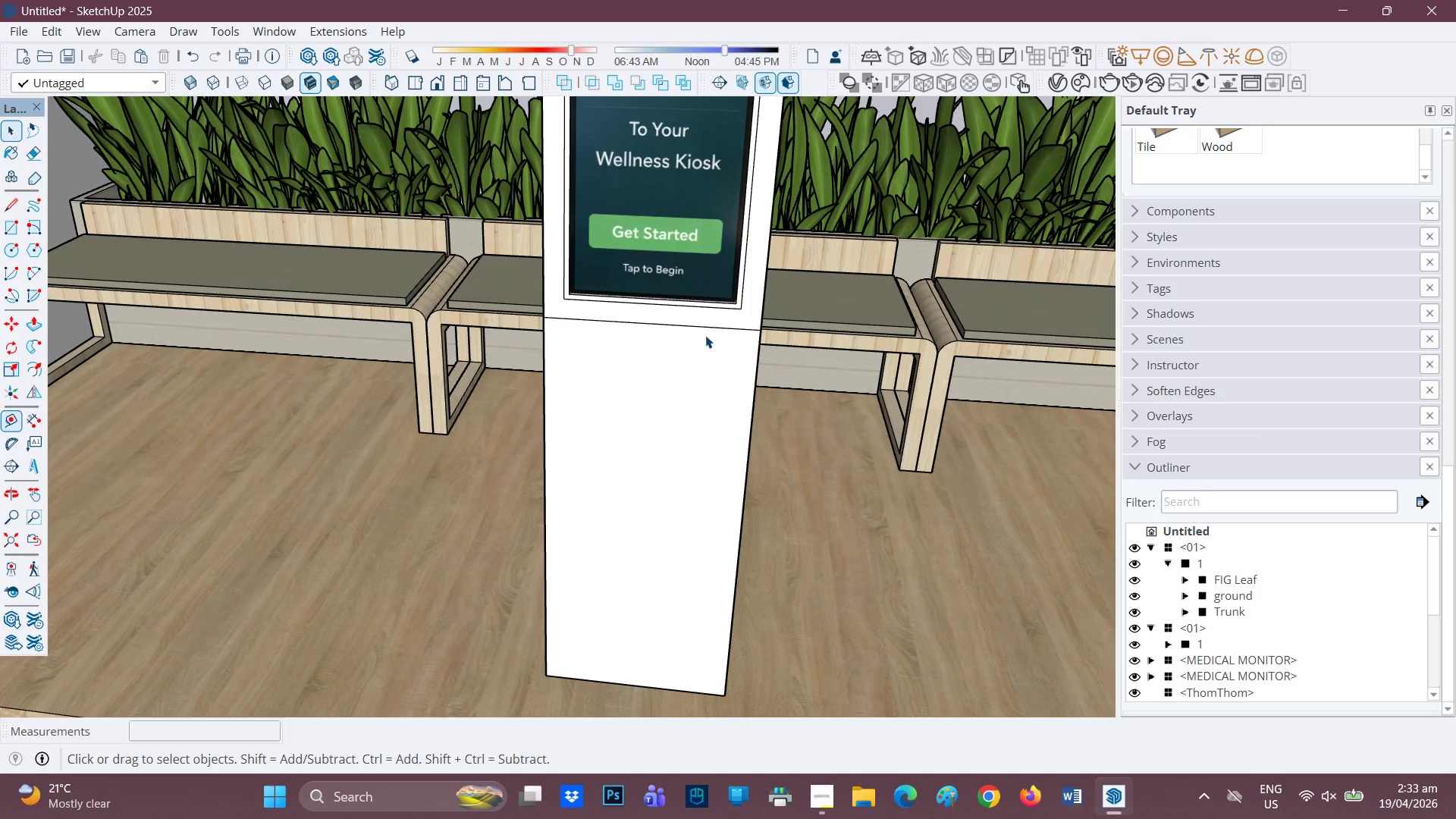 
key(E)
 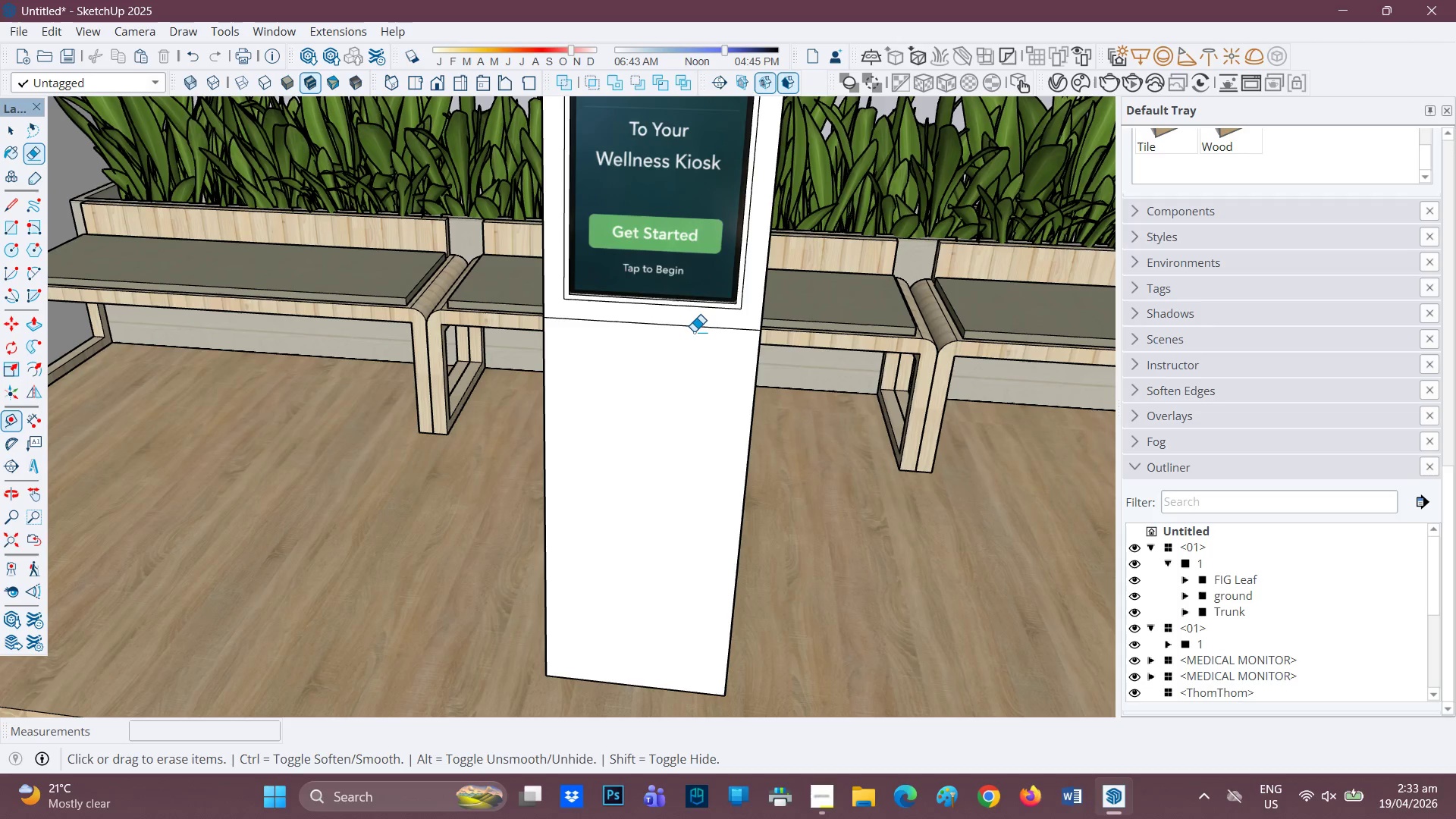 
left_click_drag(start_coordinate=[694, 331], to_coordinate=[695, 327])
 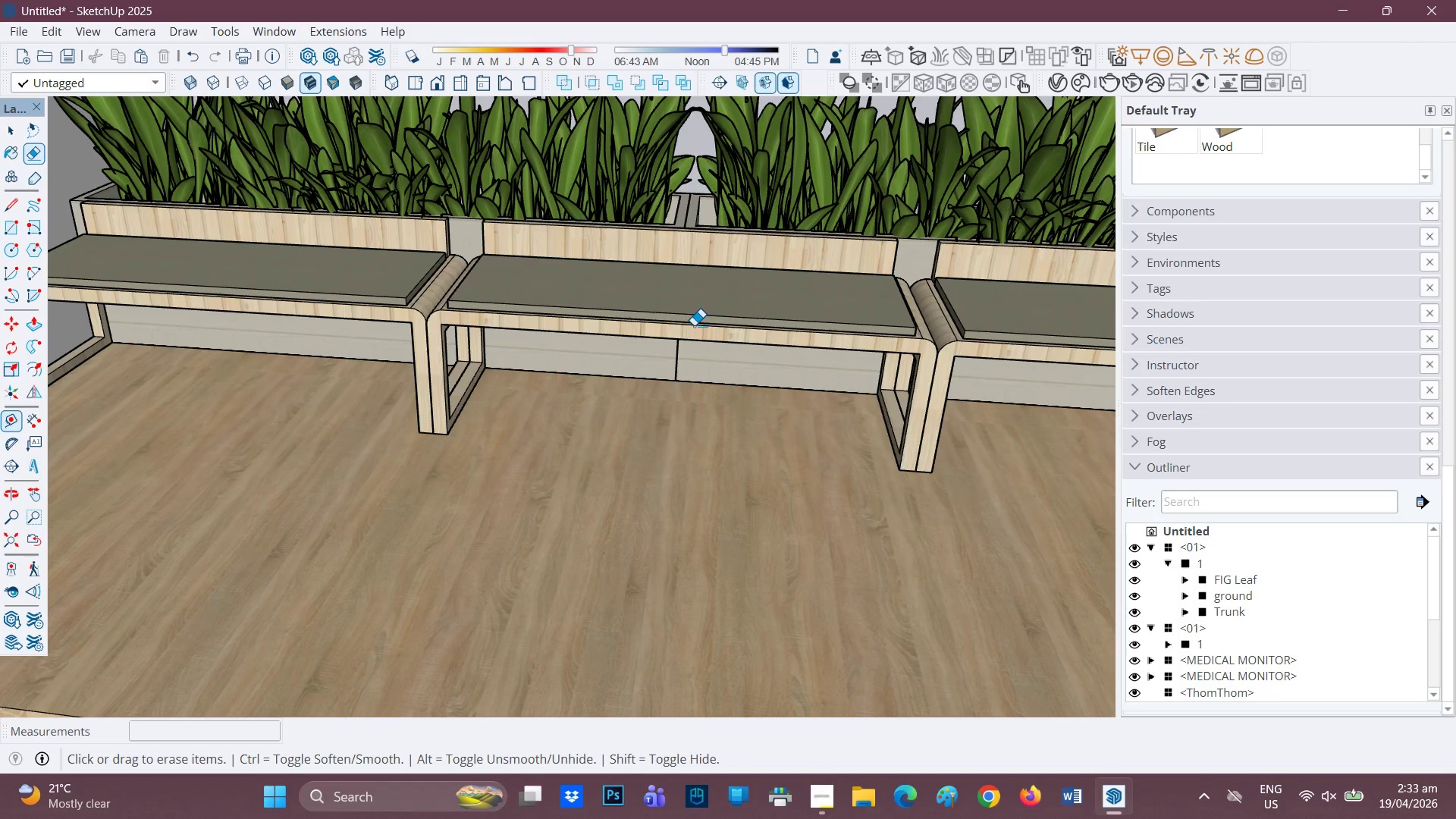 
key(Control+ControlLeft)
 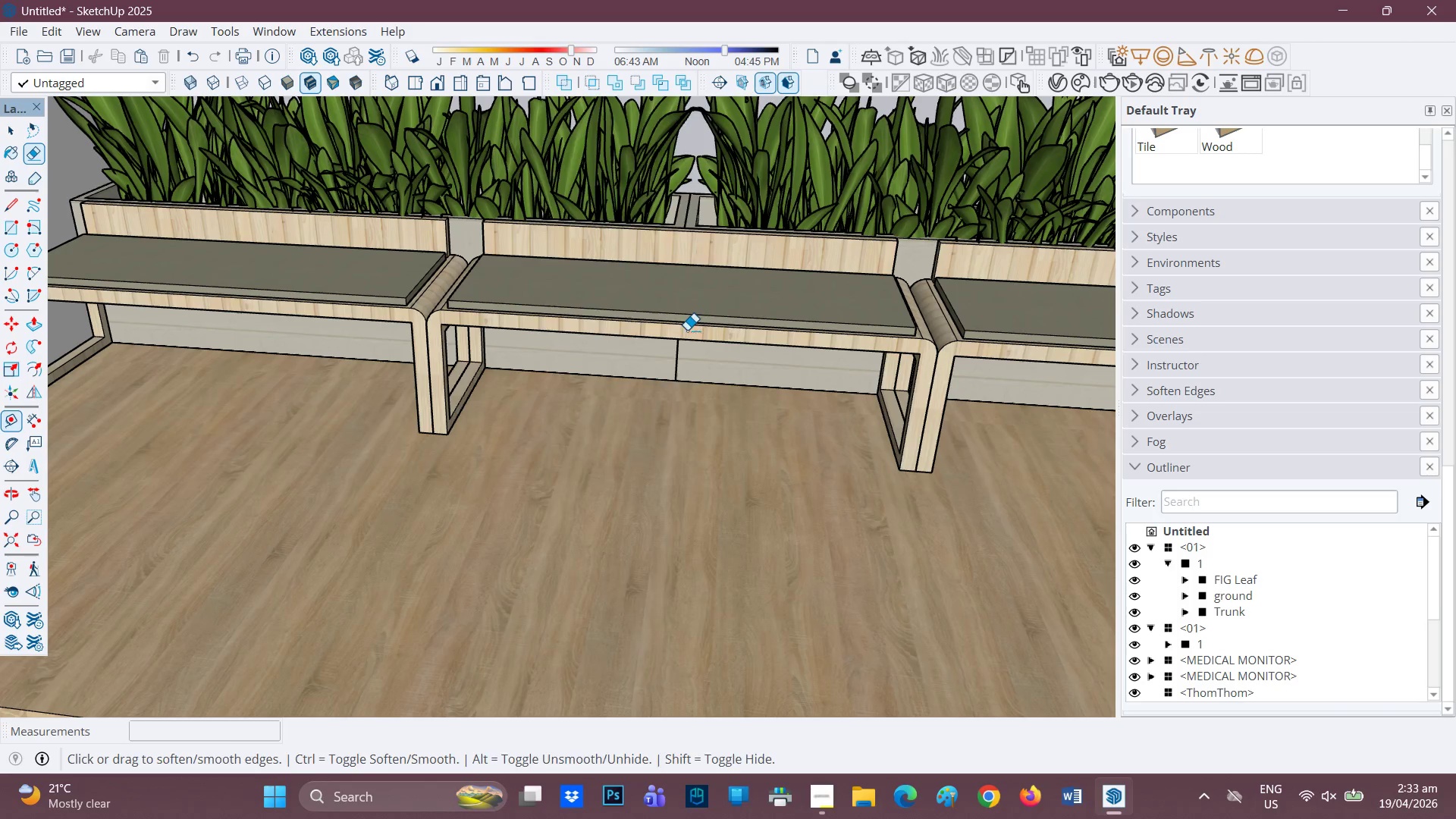 
key(Control+Z)
 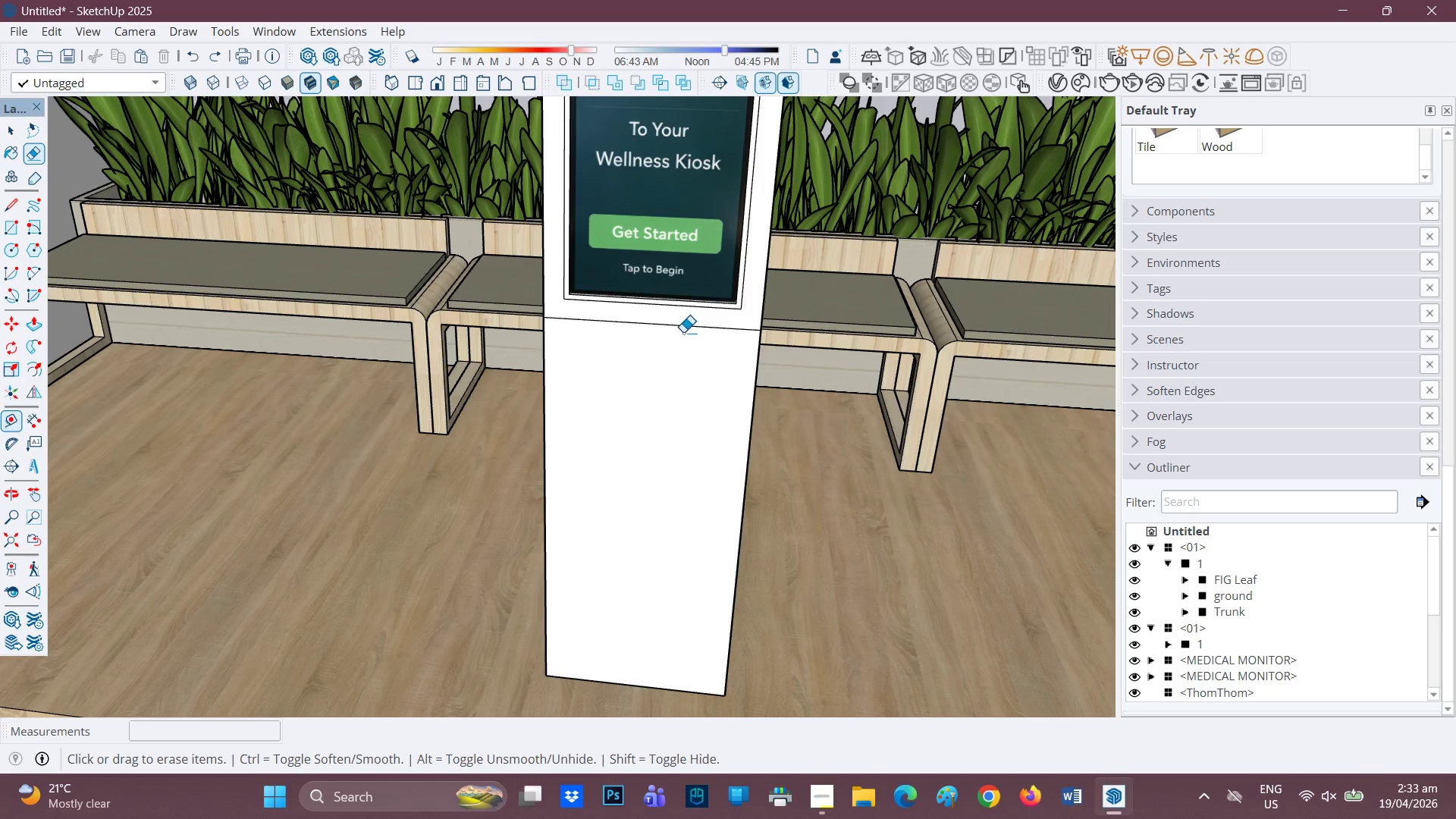 
key(Space)
 